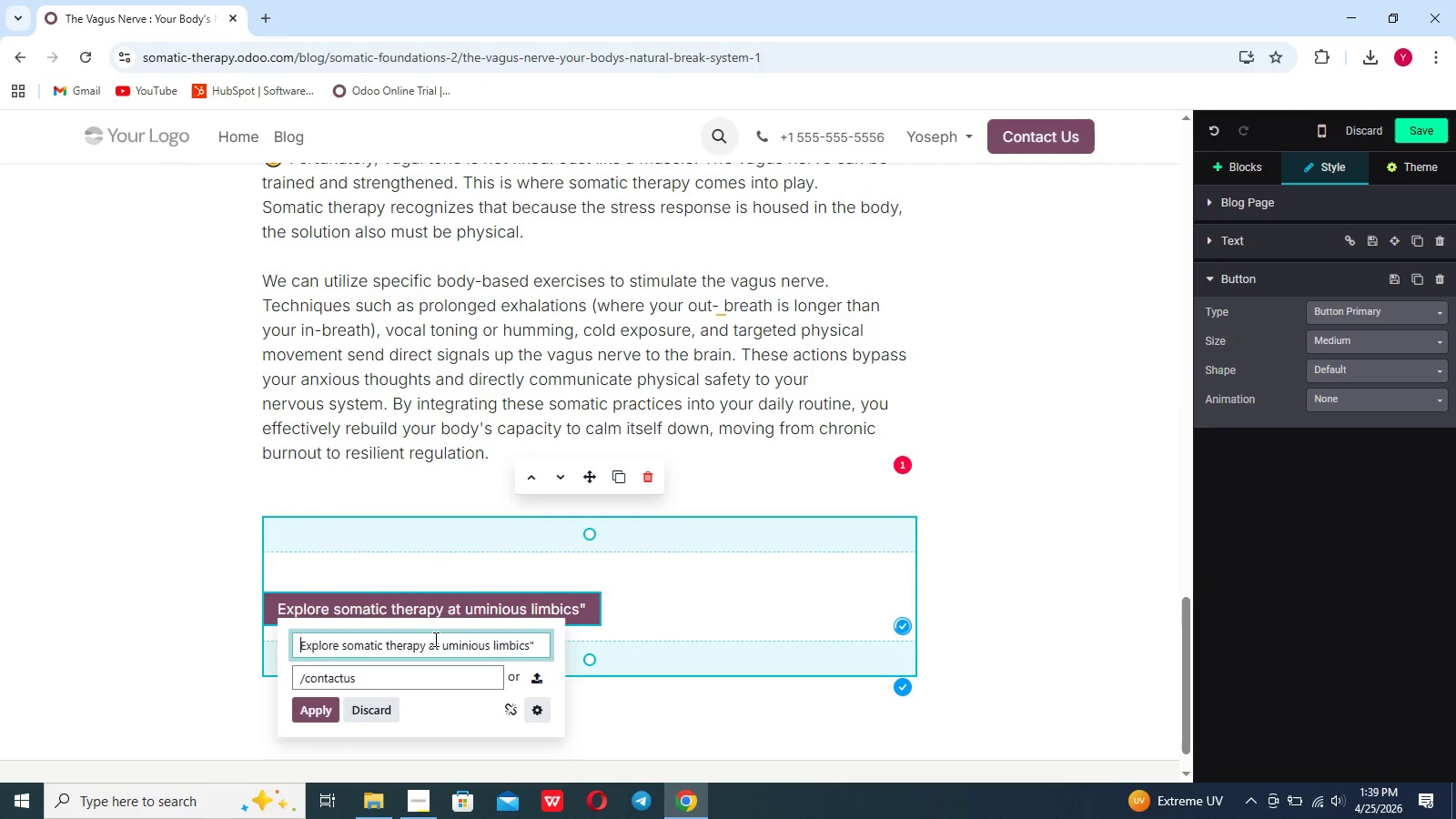 
hold_key(key=ArrowLeft, duration=0.72)
 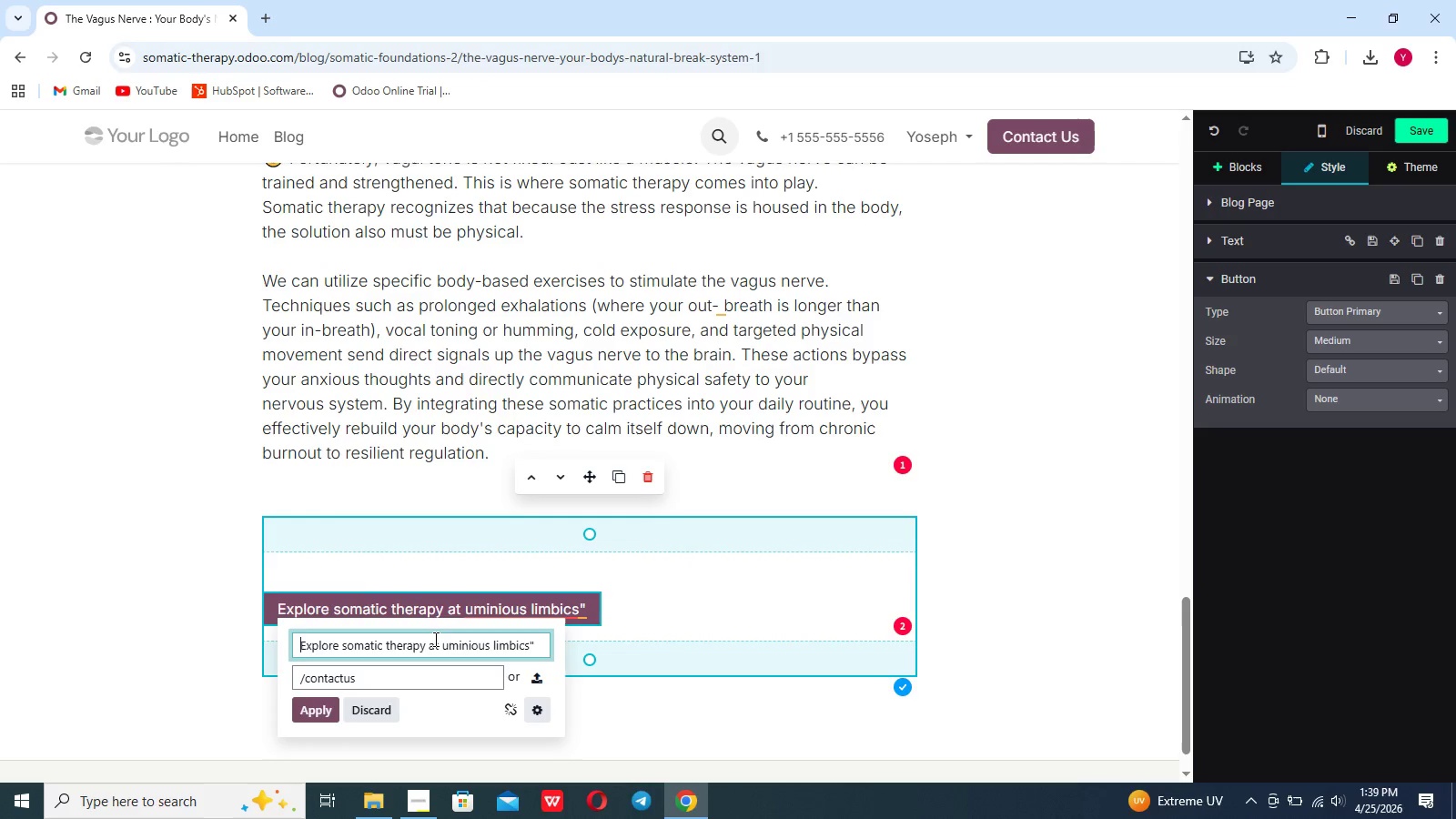 
key(Shift+Quote)
 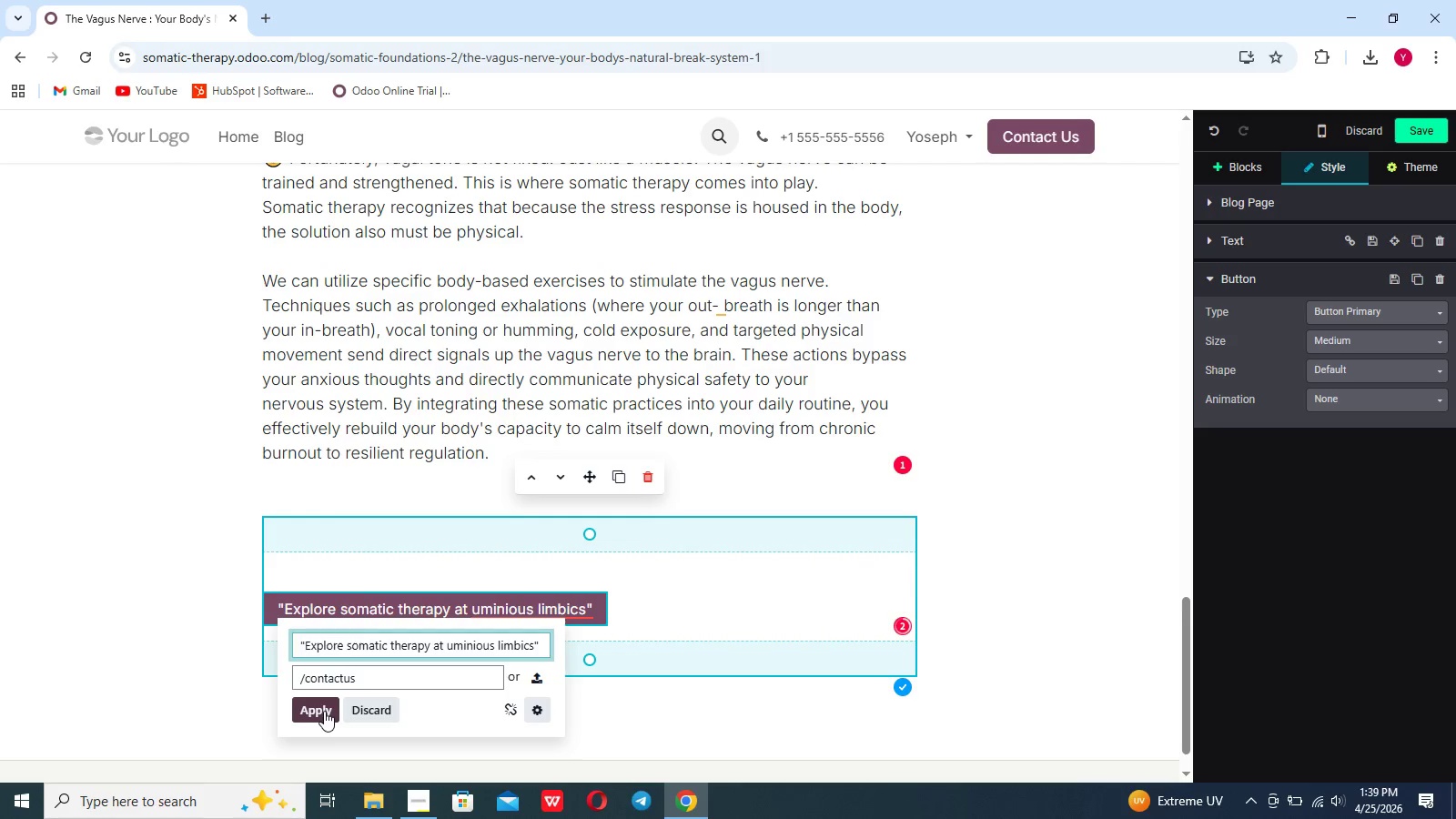 
left_click([324, 711])
 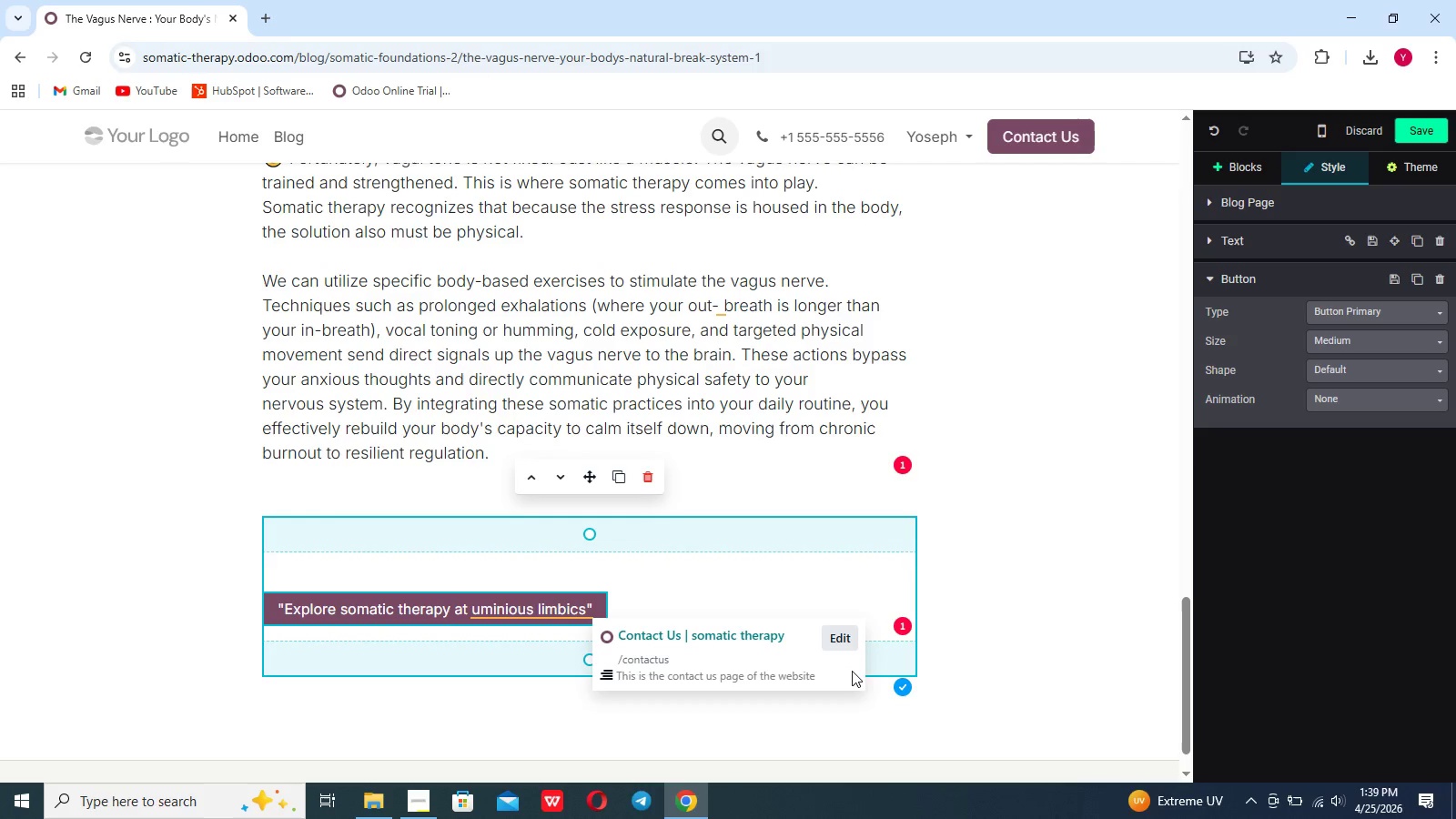 
wait(5.44)
 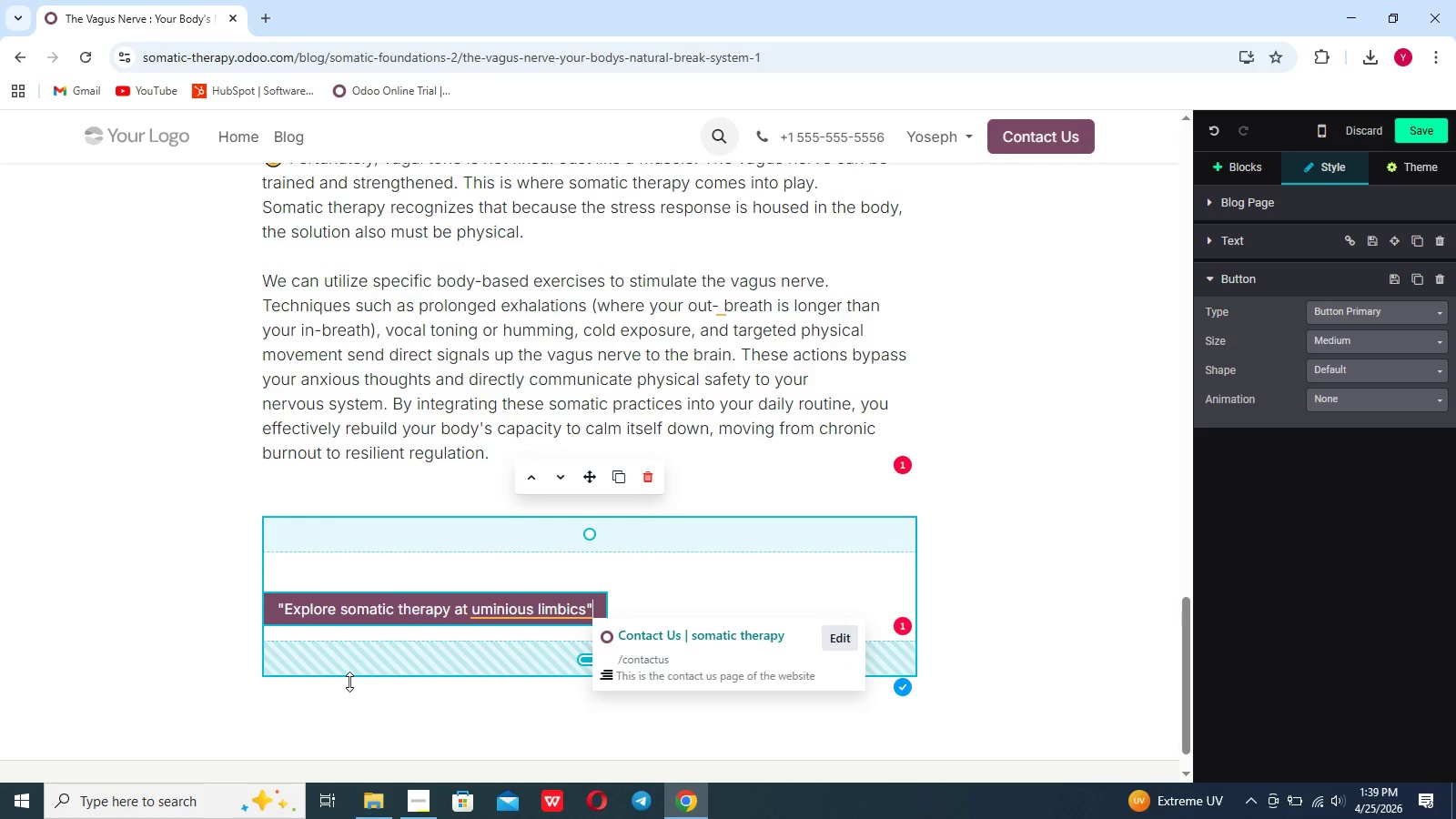 
left_click([846, 643])
 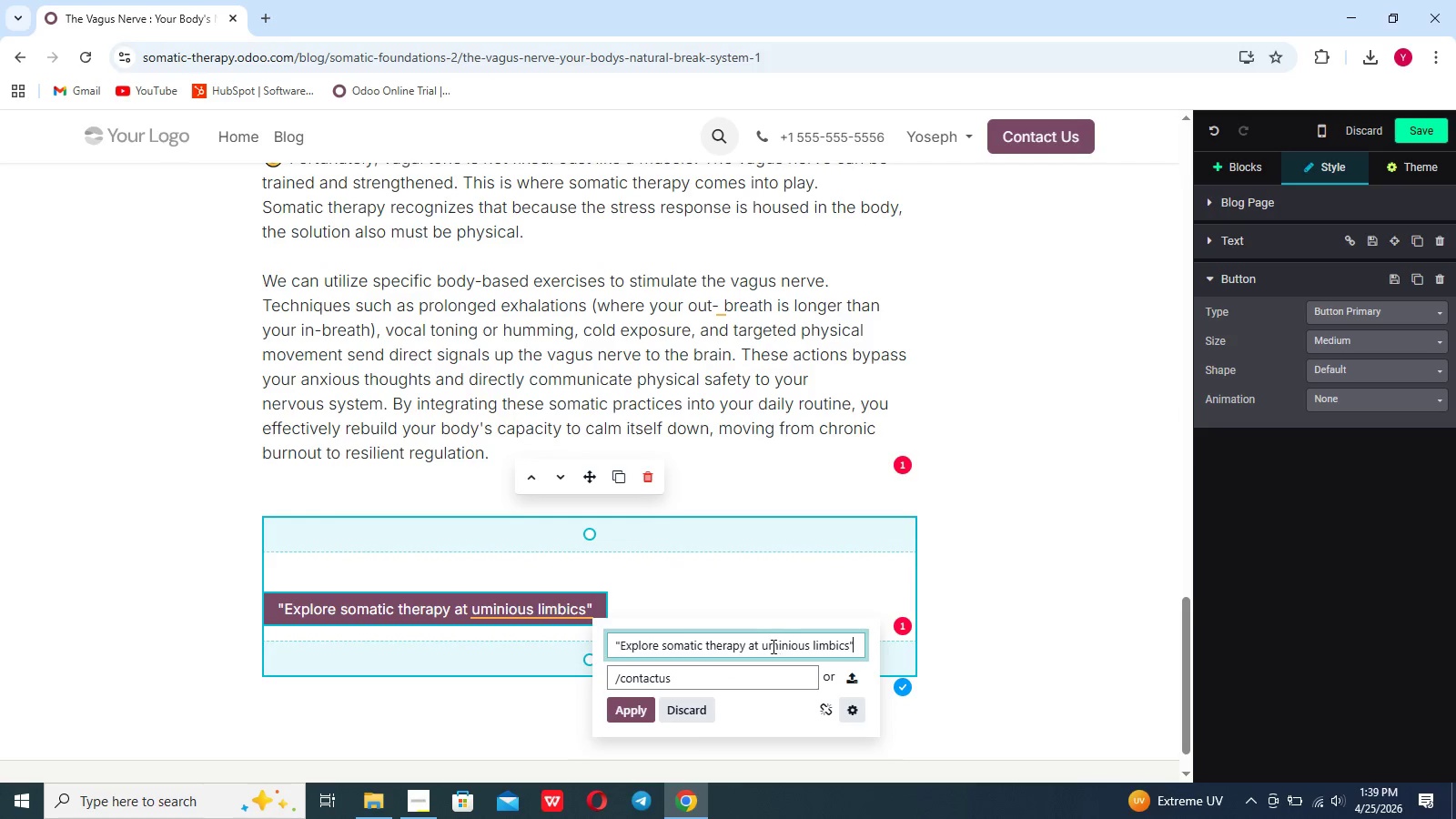 
left_click([769, 646])
 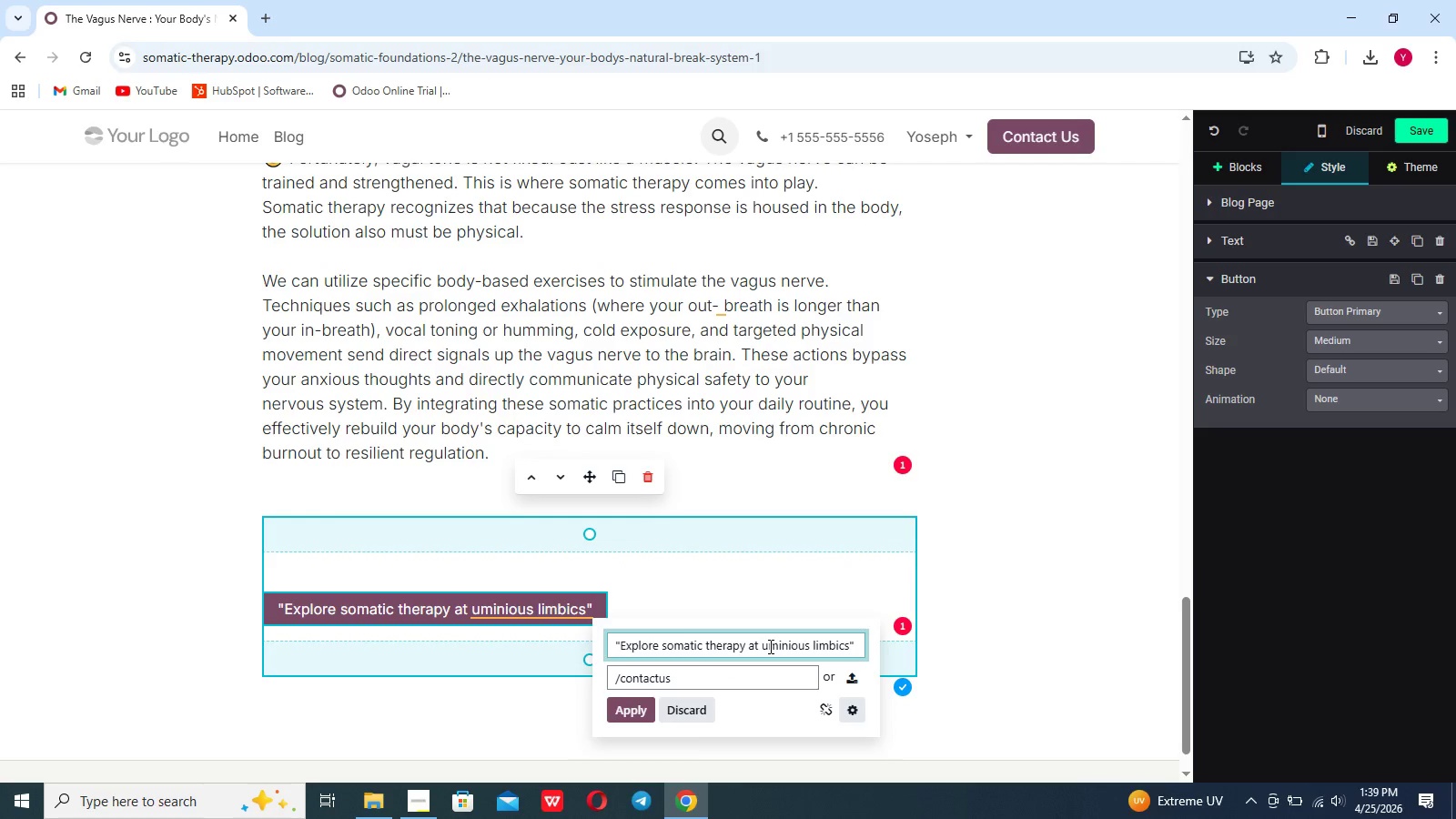 
key(Backspace)
 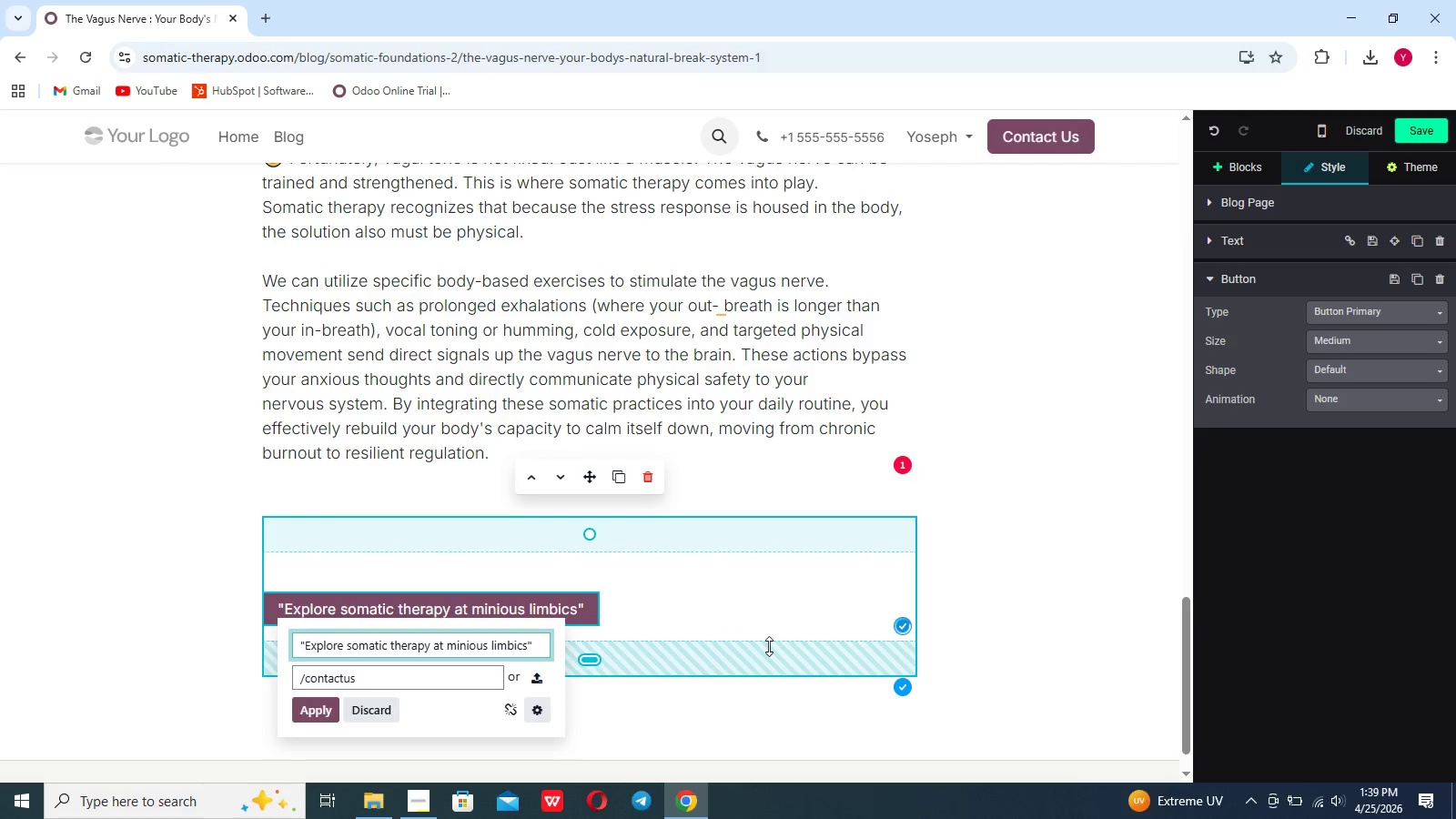 
key(L)
 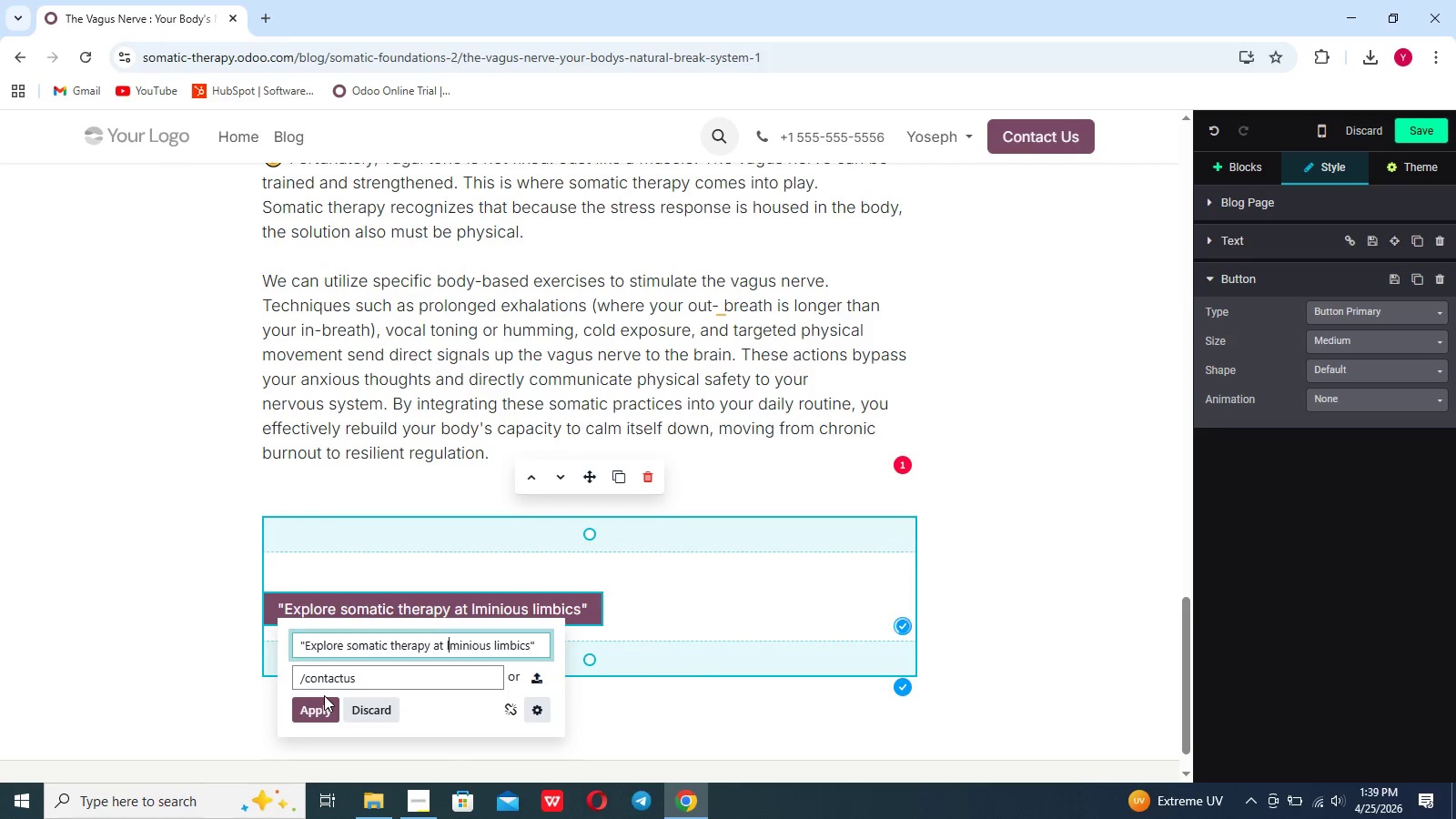 
left_click([317, 710])
 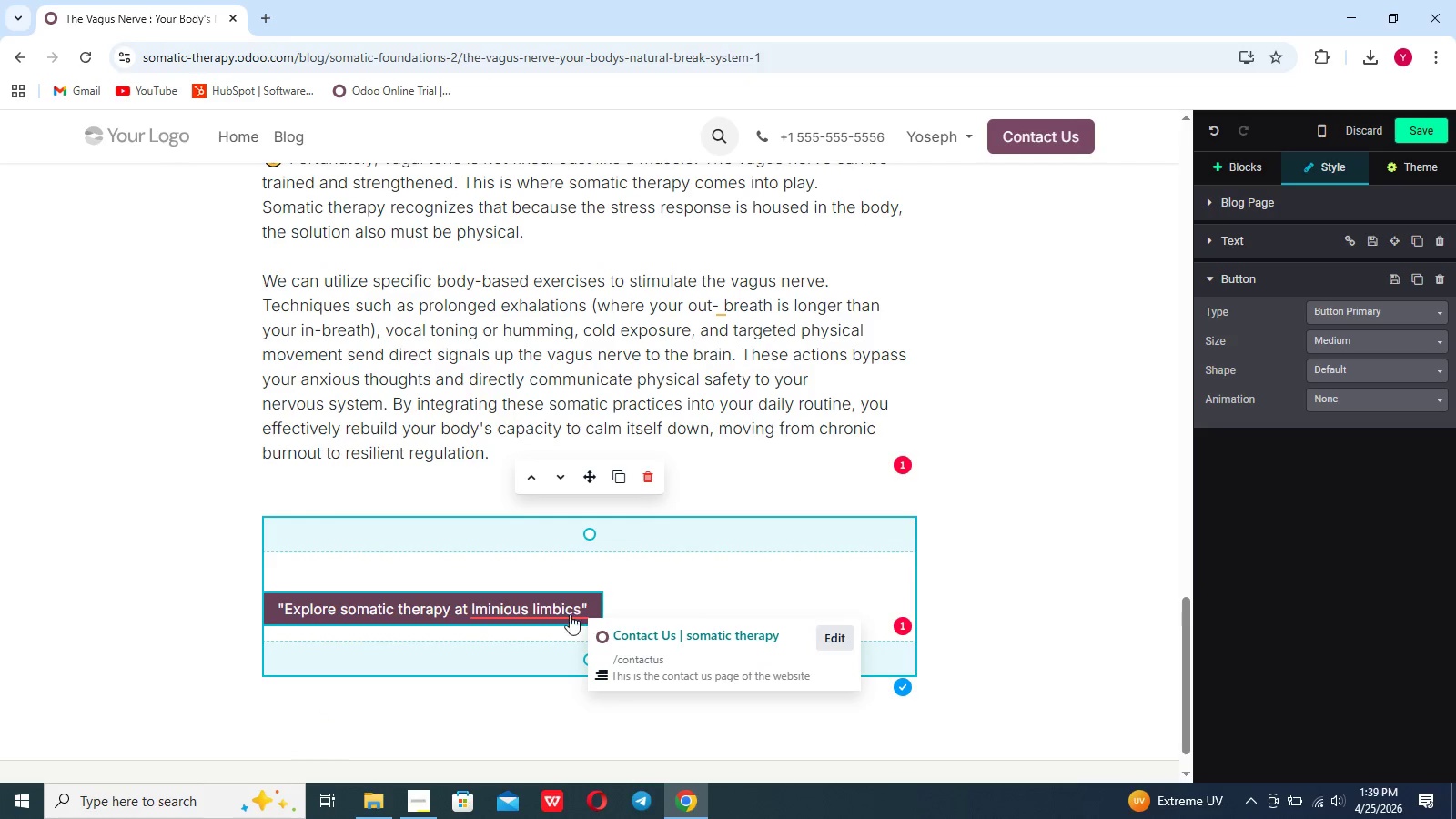 
left_click([561, 605])
 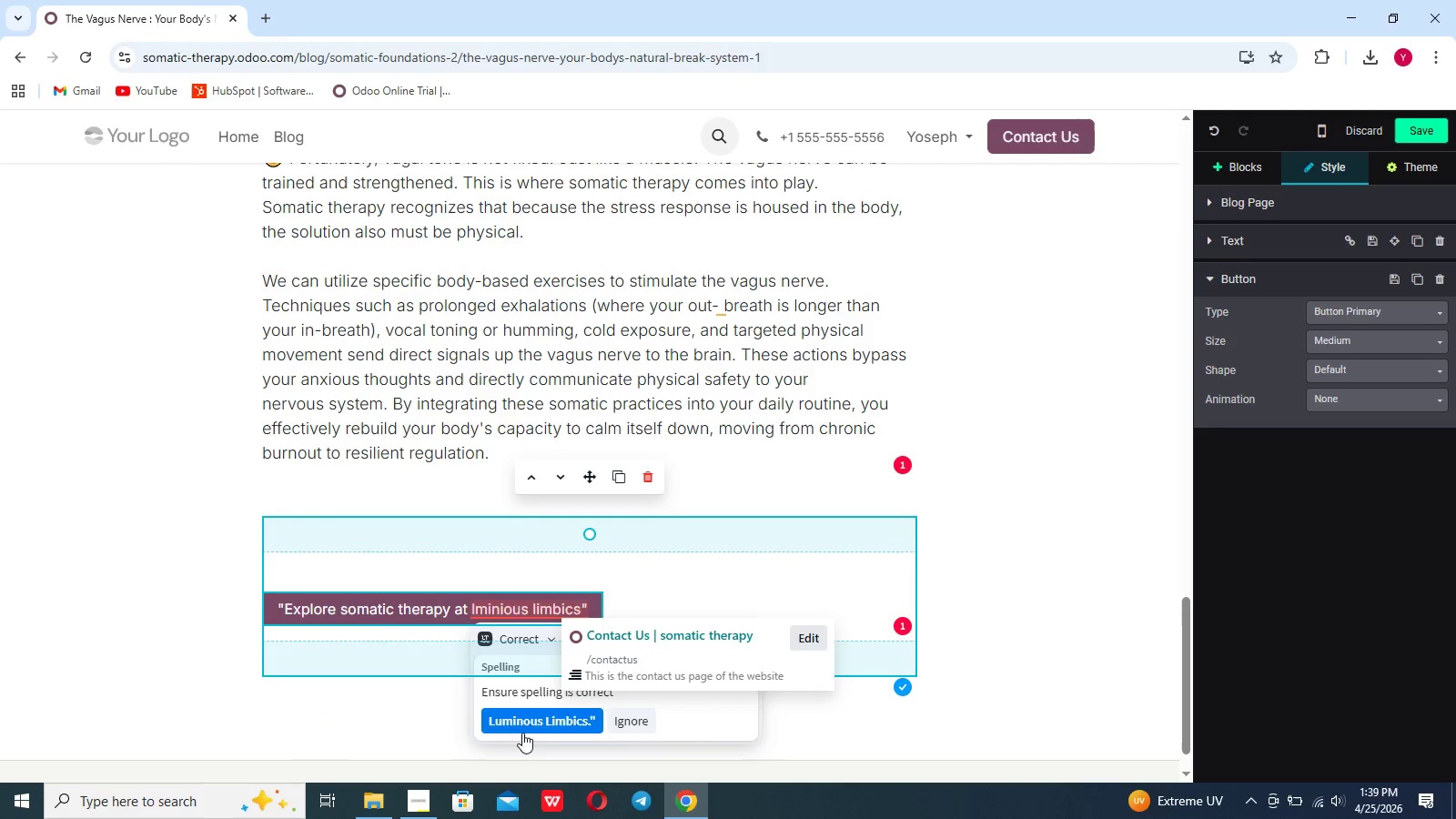 
left_click([522, 729])
 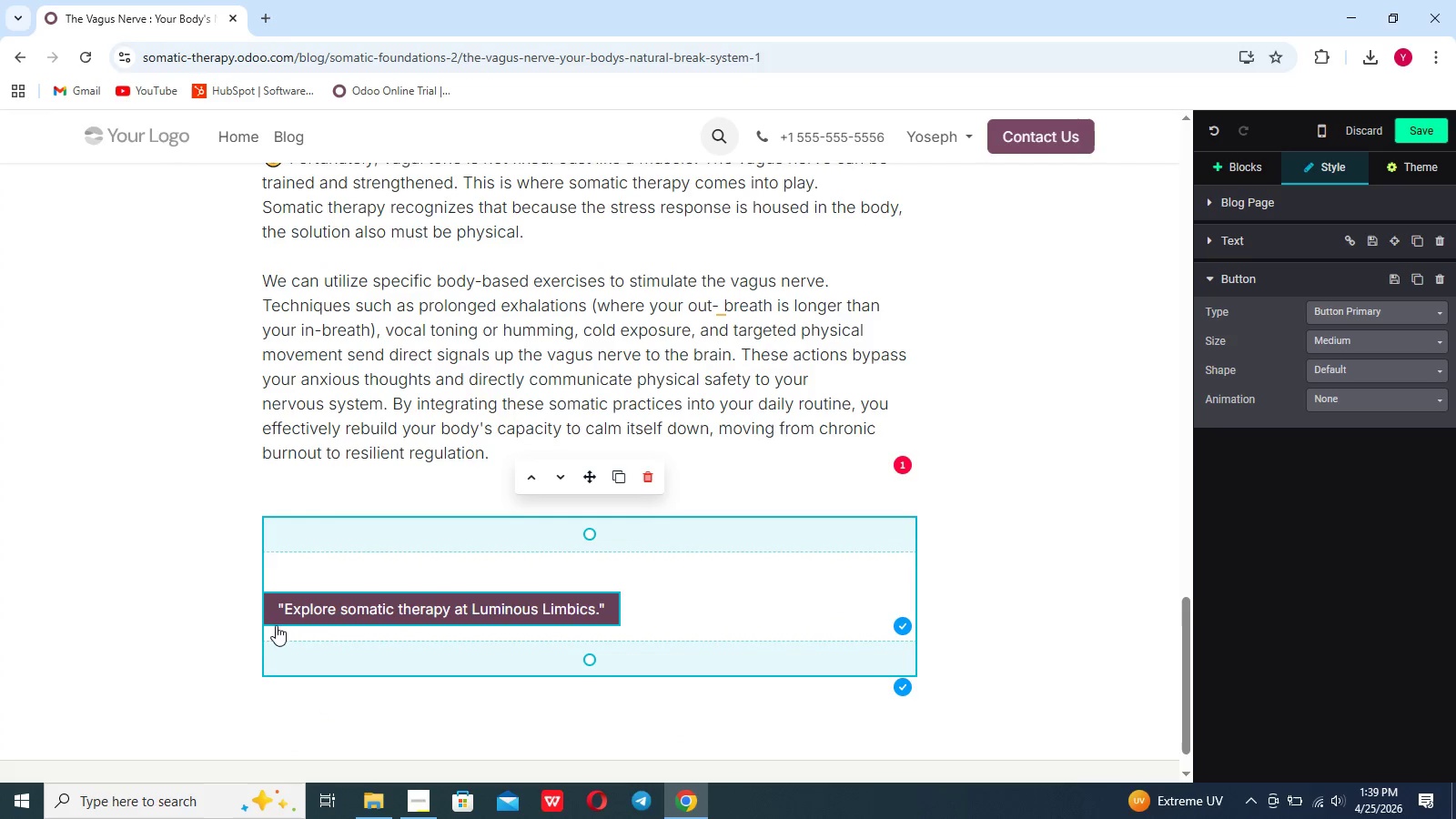 
left_click([269, 630])
 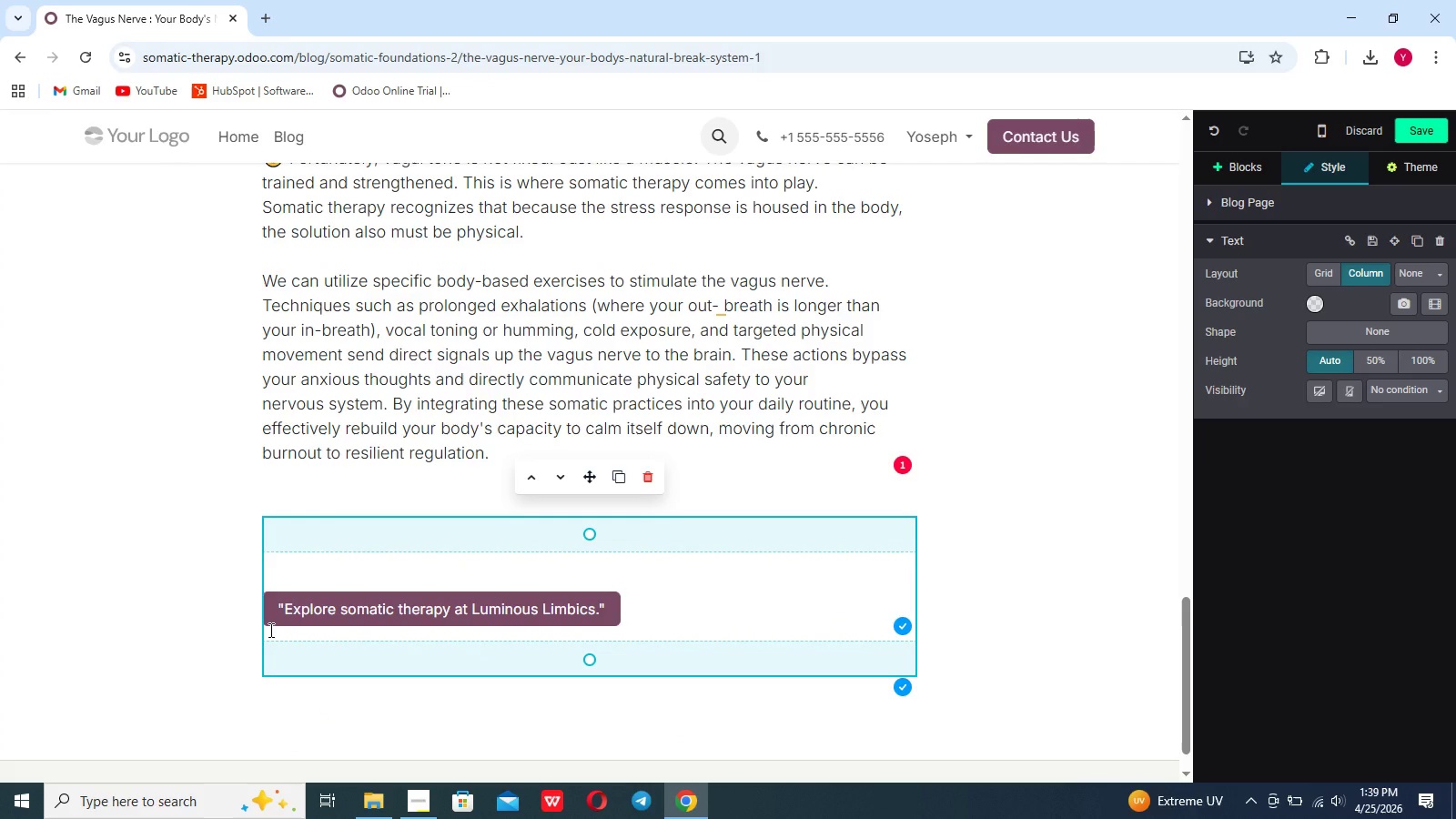 
key(Space)
 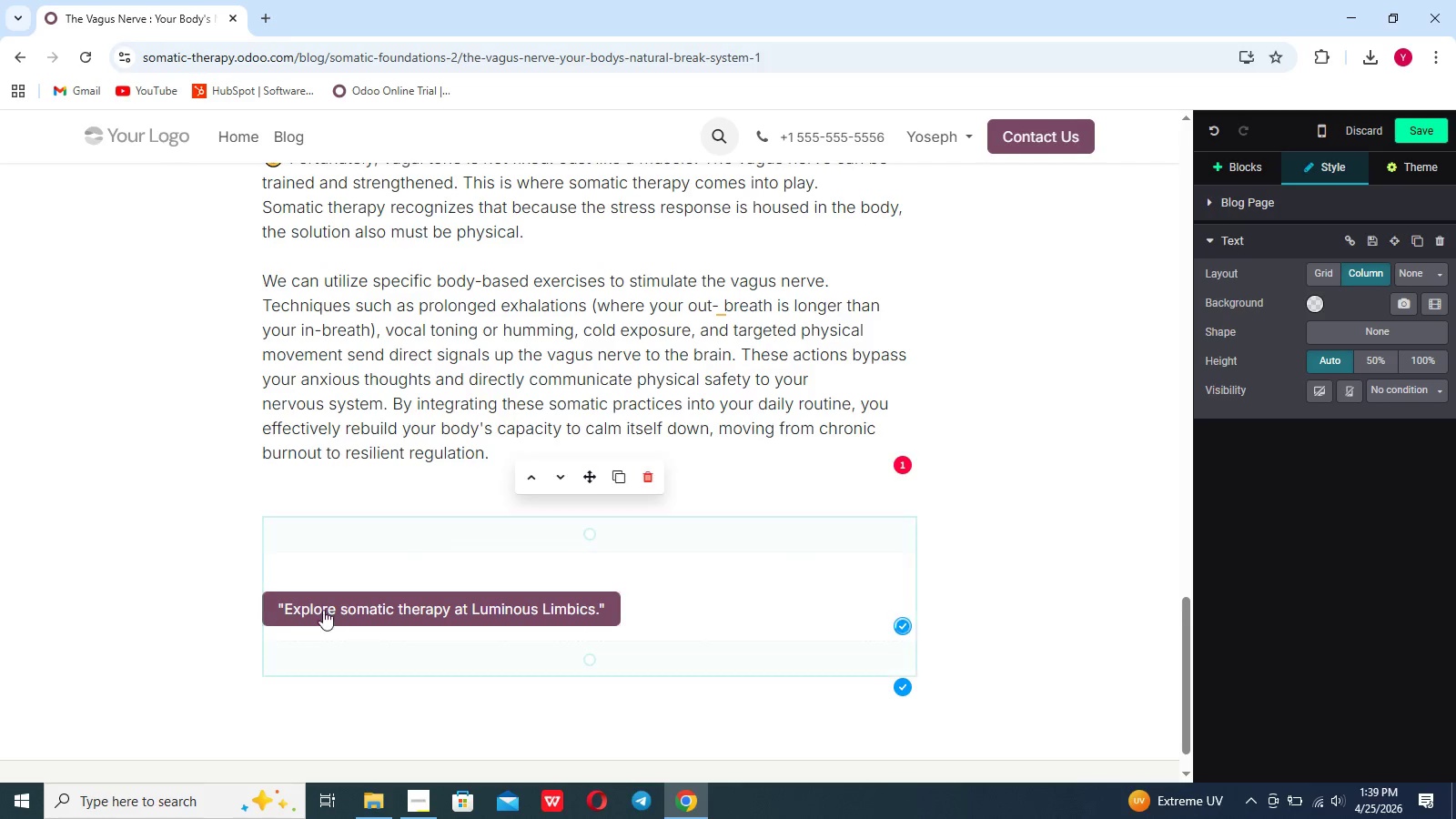 
left_click([325, 609])
 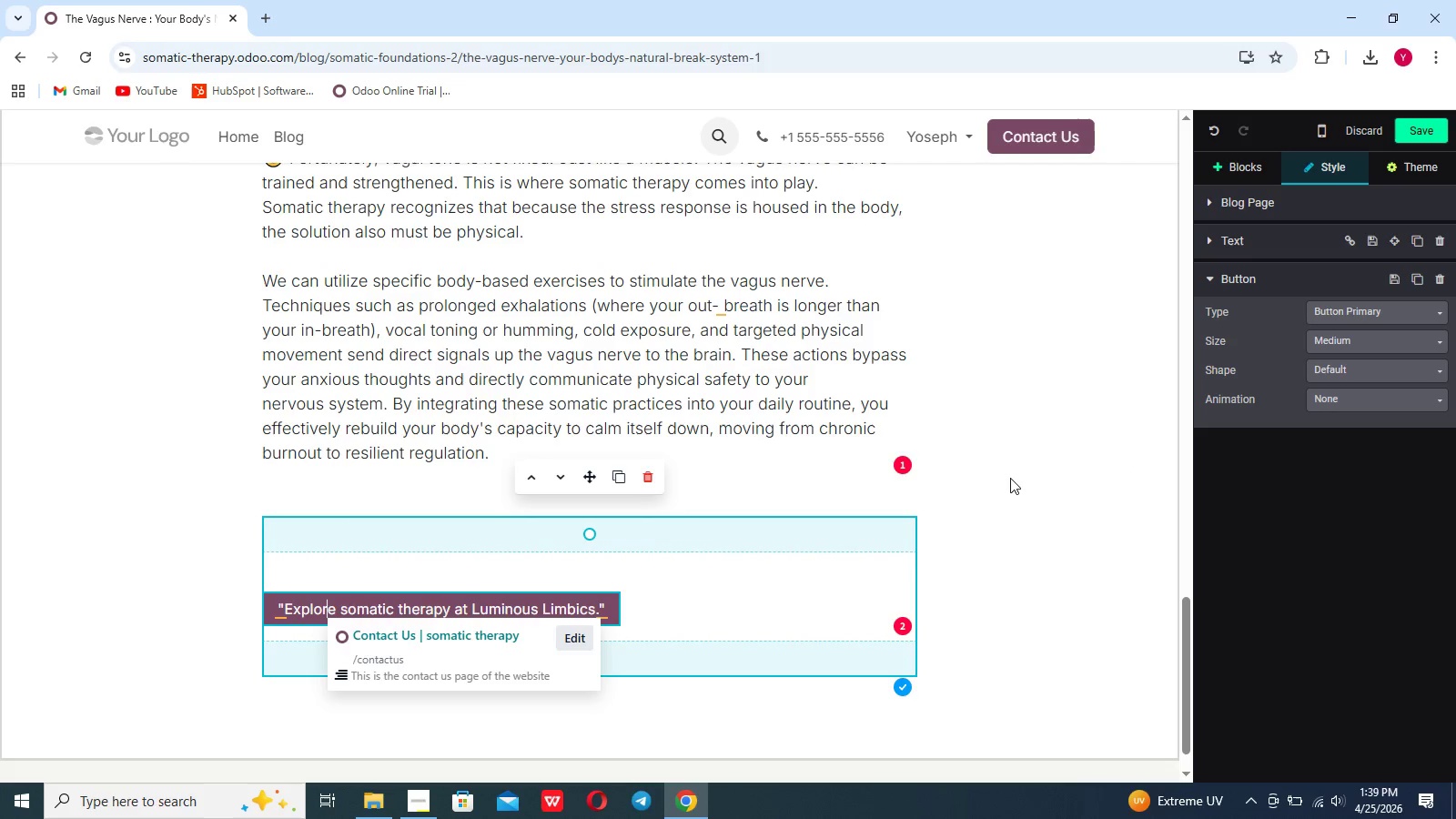 
left_click([996, 592])
 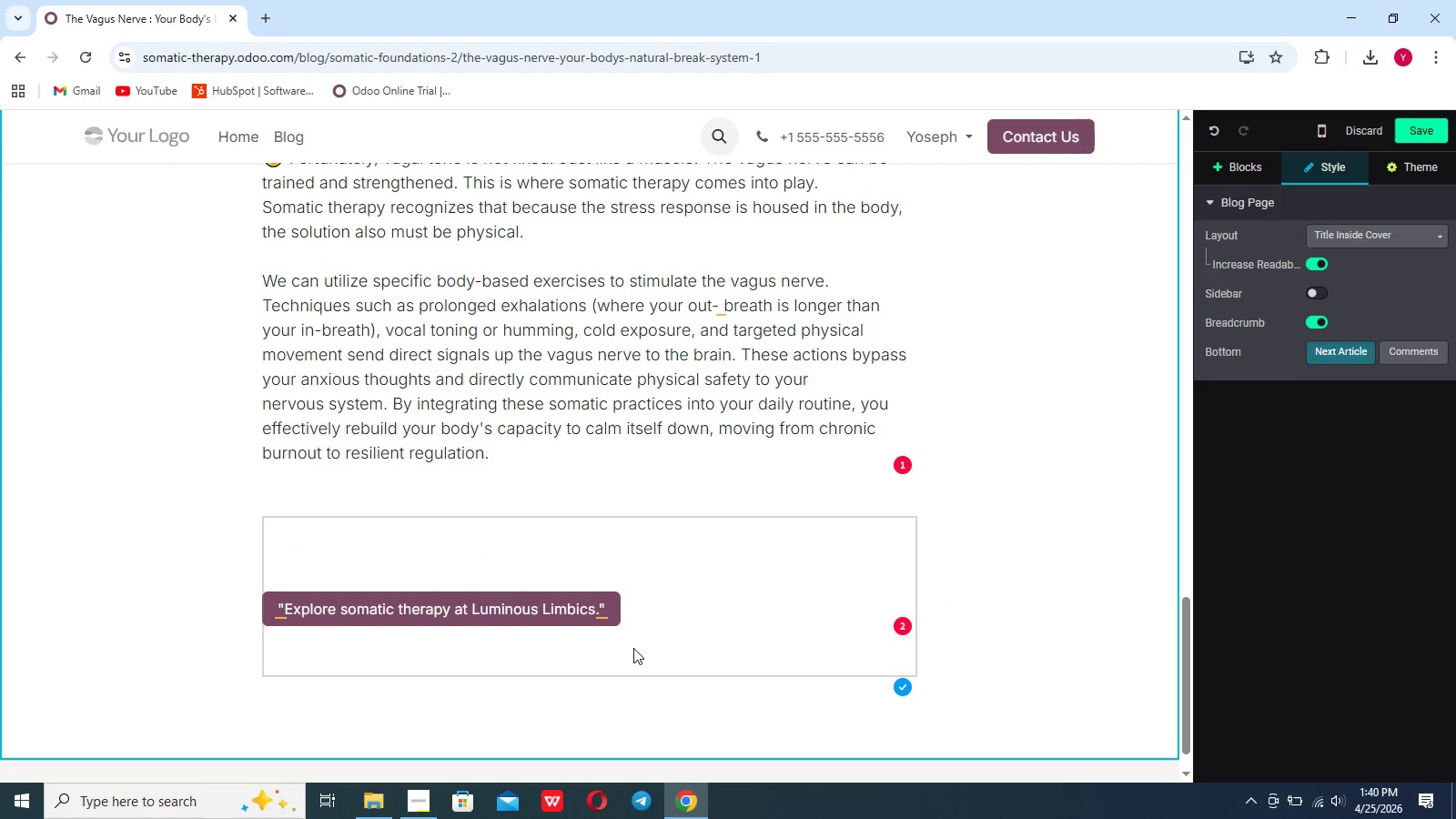 
left_click([633, 648])
 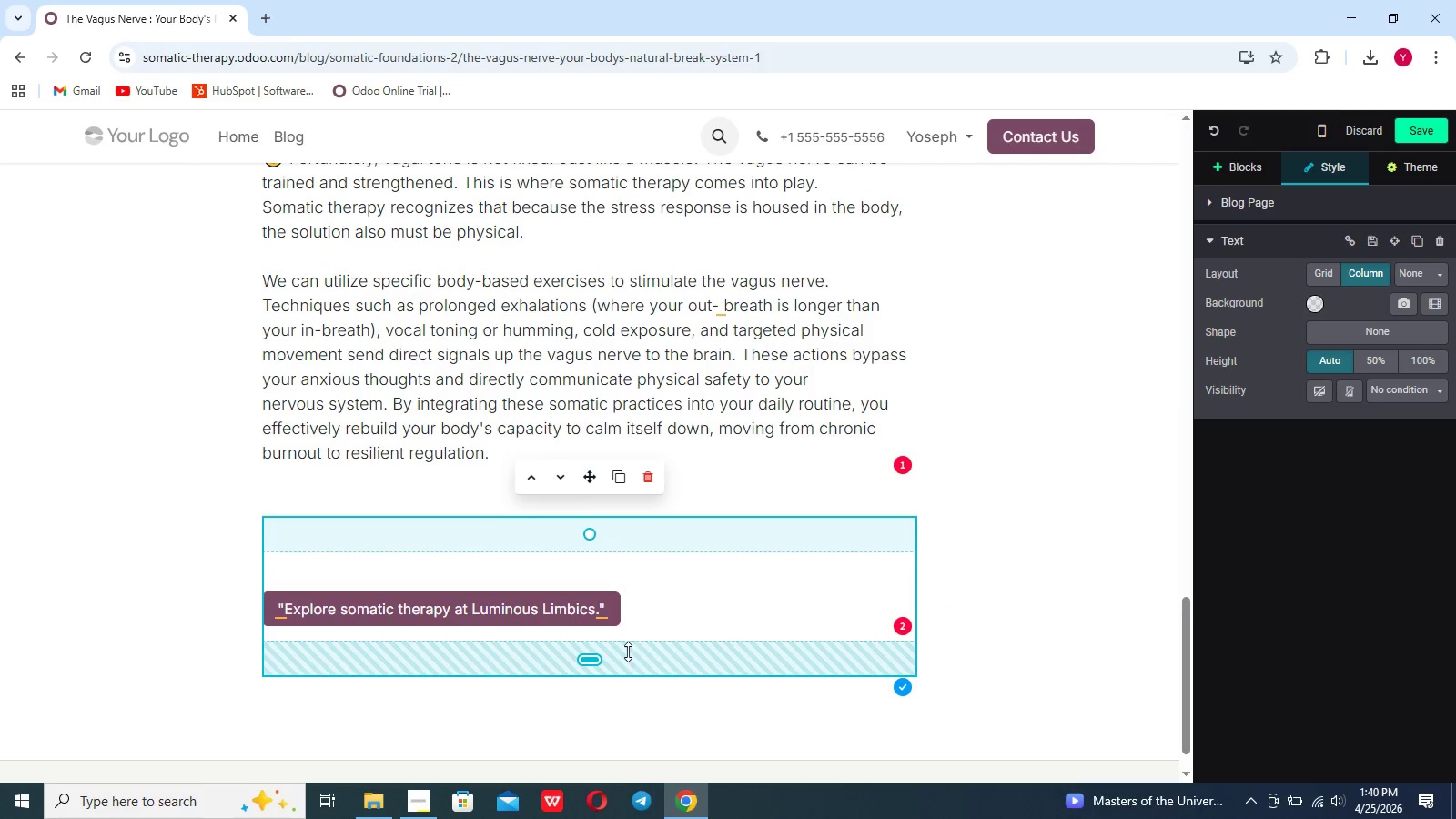 
left_click_drag(start_coordinate=[599, 655], to_coordinate=[589, 643])
 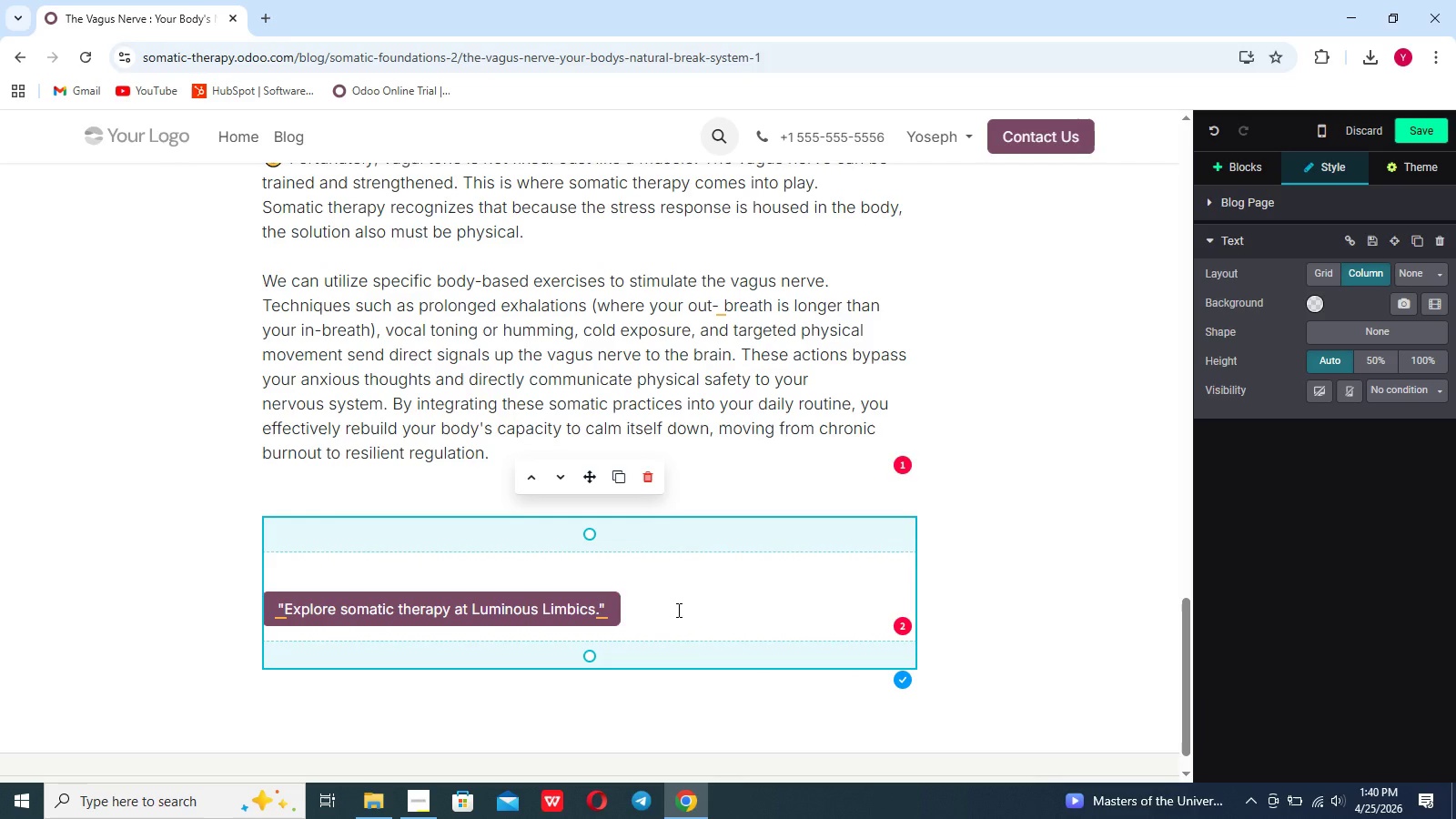 
key(Enter)
 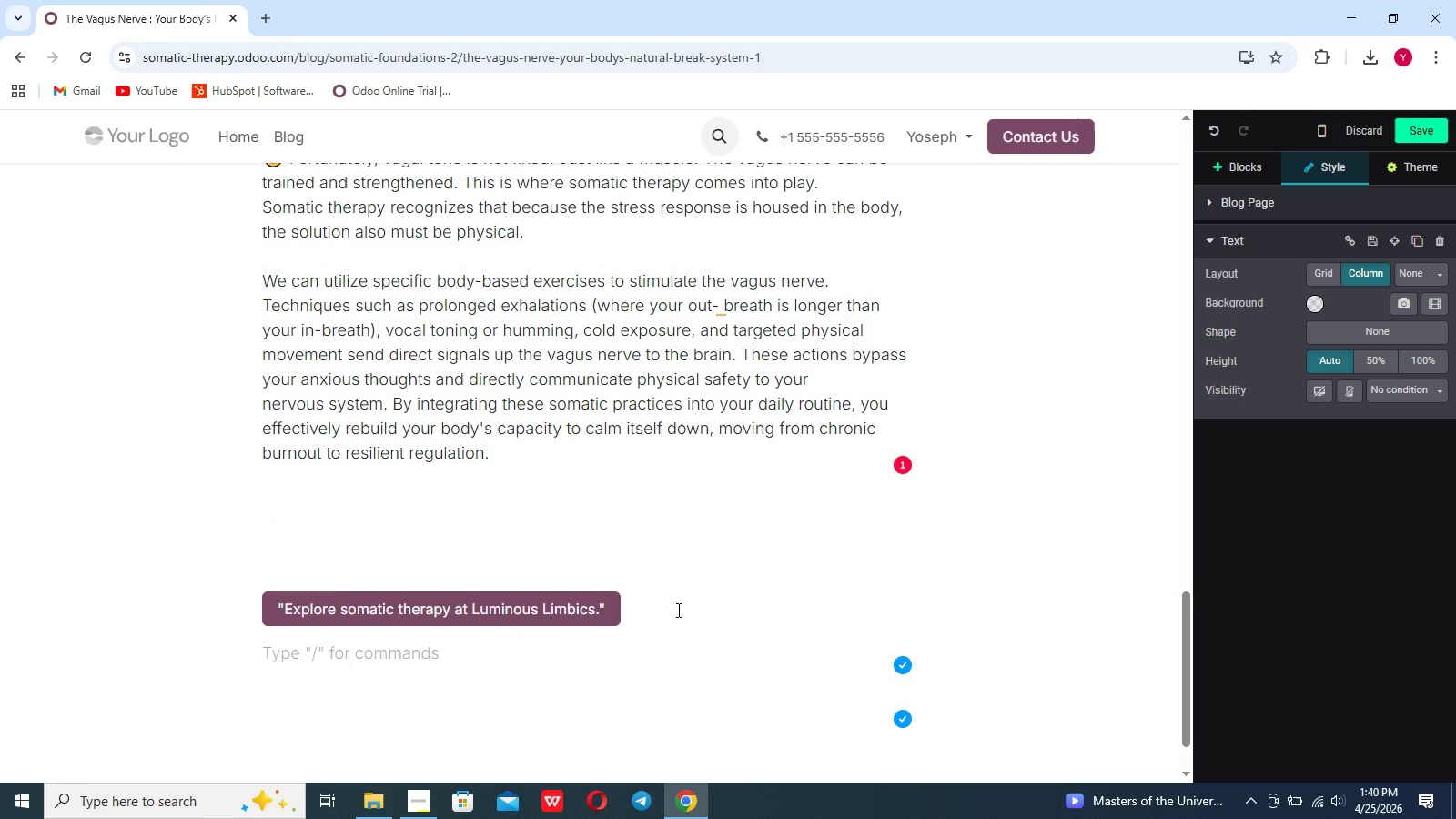 
key(Enter)
 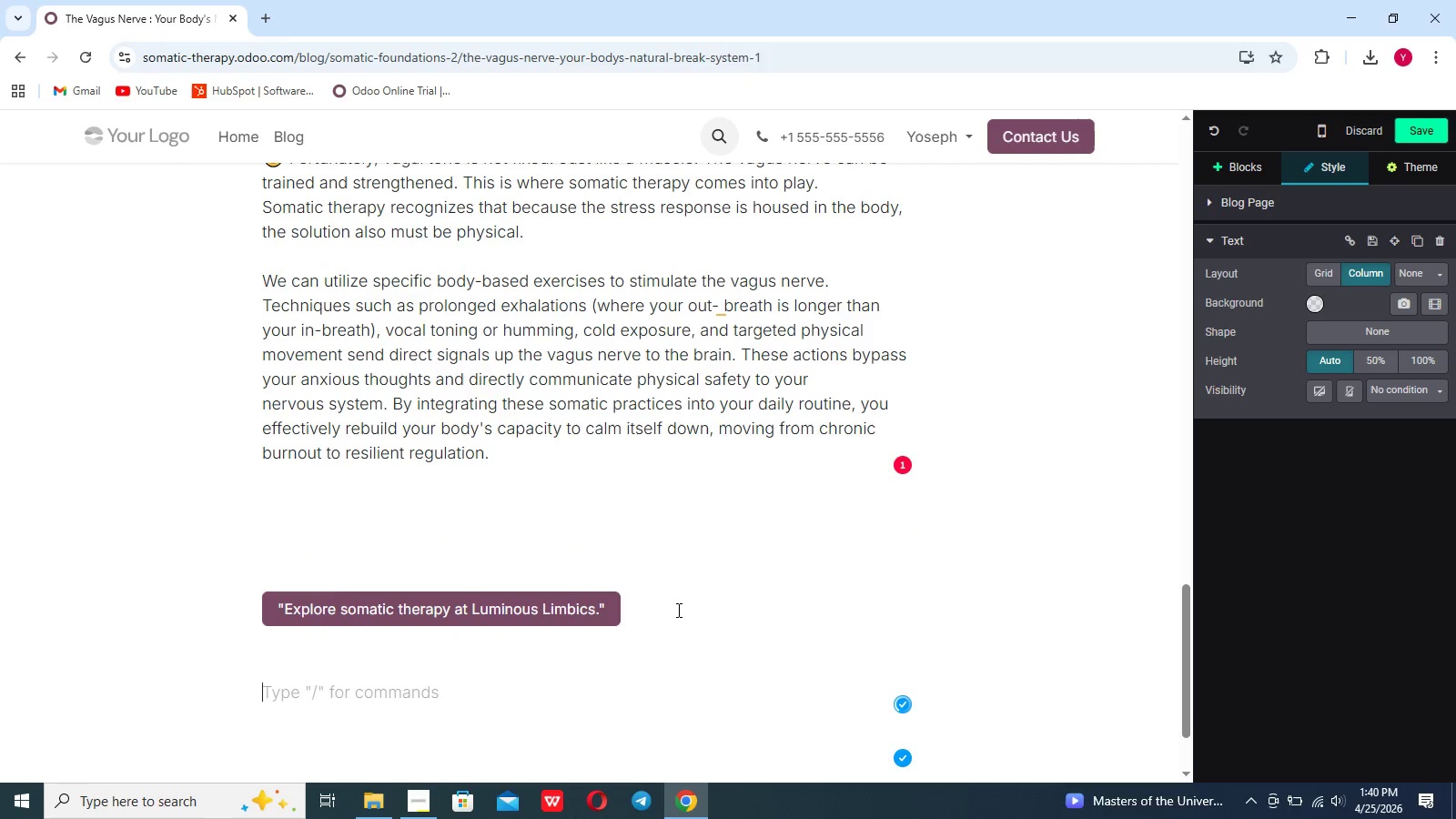 
type(Get weekly nervous system t)
key(Backspace)
type(reguk)
key(Backspace)
type(laion ips deliveres to )
 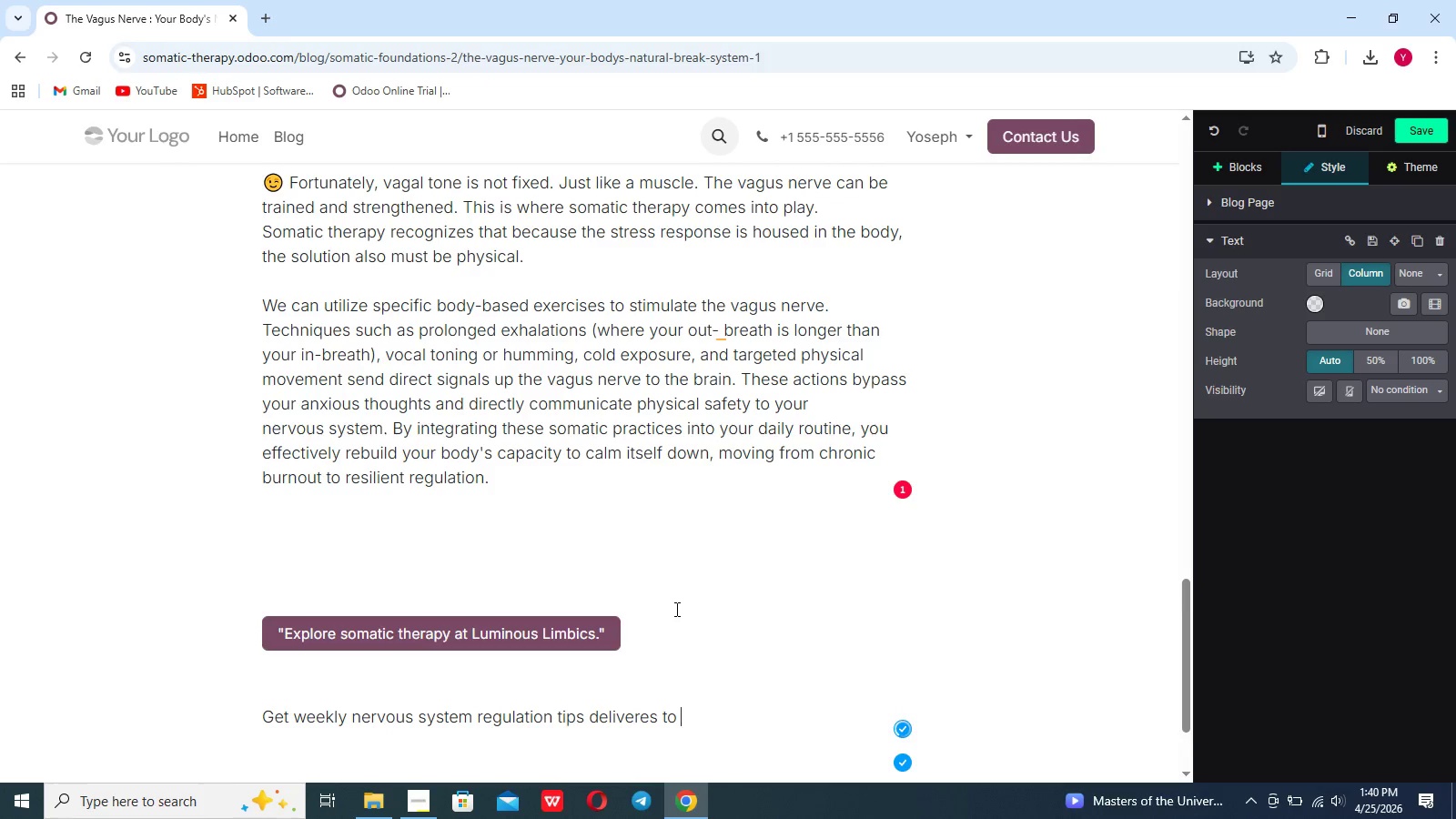 
scroll: coordinate [675, 609], scroll_direction: up, amount: 1.0
 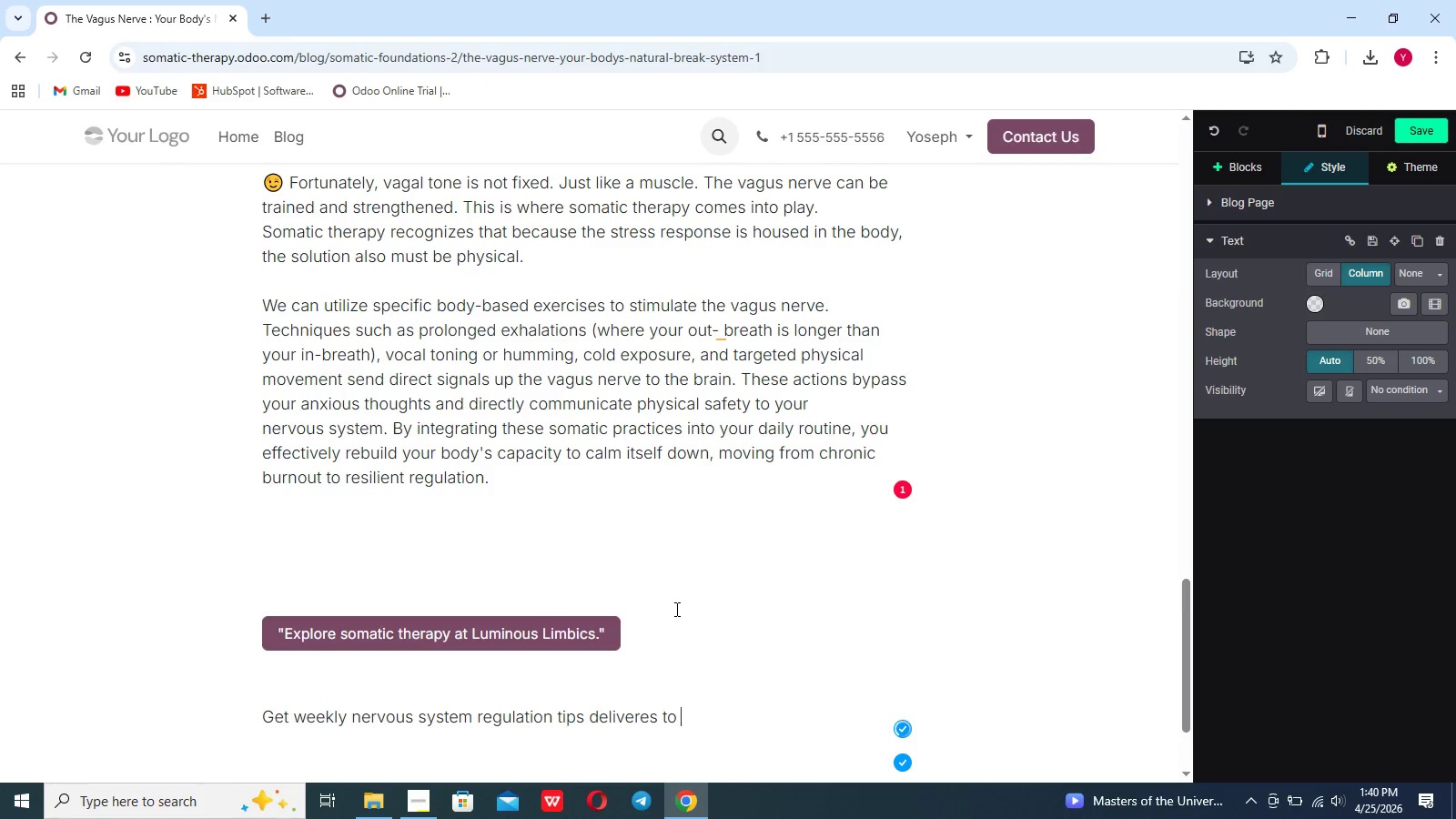 
hold_key(key=O, duration=0.36)
 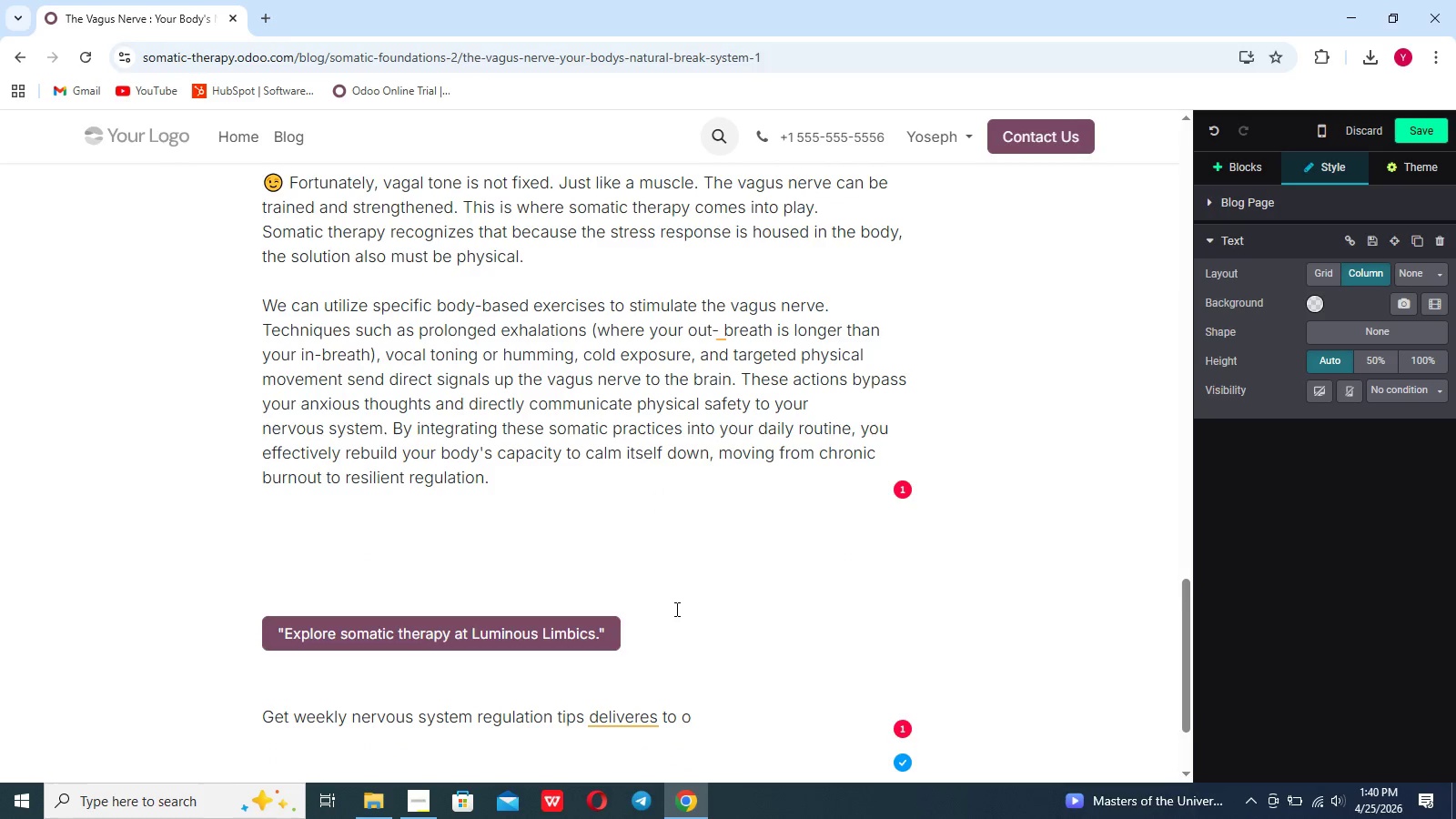 
key(Backspace)
type(your im)
key(Backspace)
type(m)
 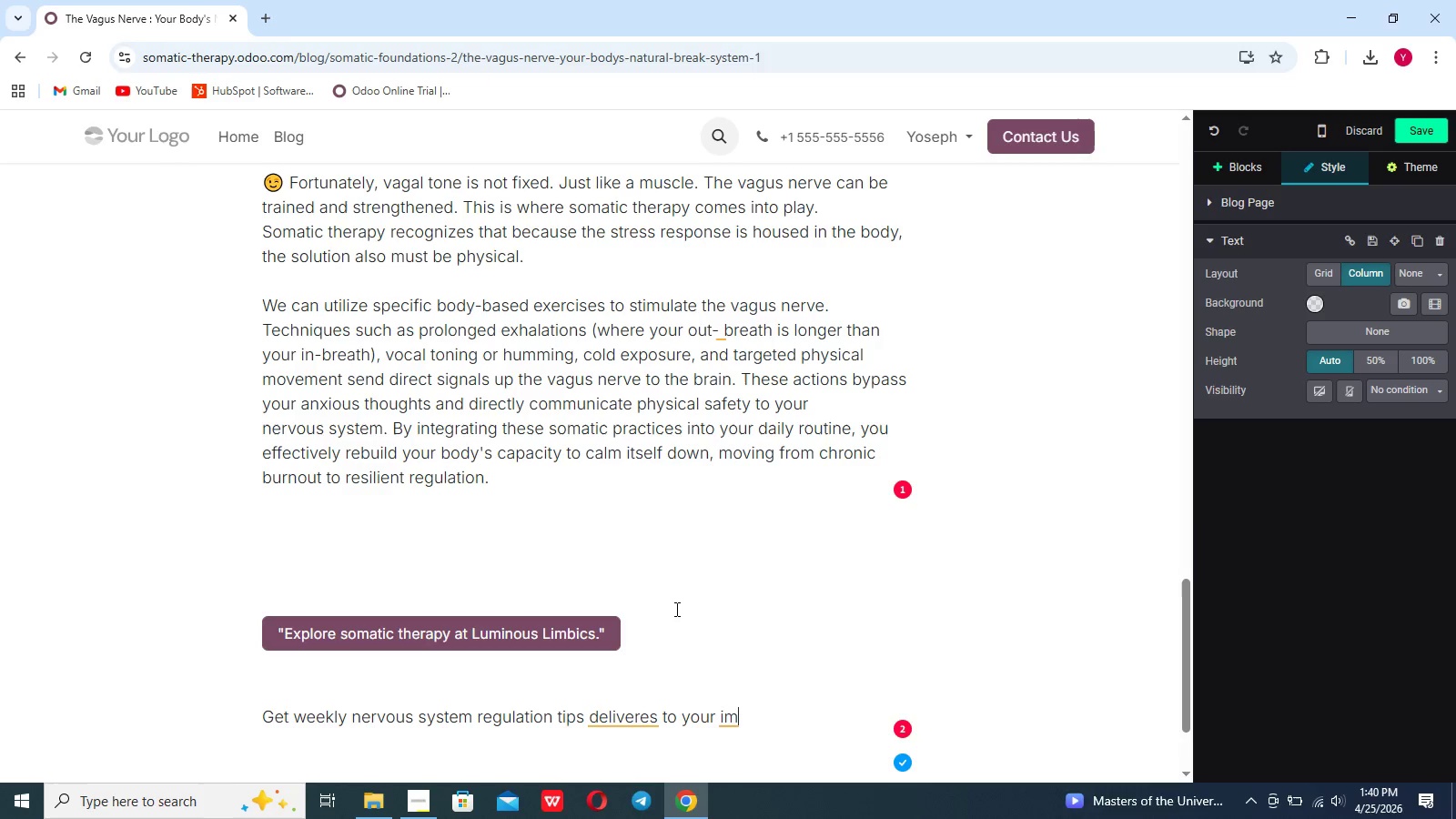 
key(Backspace)
type(nbox)
 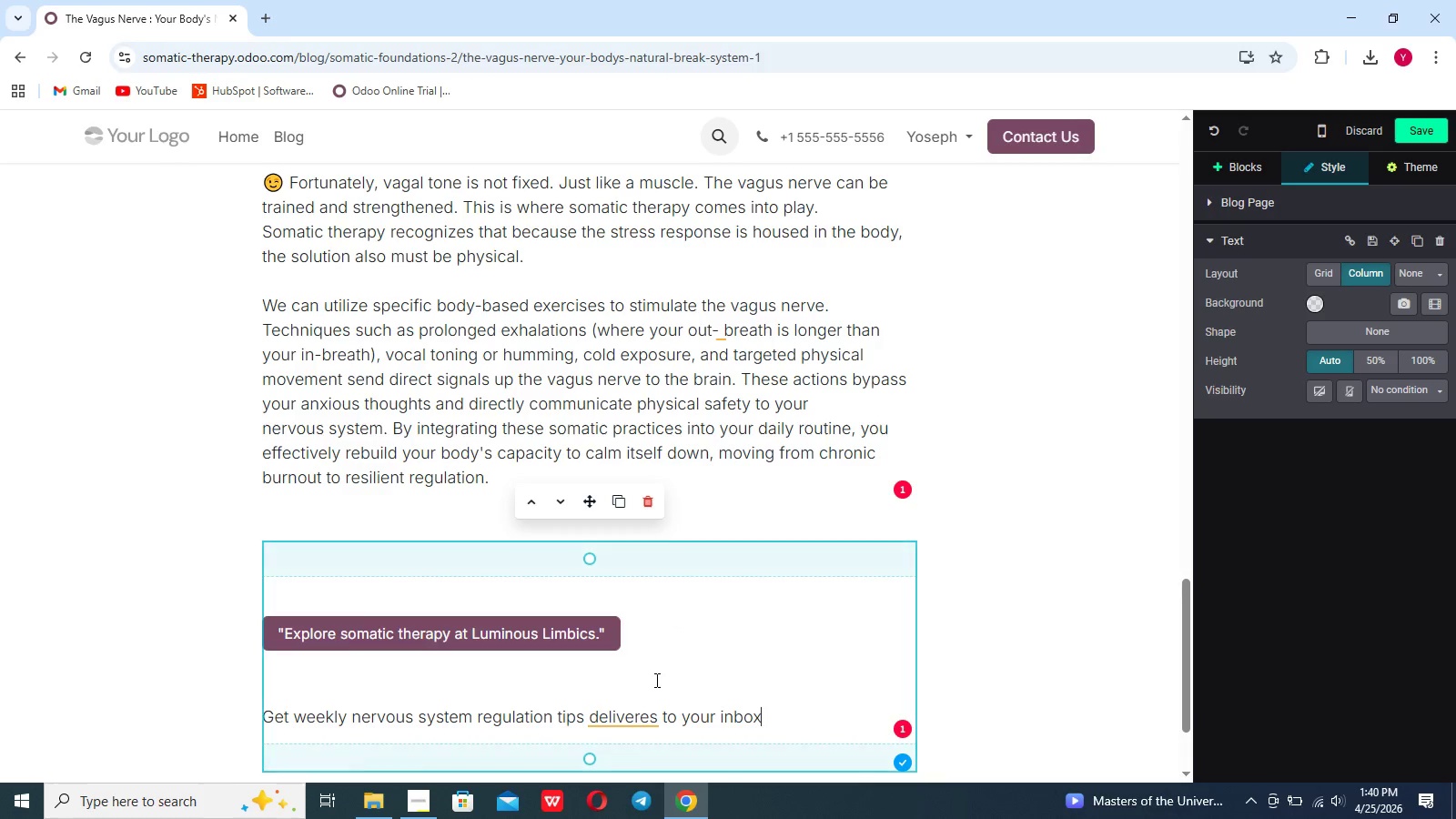 
left_click([653, 716])
 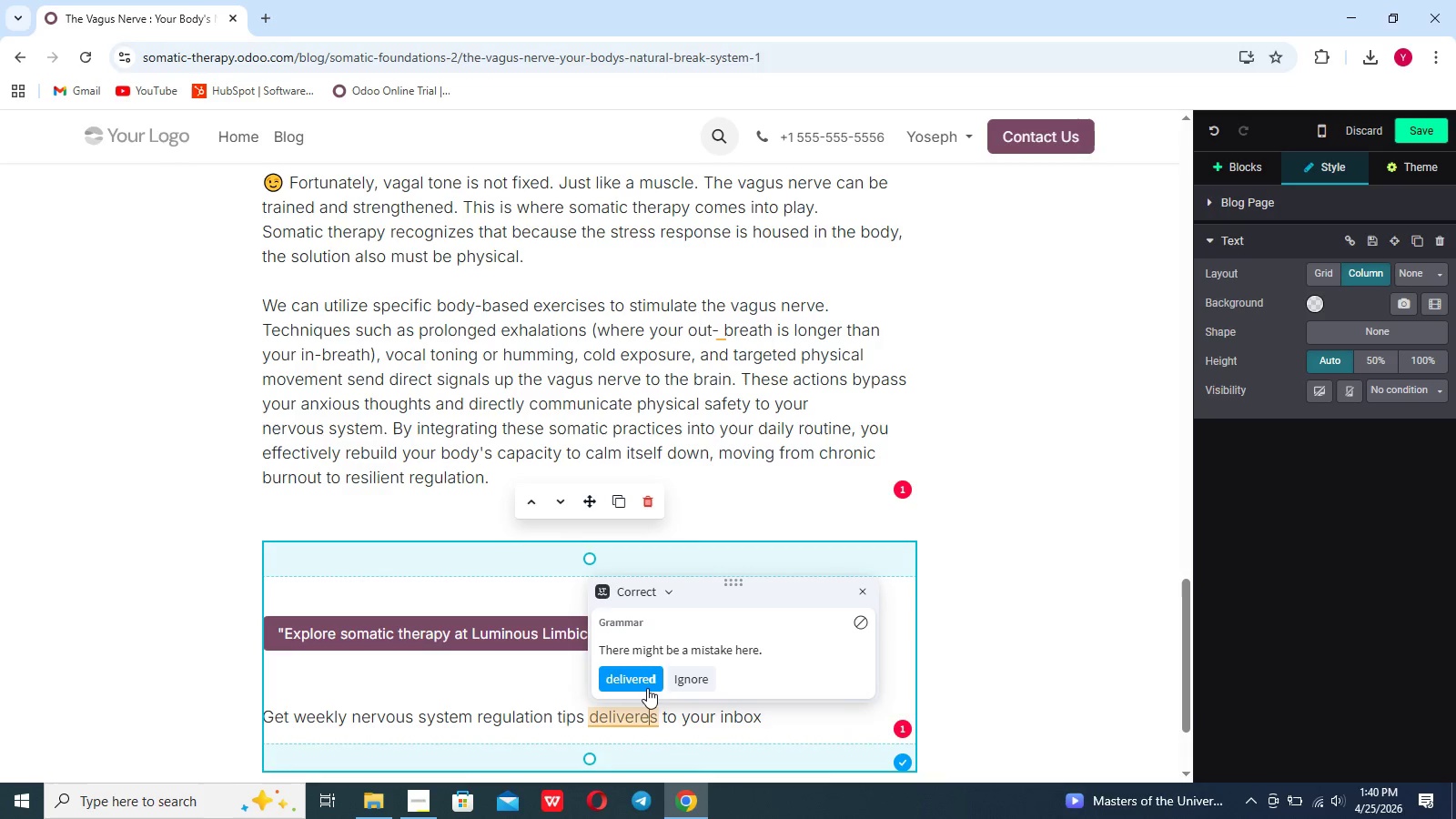 
left_click([646, 681])
 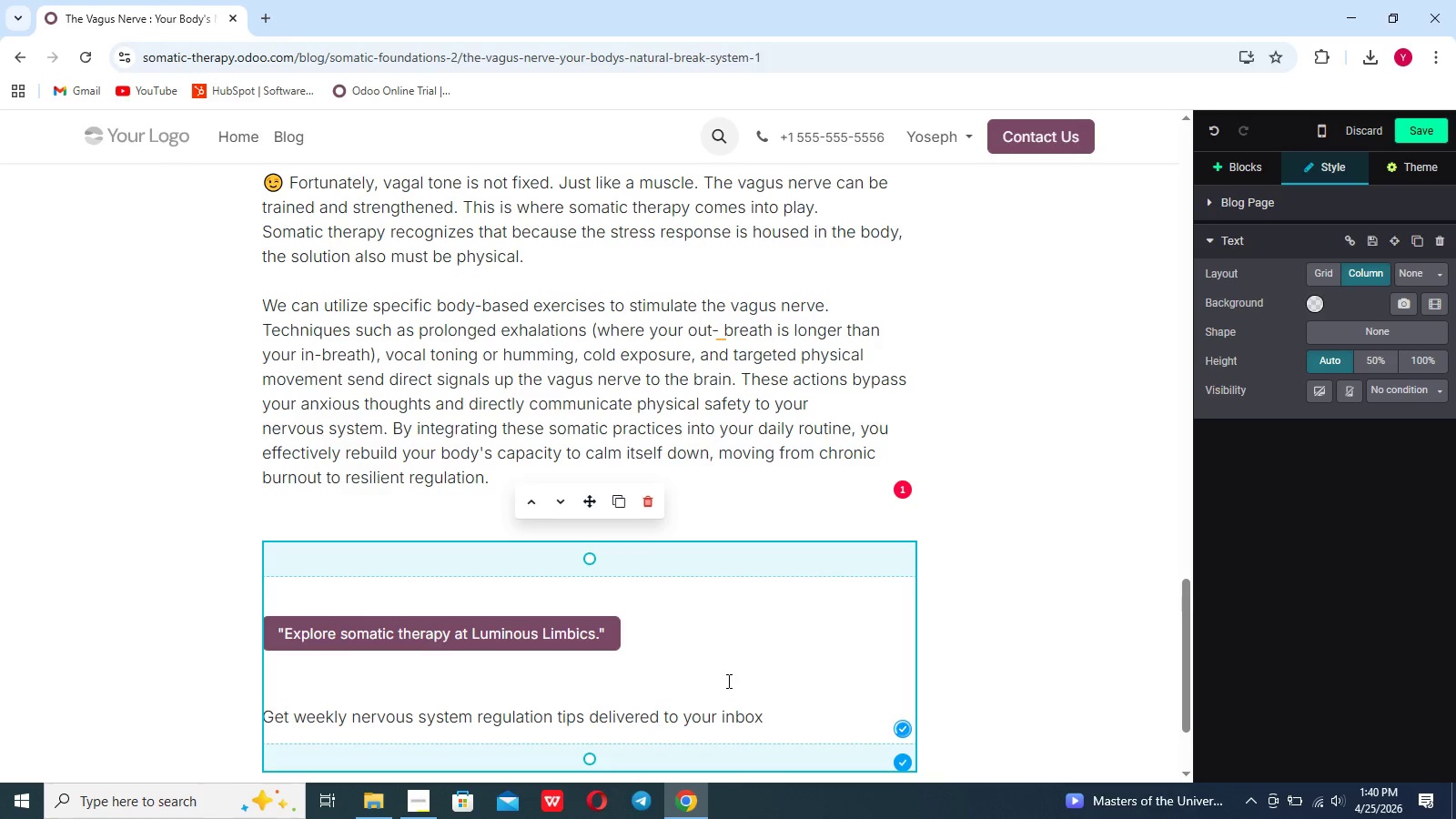 
scroll: coordinate [731, 682], scroll_direction: down, amount: 9.0
 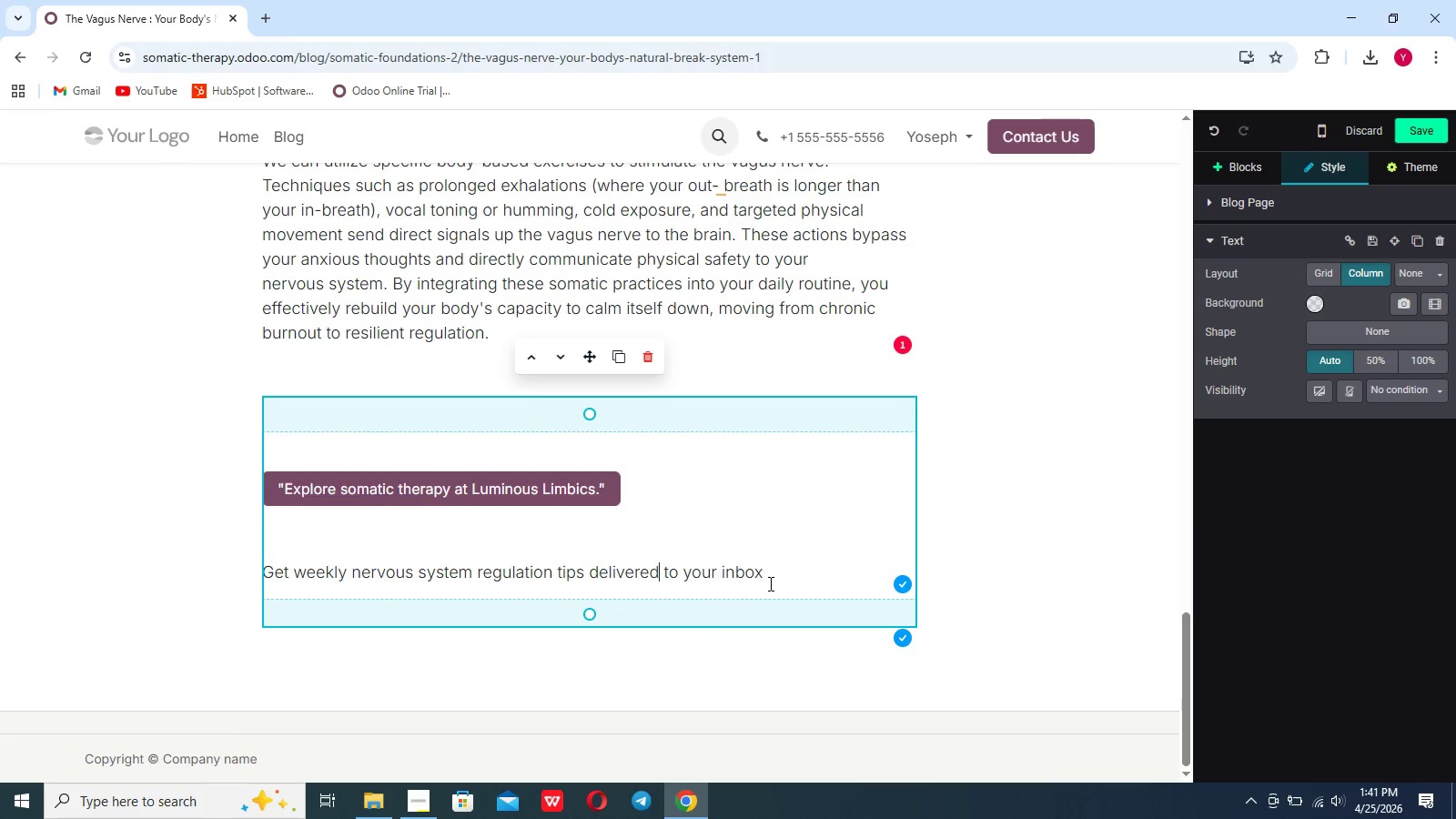 
key(Enter)
 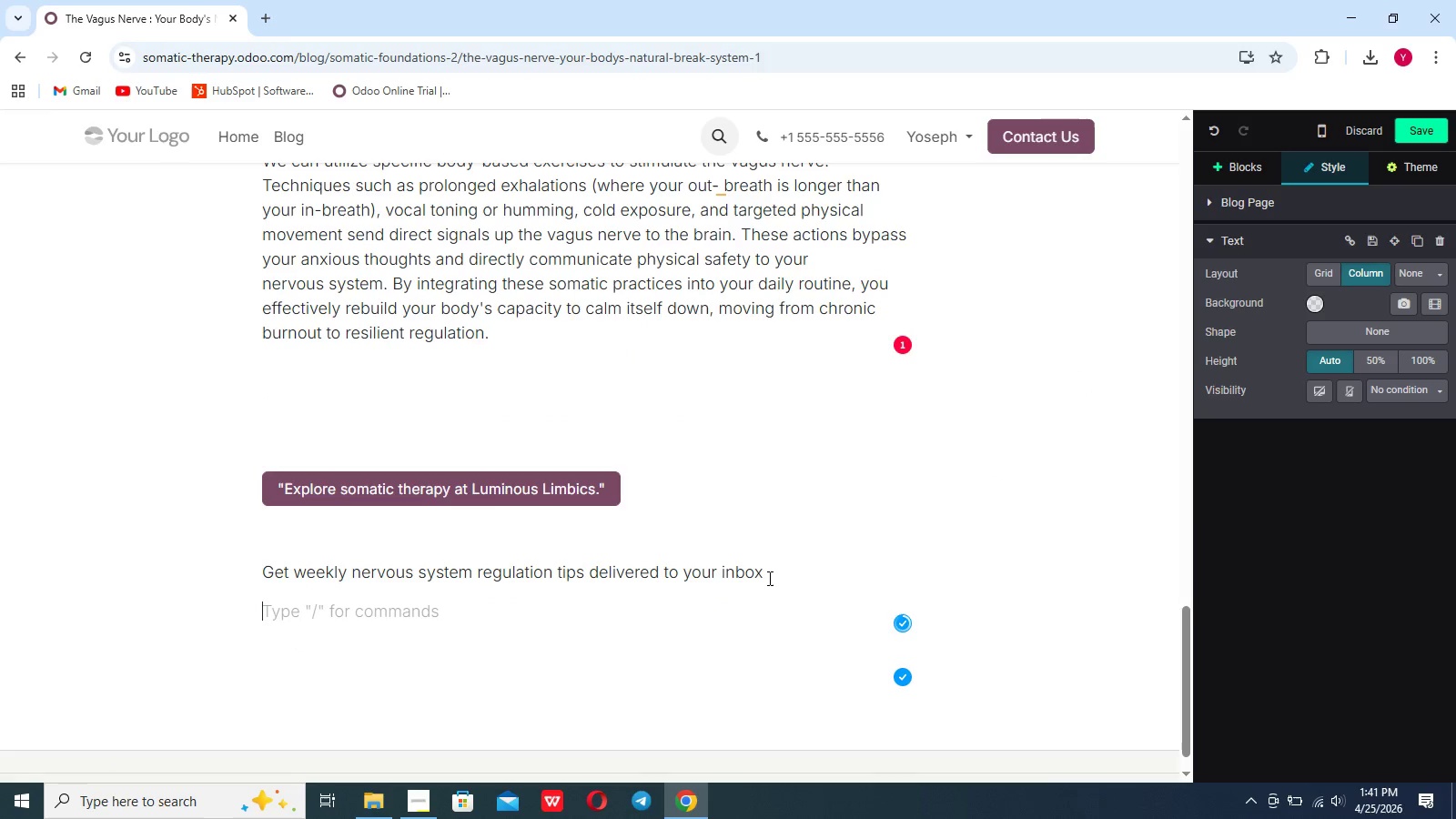 
key(Enter)
 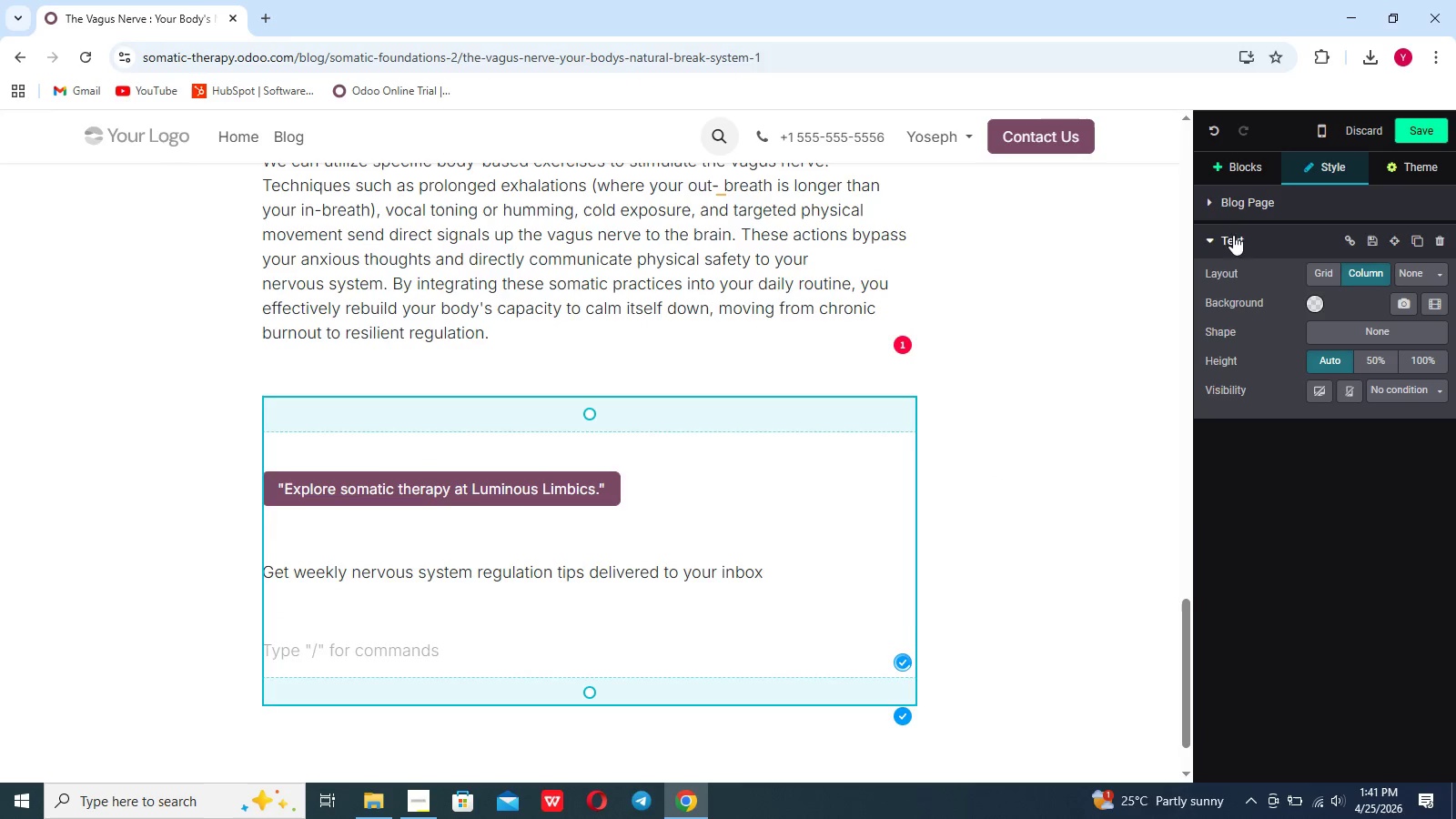 
left_click([1256, 173])
 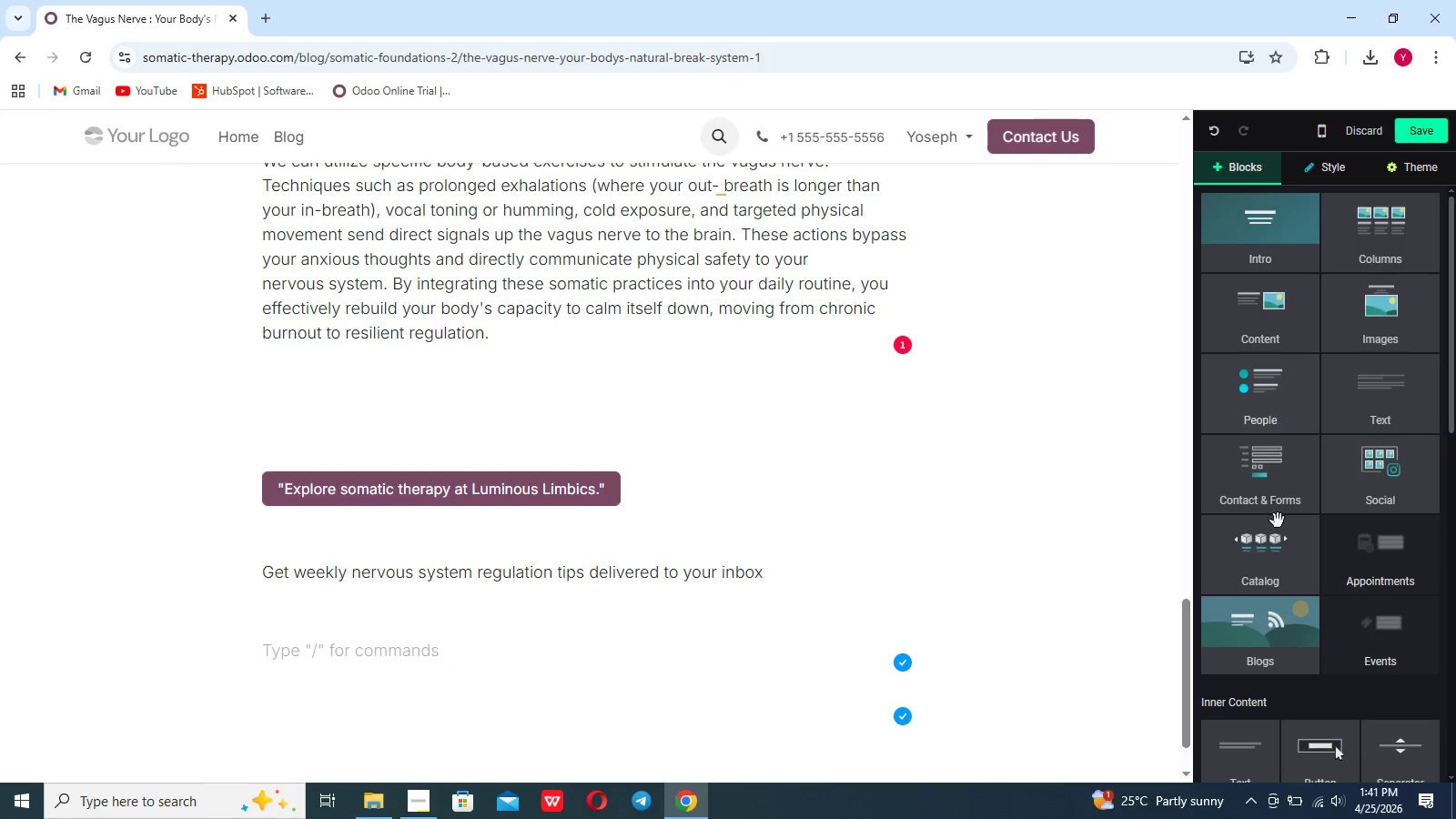 
scroll: coordinate [1271, 591], scroll_direction: down, amount: 26.0
 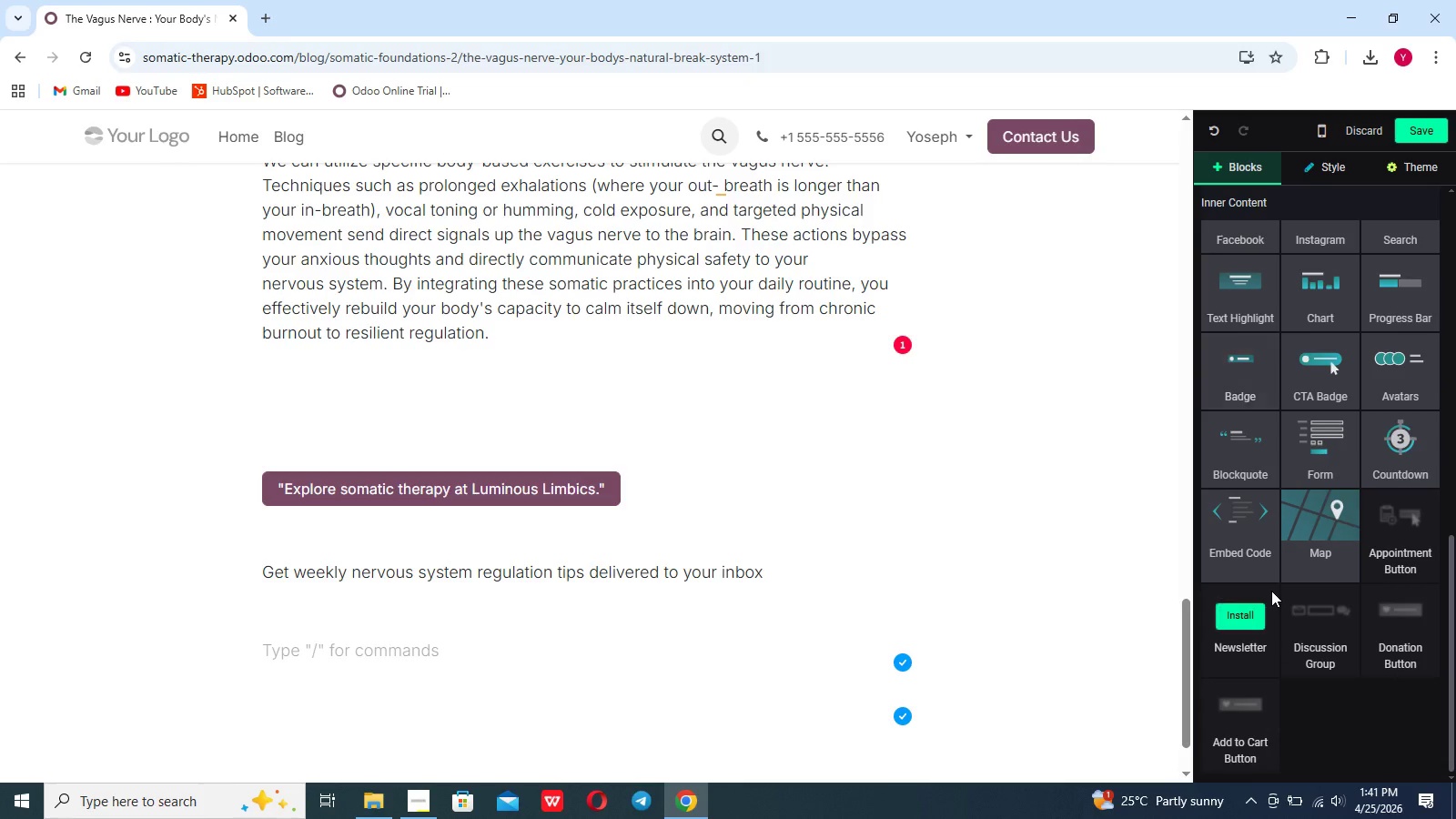 
mouse_move([1228, 614])
 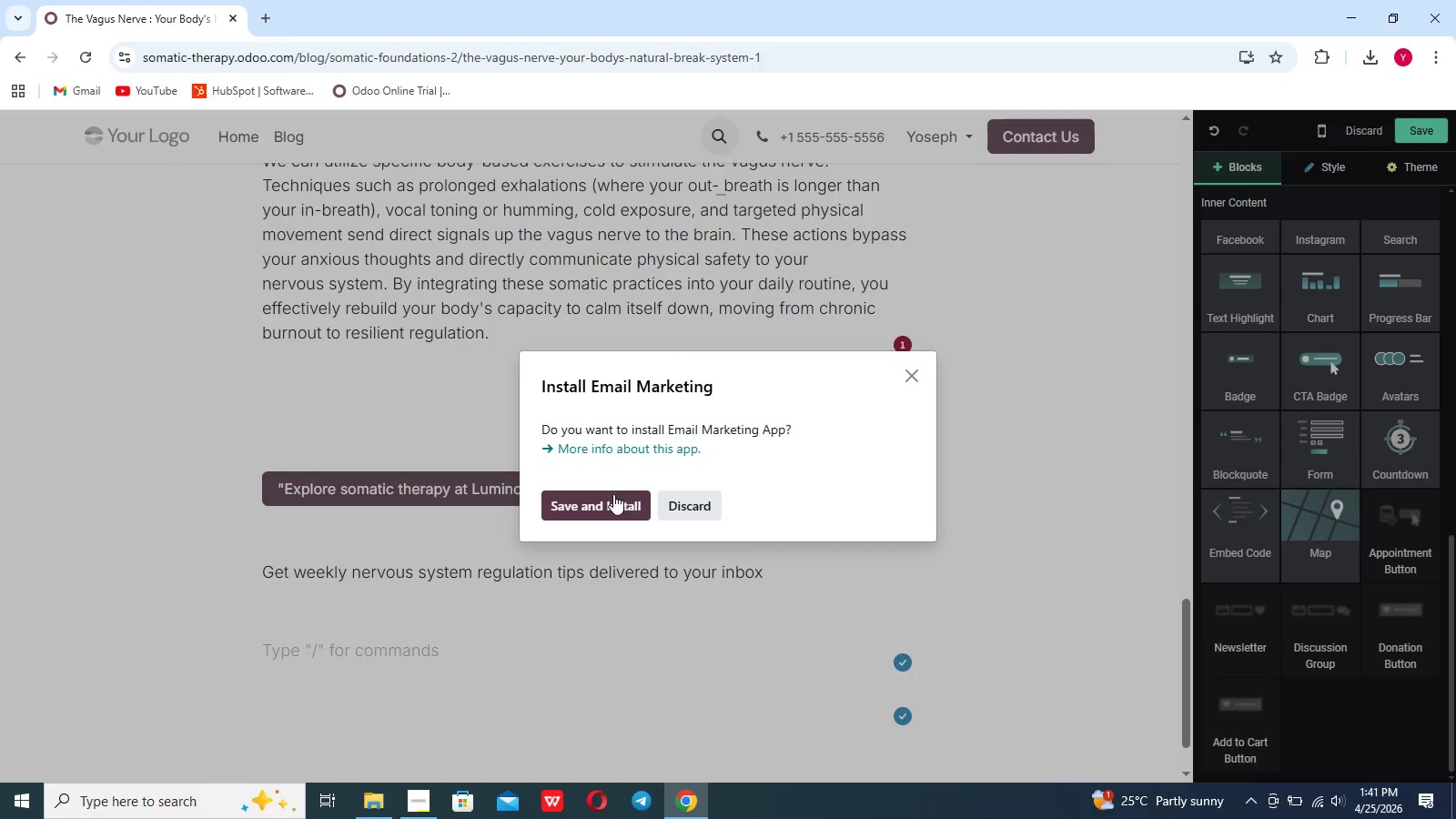 
left_click([613, 498])
 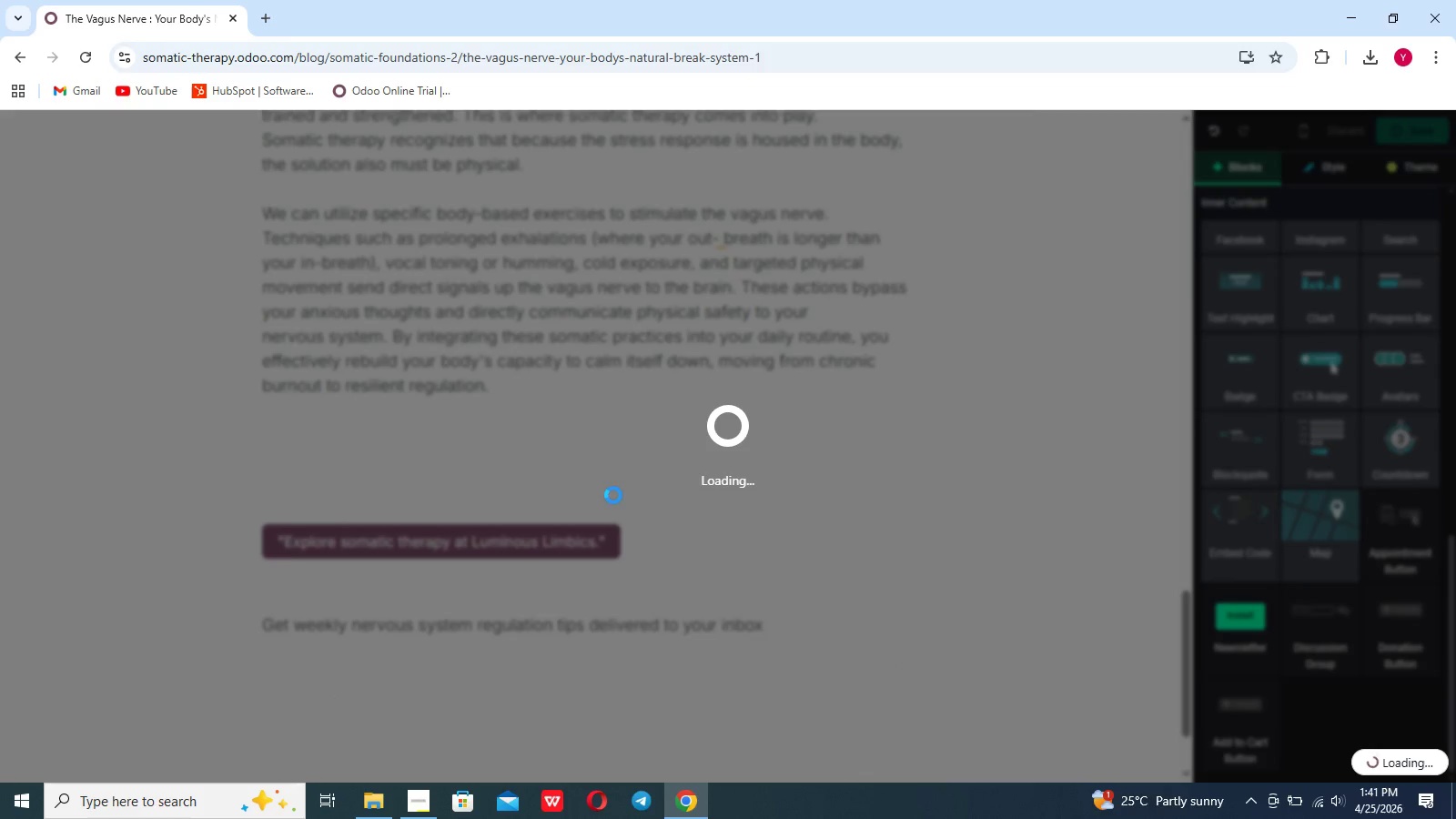 
wait(8.86)
 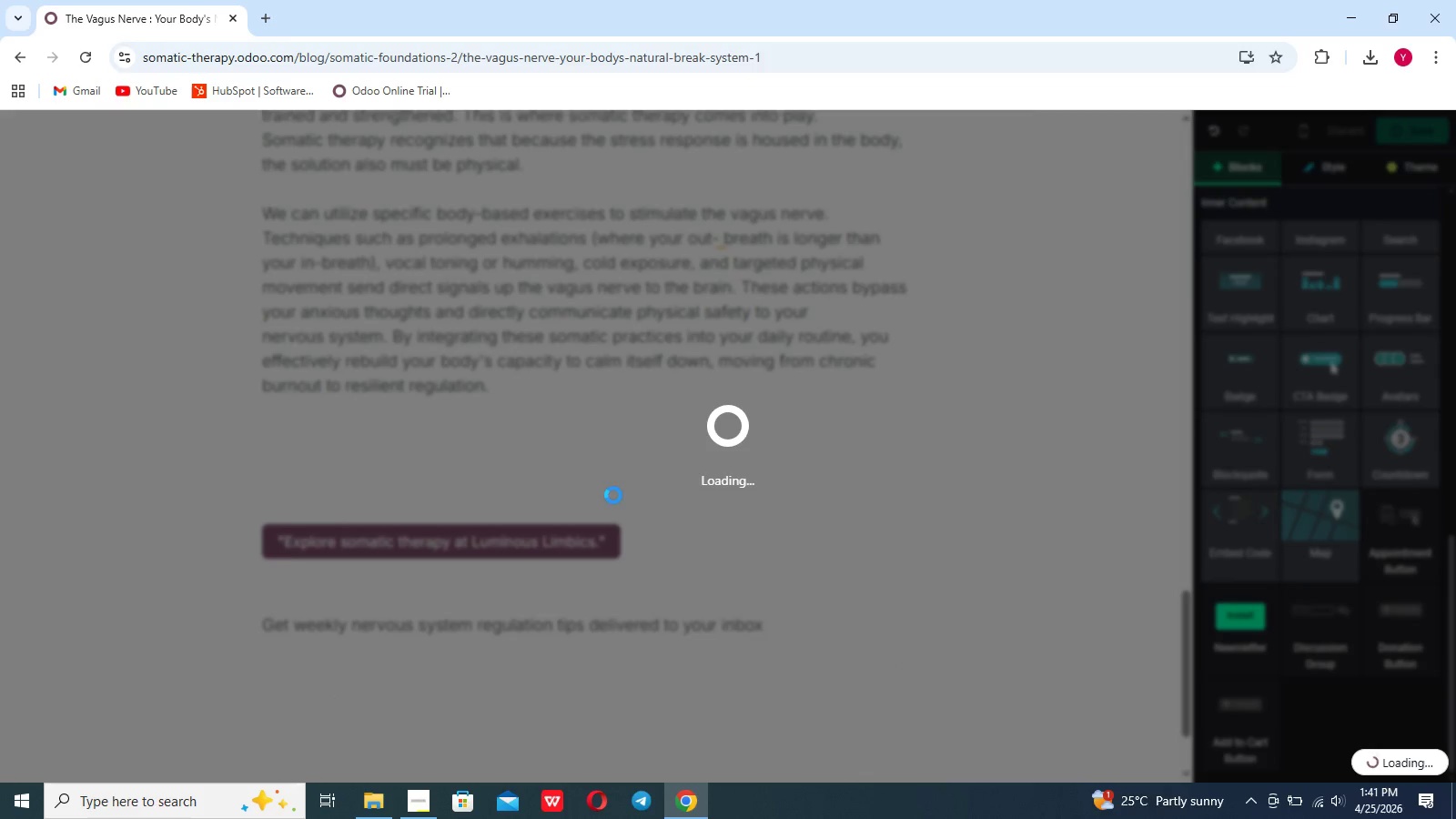 
scroll: coordinate [993, 547], scroll_direction: down, amount: 6.0
 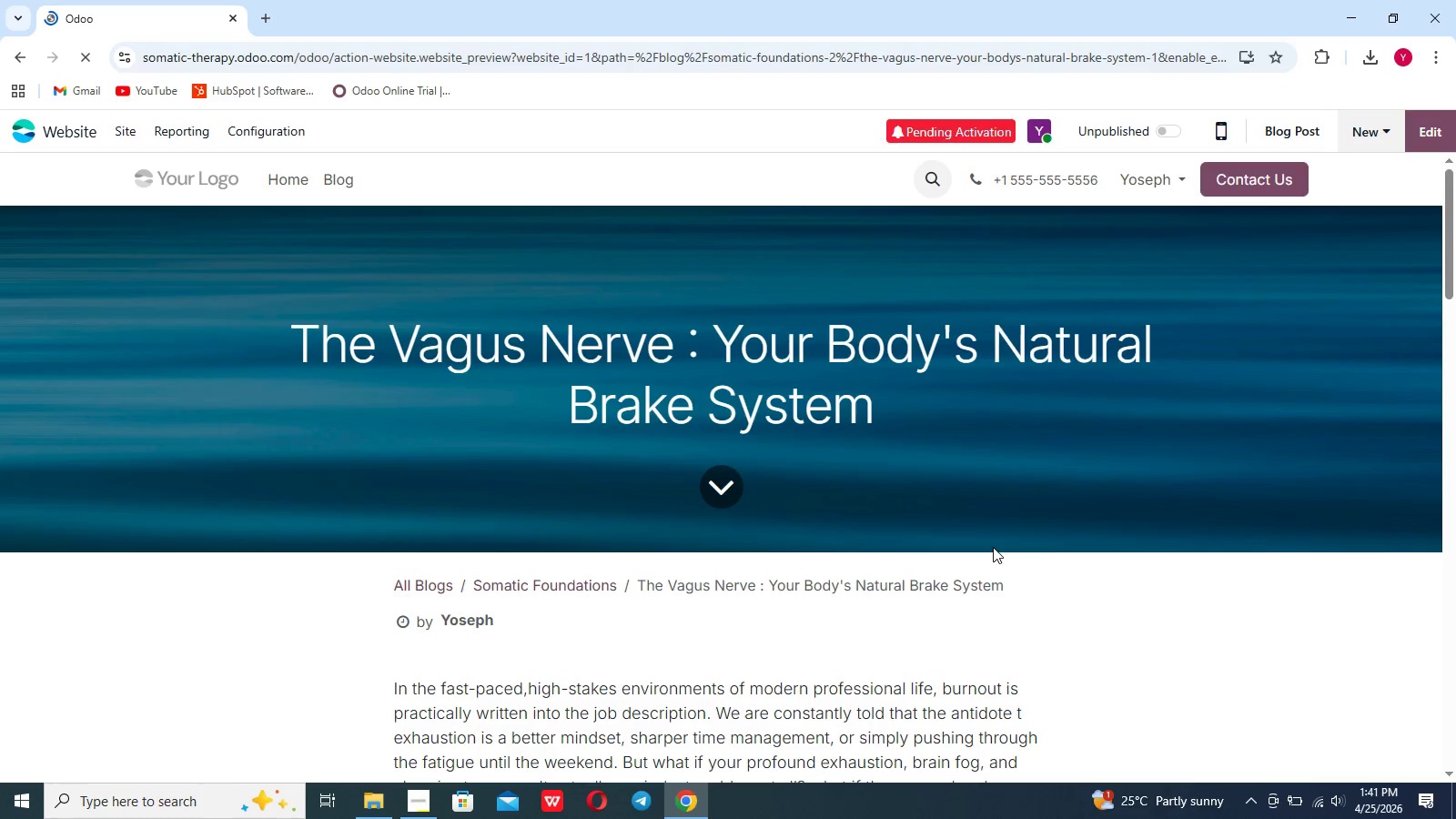 
left_click([1088, 633])
 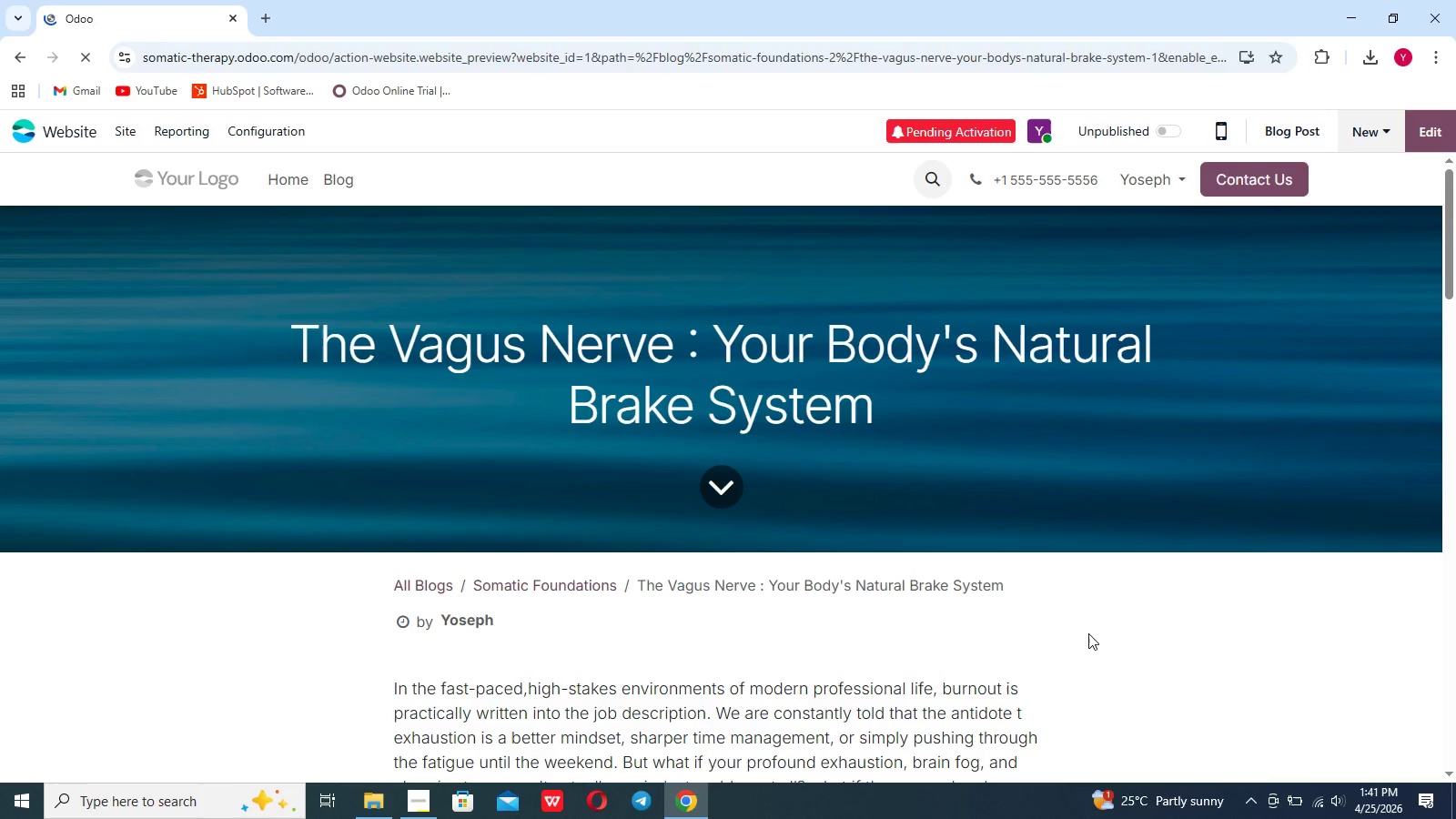 
left_click([1088, 633])
 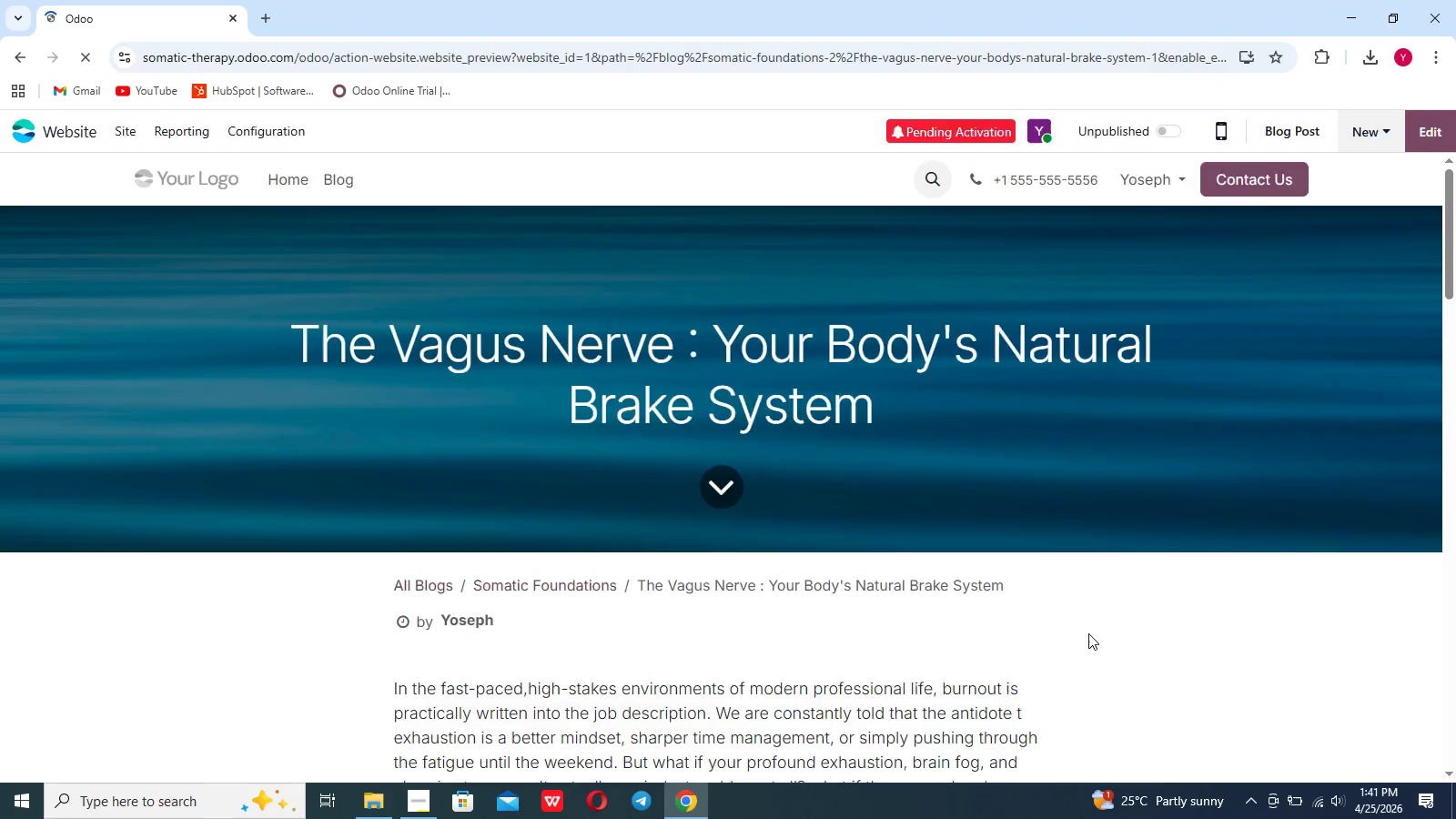 
scroll: coordinate [1088, 633], scroll_direction: down, amount: 54.0
 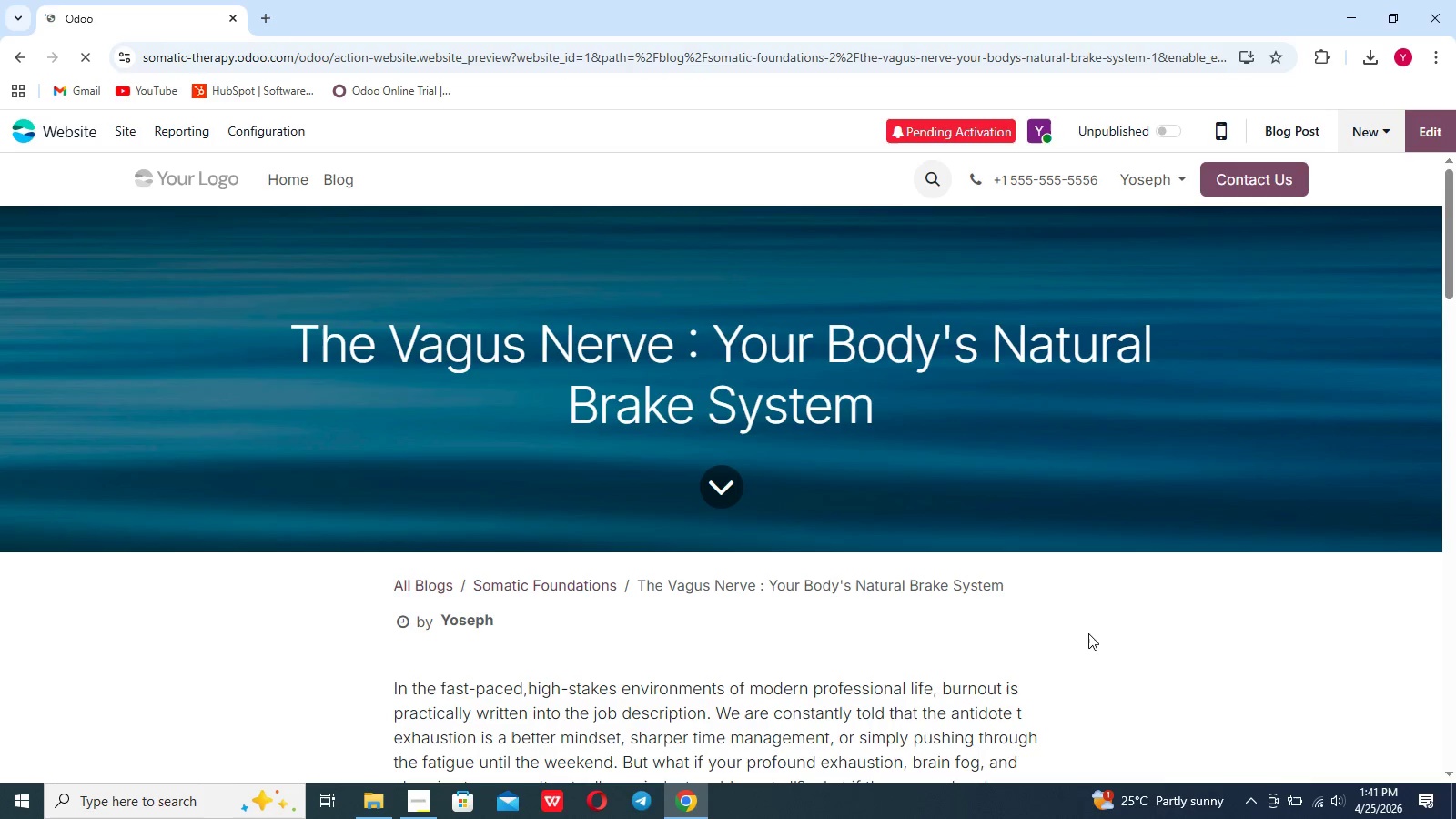 
left_click([1088, 633])
 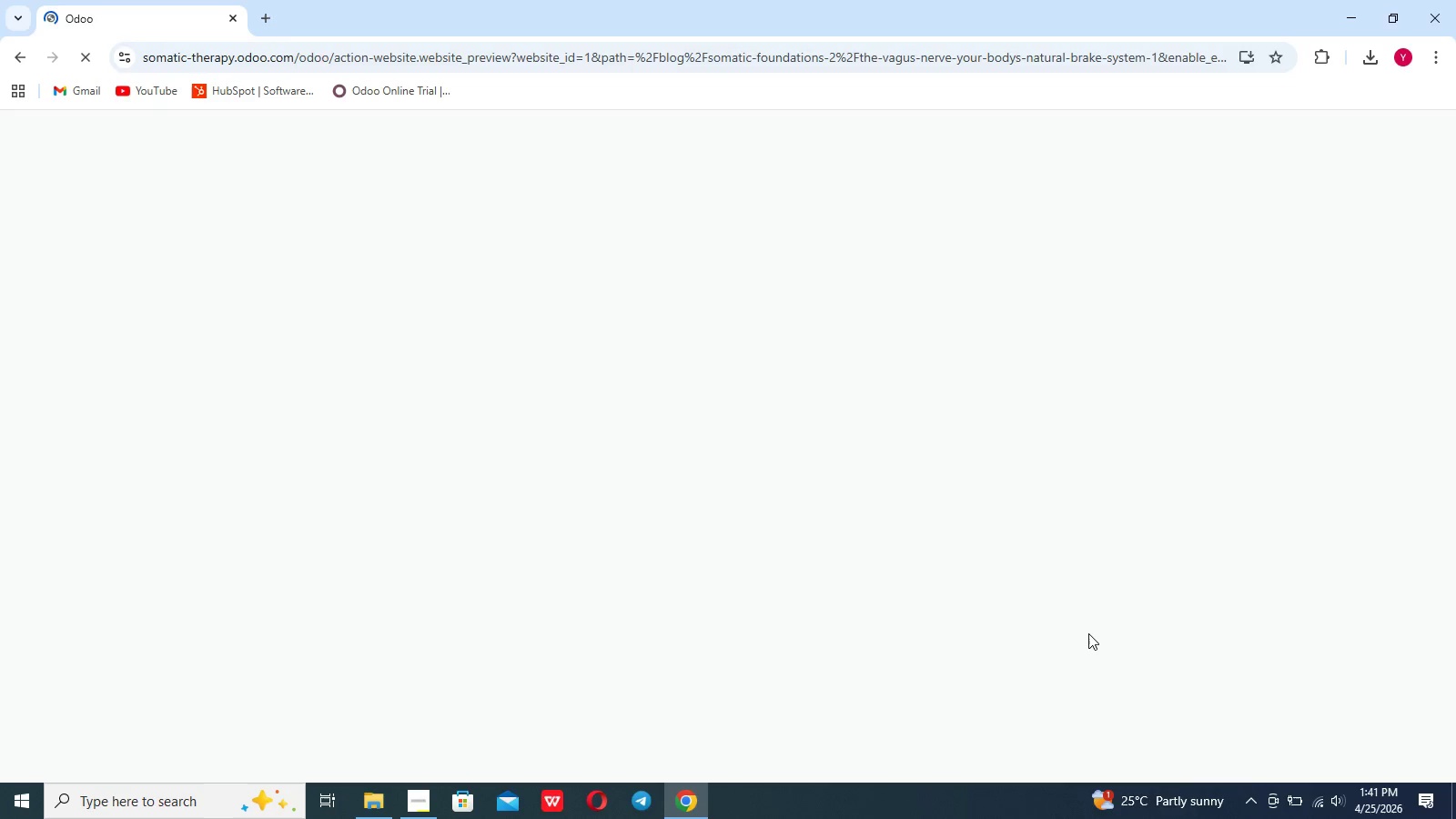 
wait(18.89)
 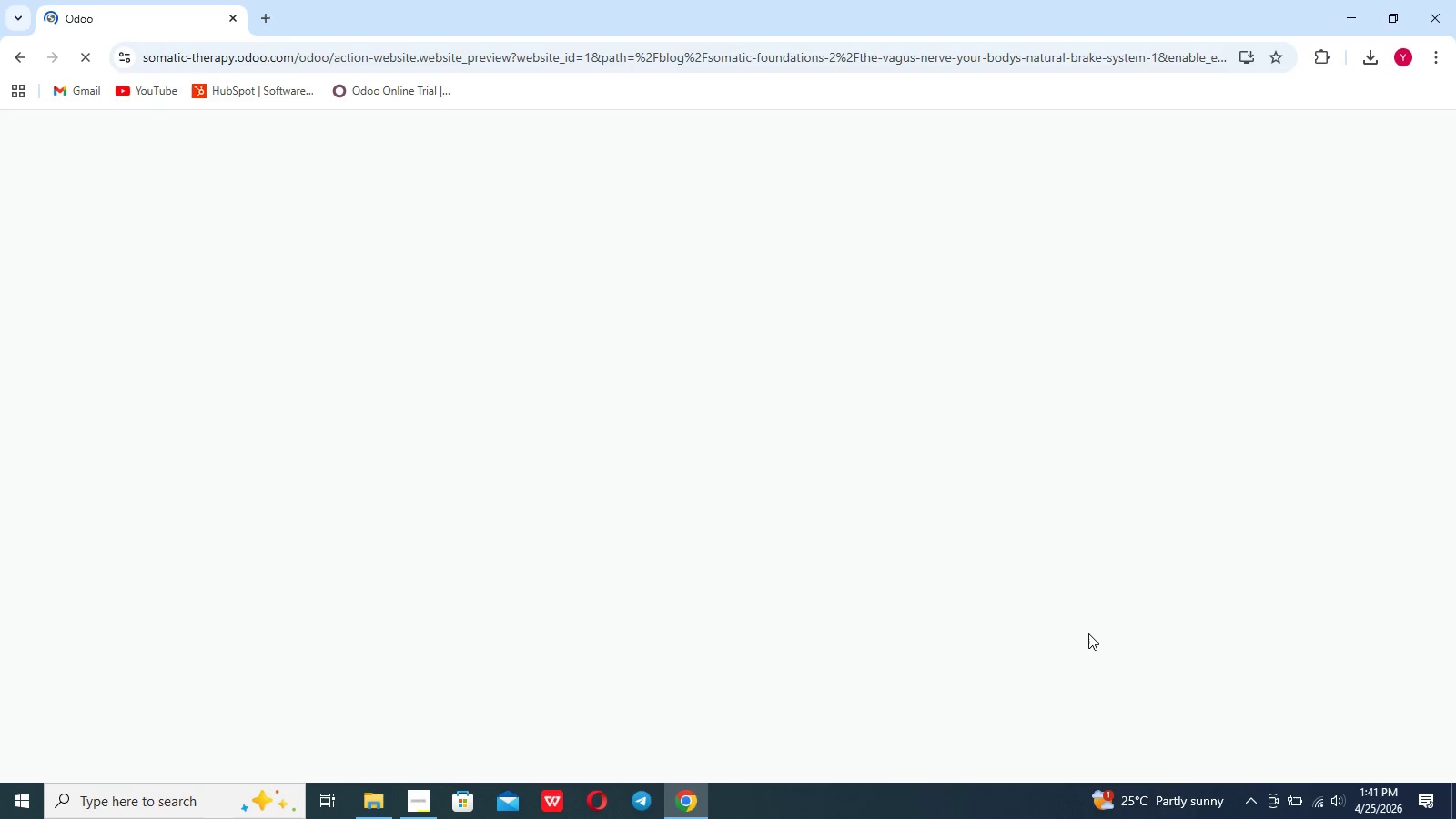 
left_click([1319, 797])
 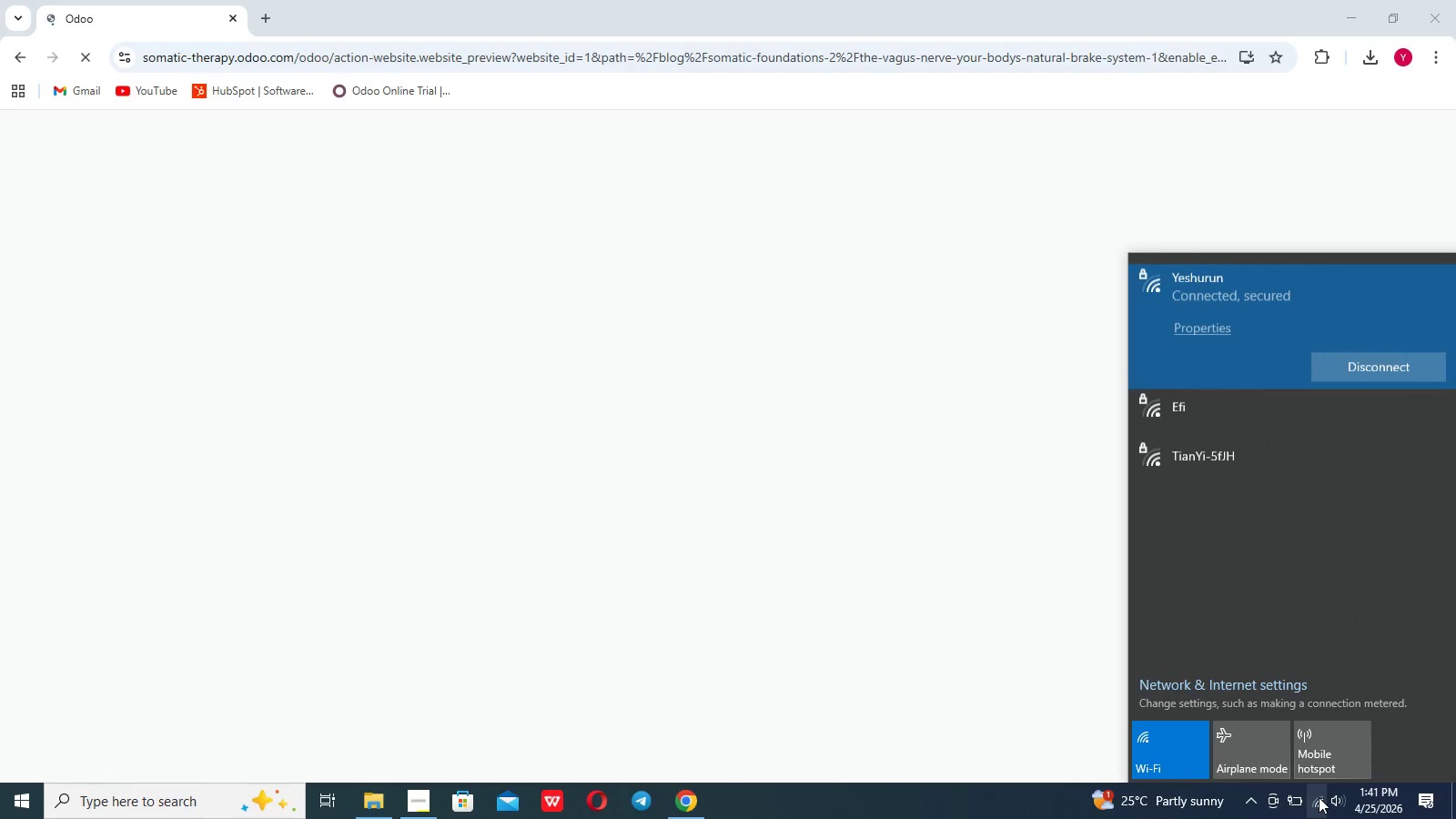 
left_click([1319, 797])
 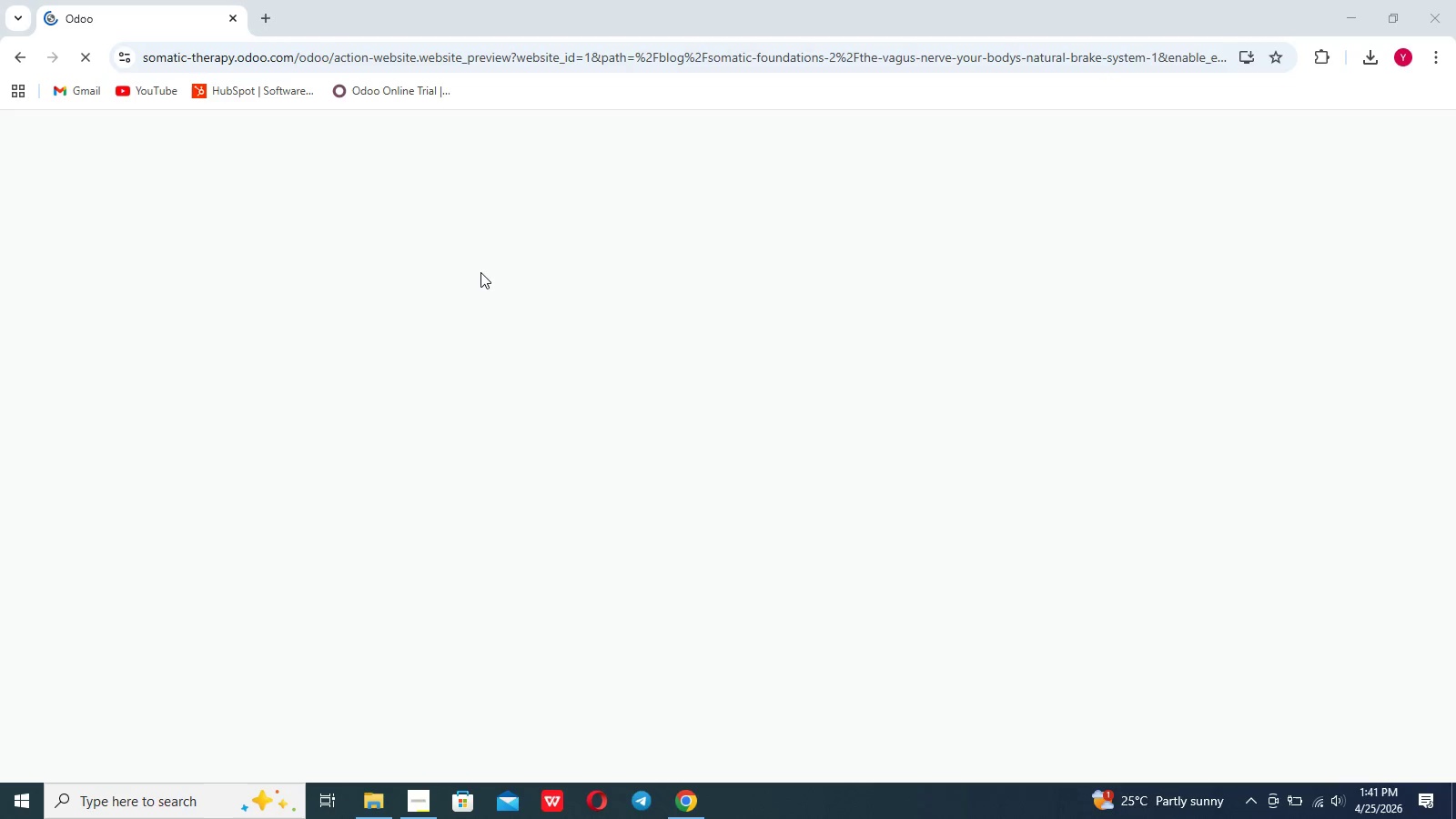 
left_click_drag(start_coordinate=[470, 274], to_coordinate=[317, 60])
 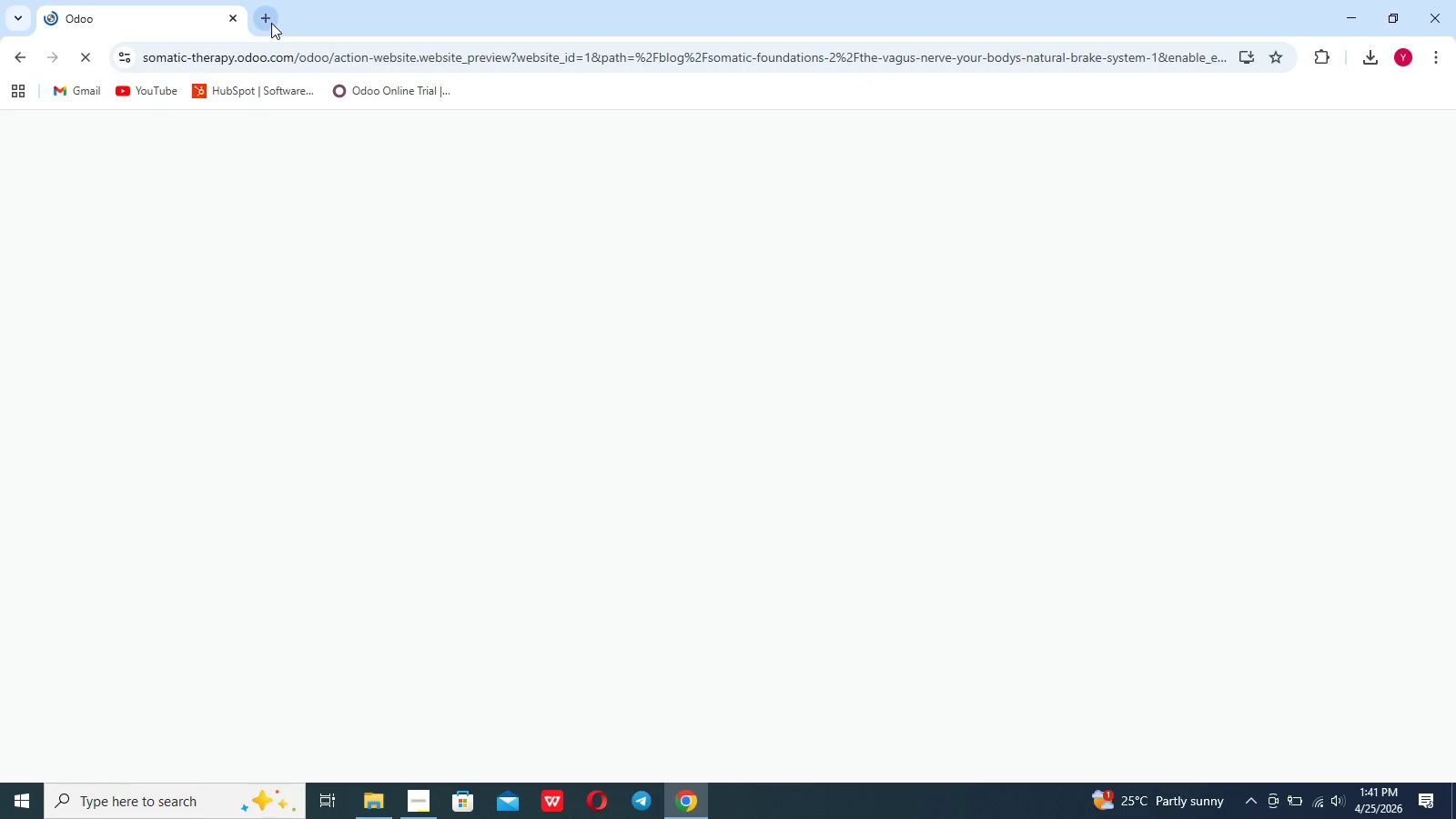 
left_click([271, 23])
 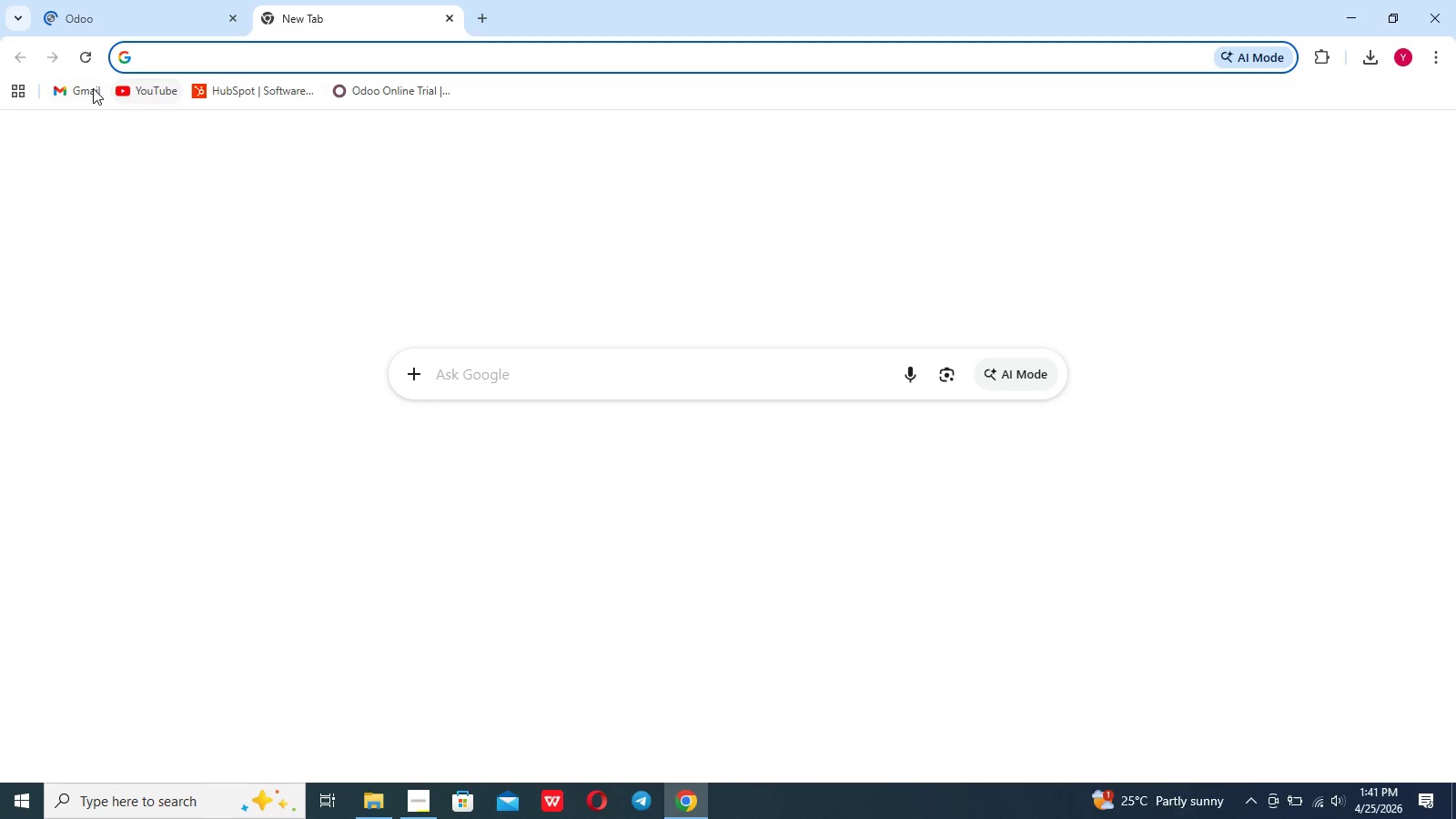 
left_click([93, 88])
 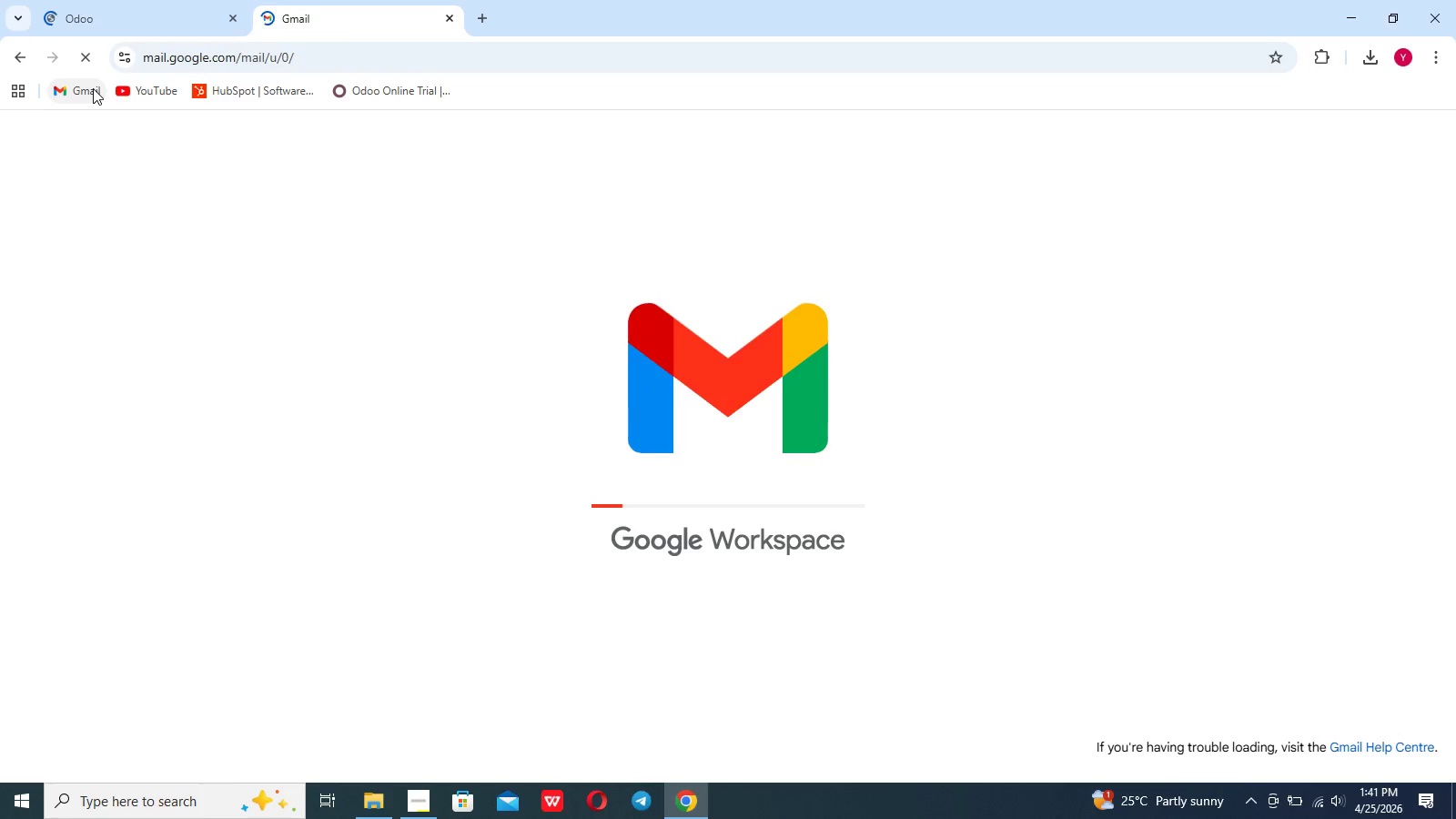 
wait(11.2)
 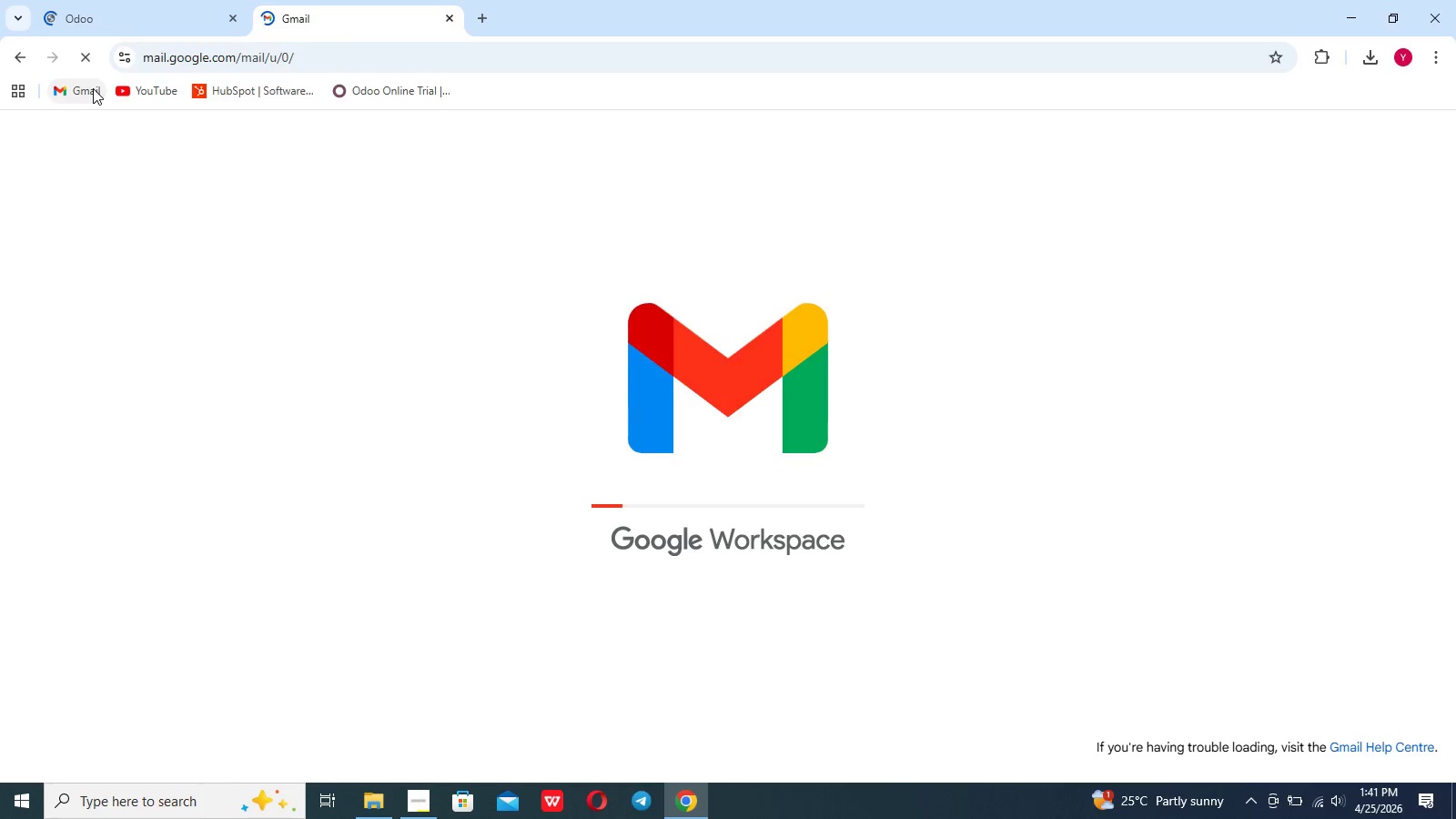 
left_click([477, 283])
 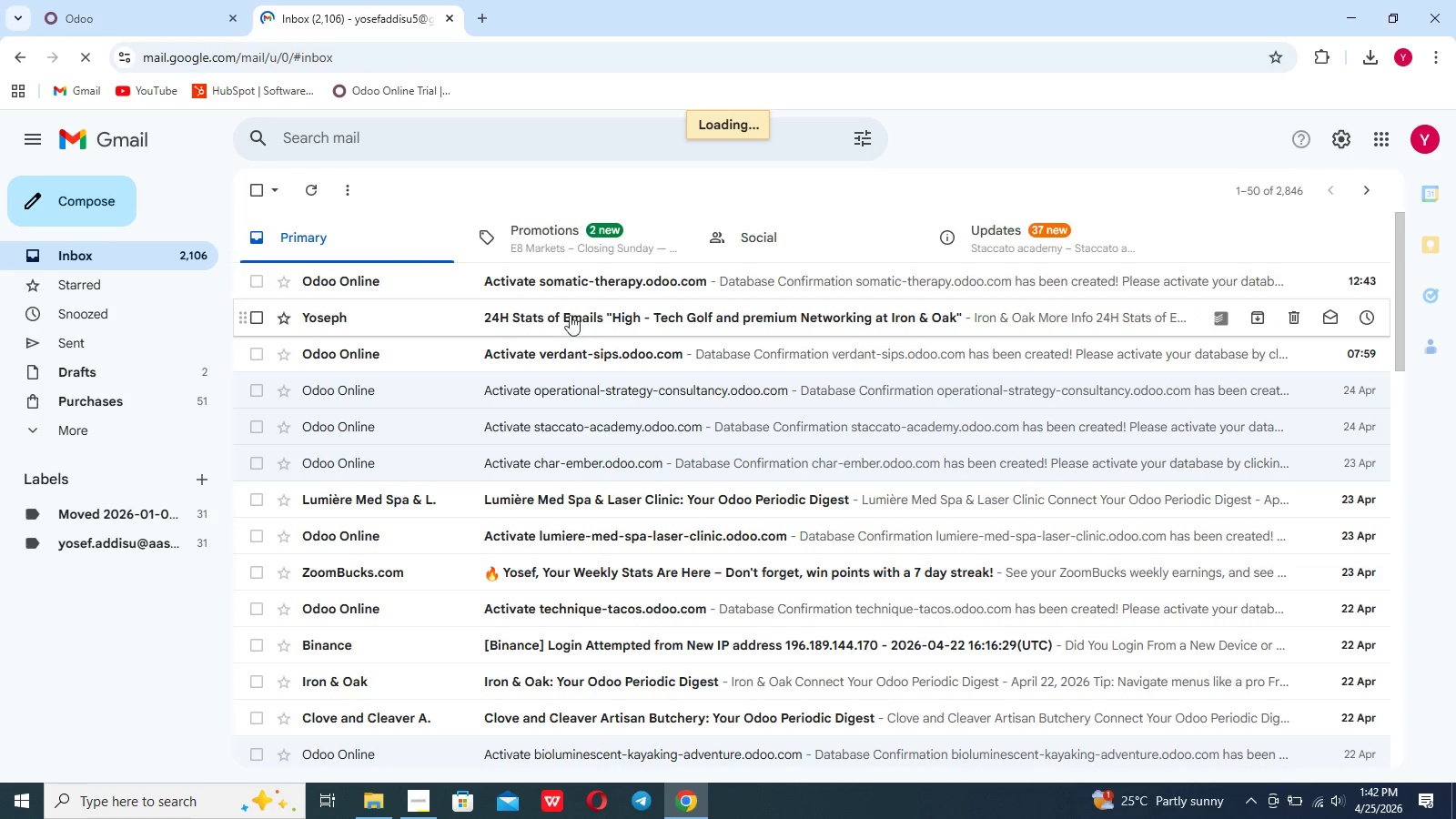 
left_click([573, 288])
 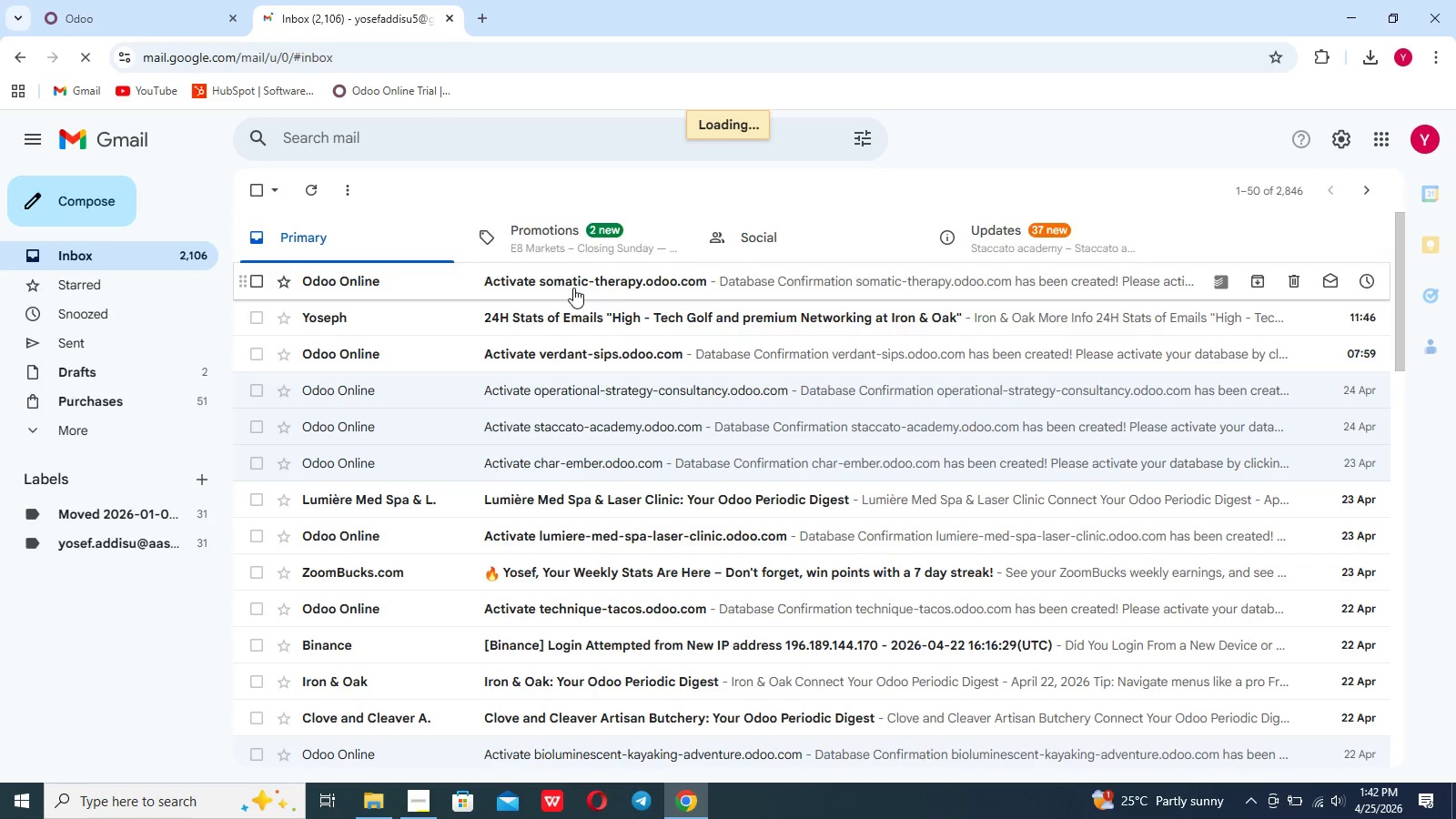 
left_click([573, 288])
 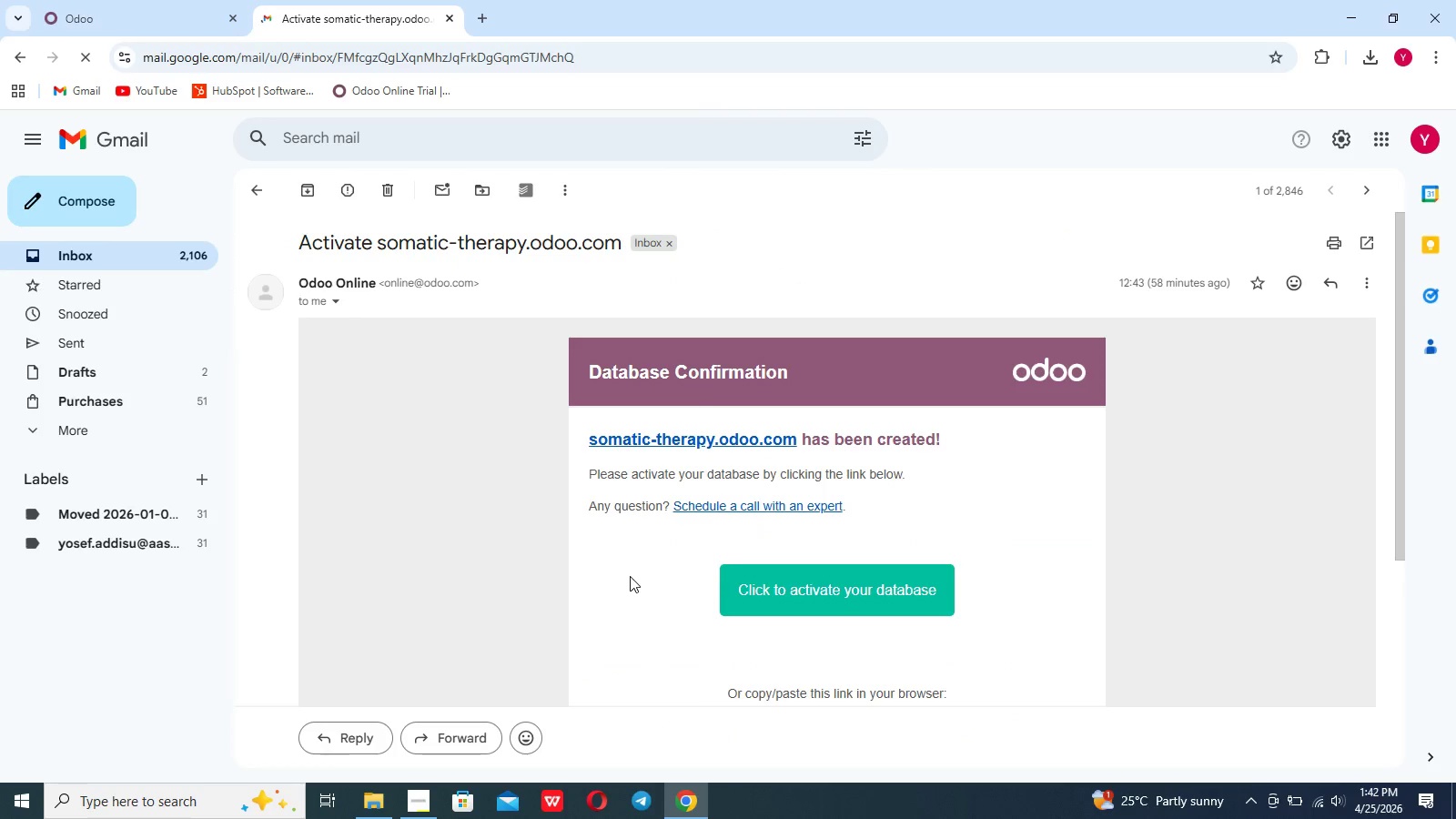 
wait(6.89)
 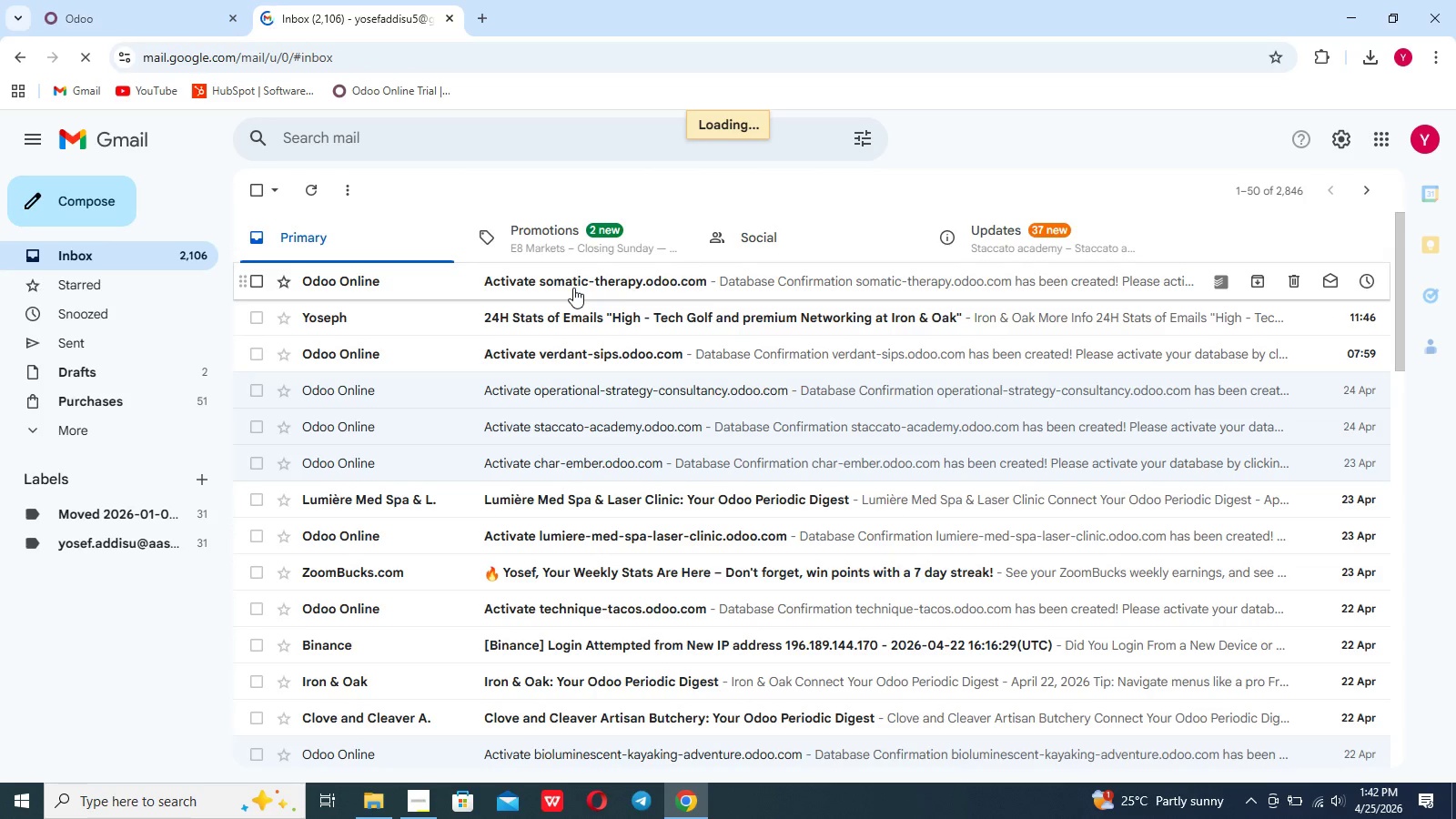 
left_click_drag(start_coordinate=[653, 581], to_coordinate=[785, 600])
 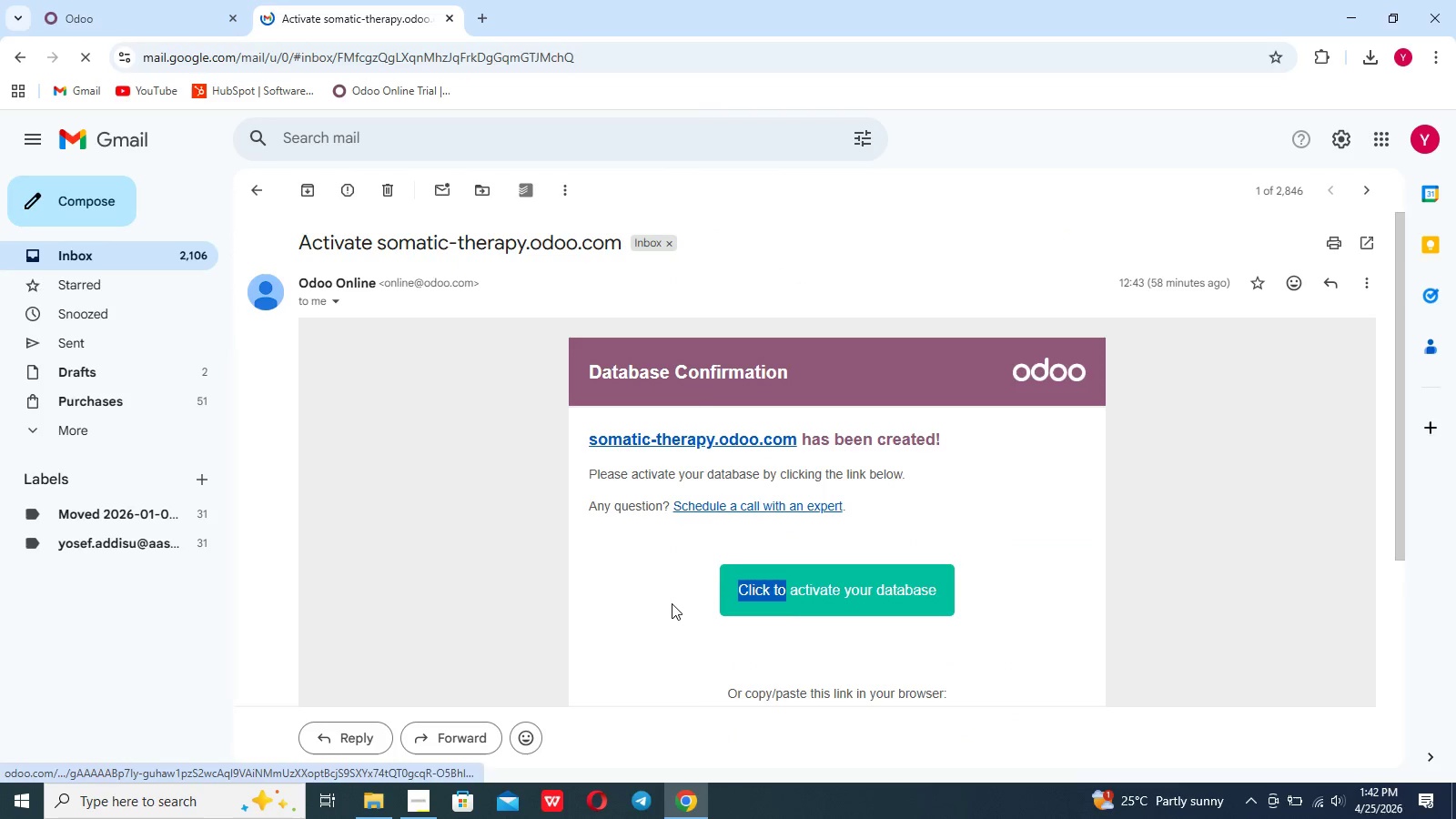 
left_click([672, 603])
 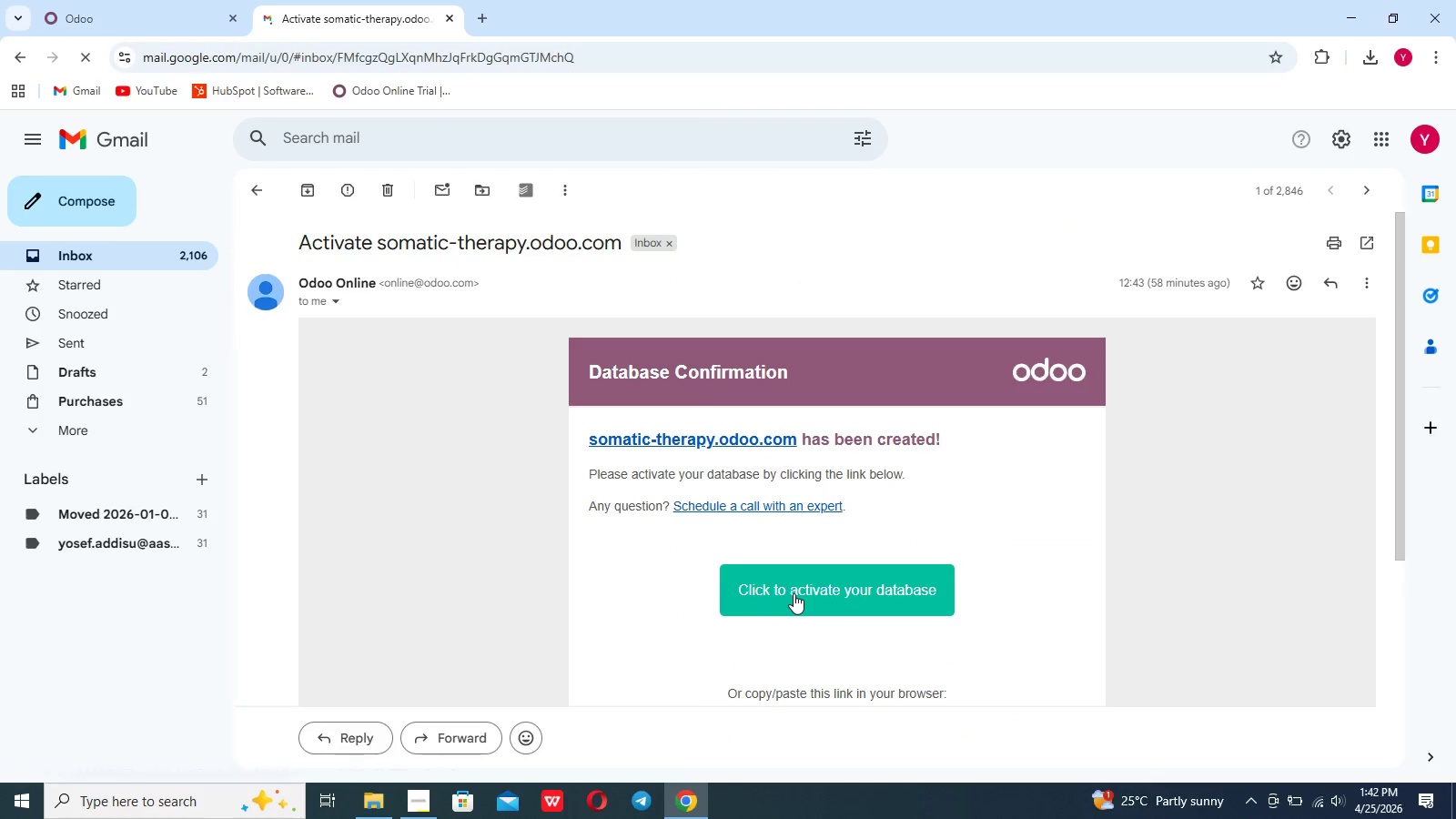 
left_click([794, 593])
 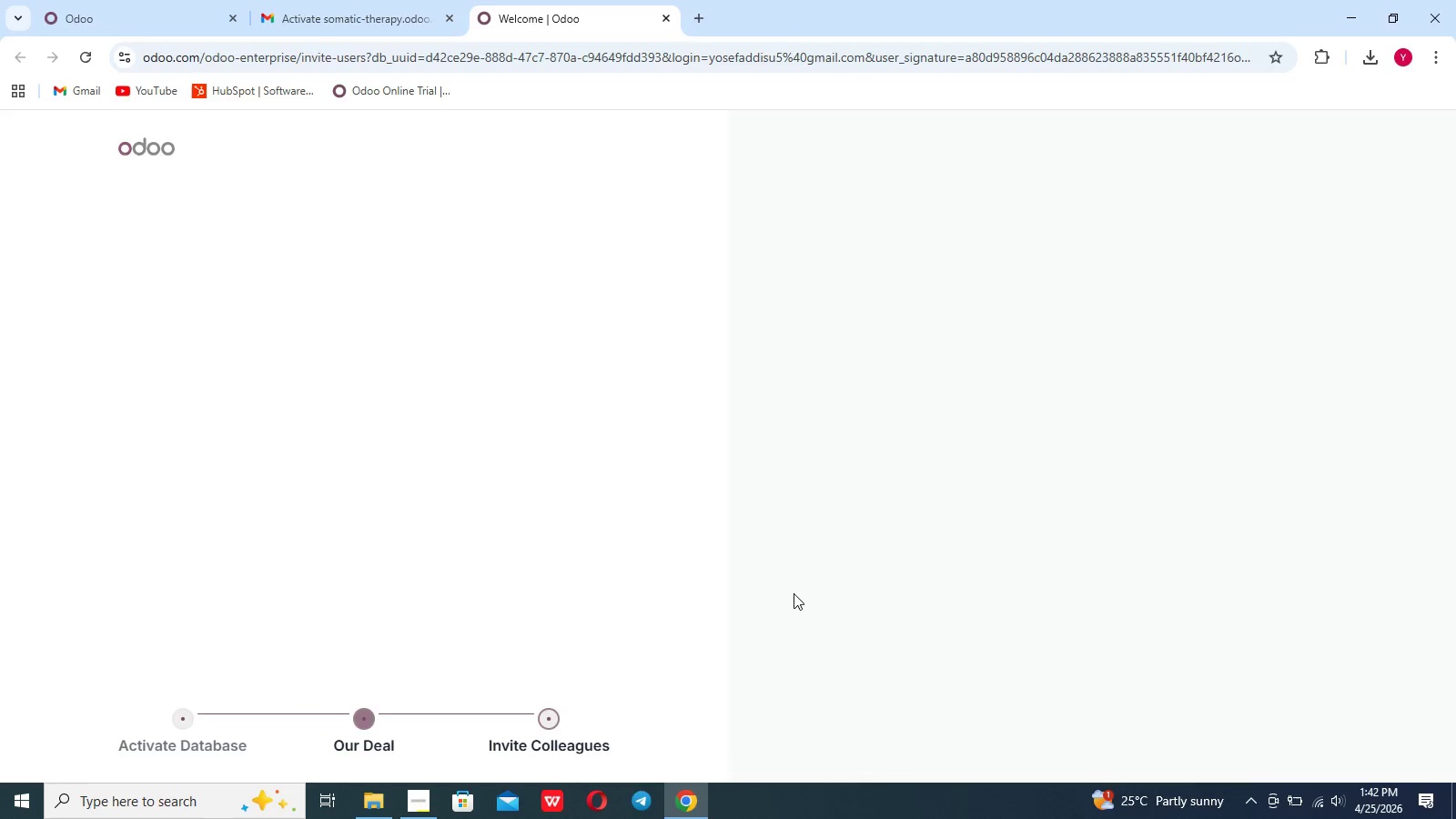 
wait(7.41)
 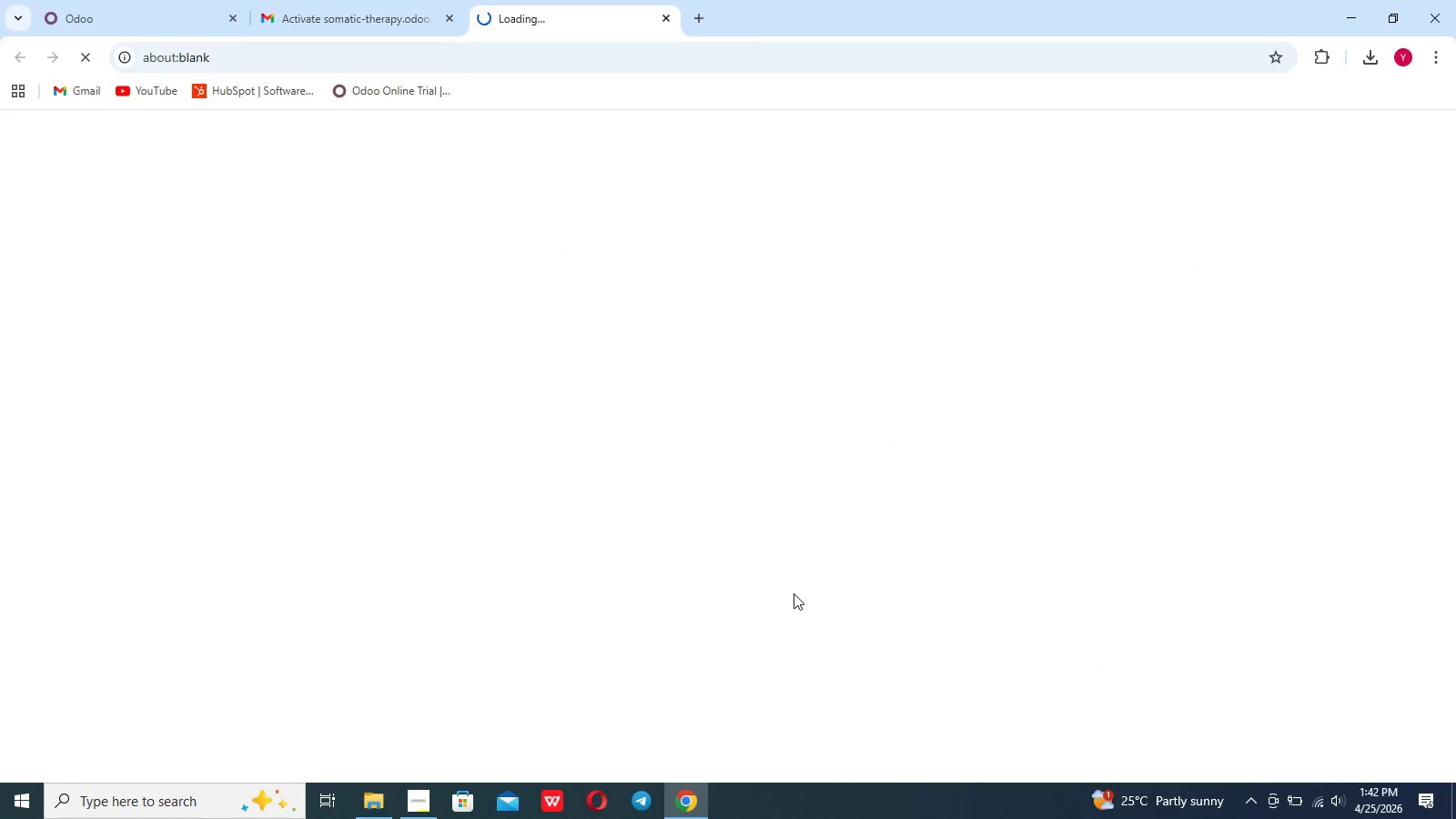 
left_click([450, 529])
 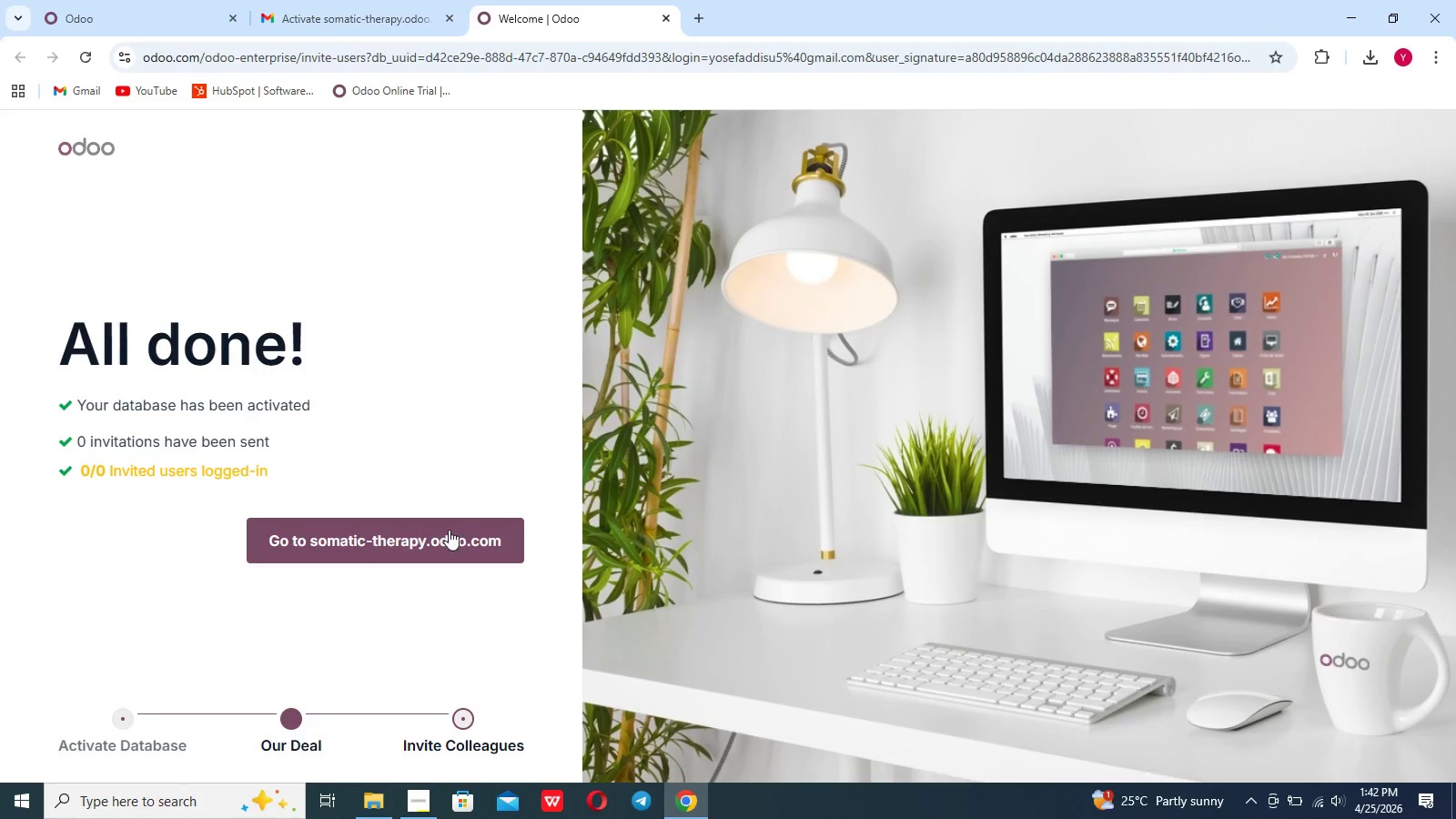 
left_click([449, 531])
 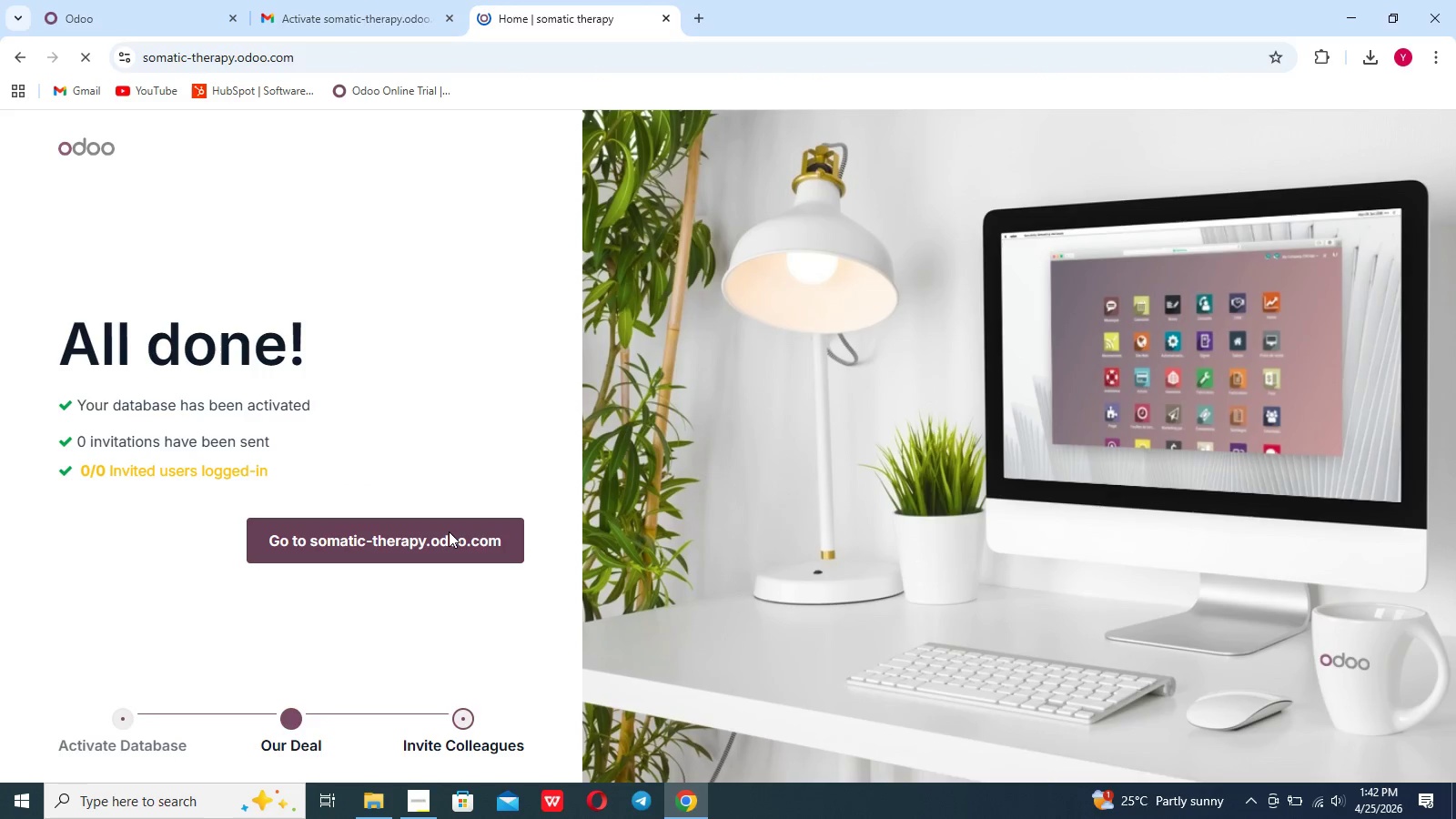 
wait(9.72)
 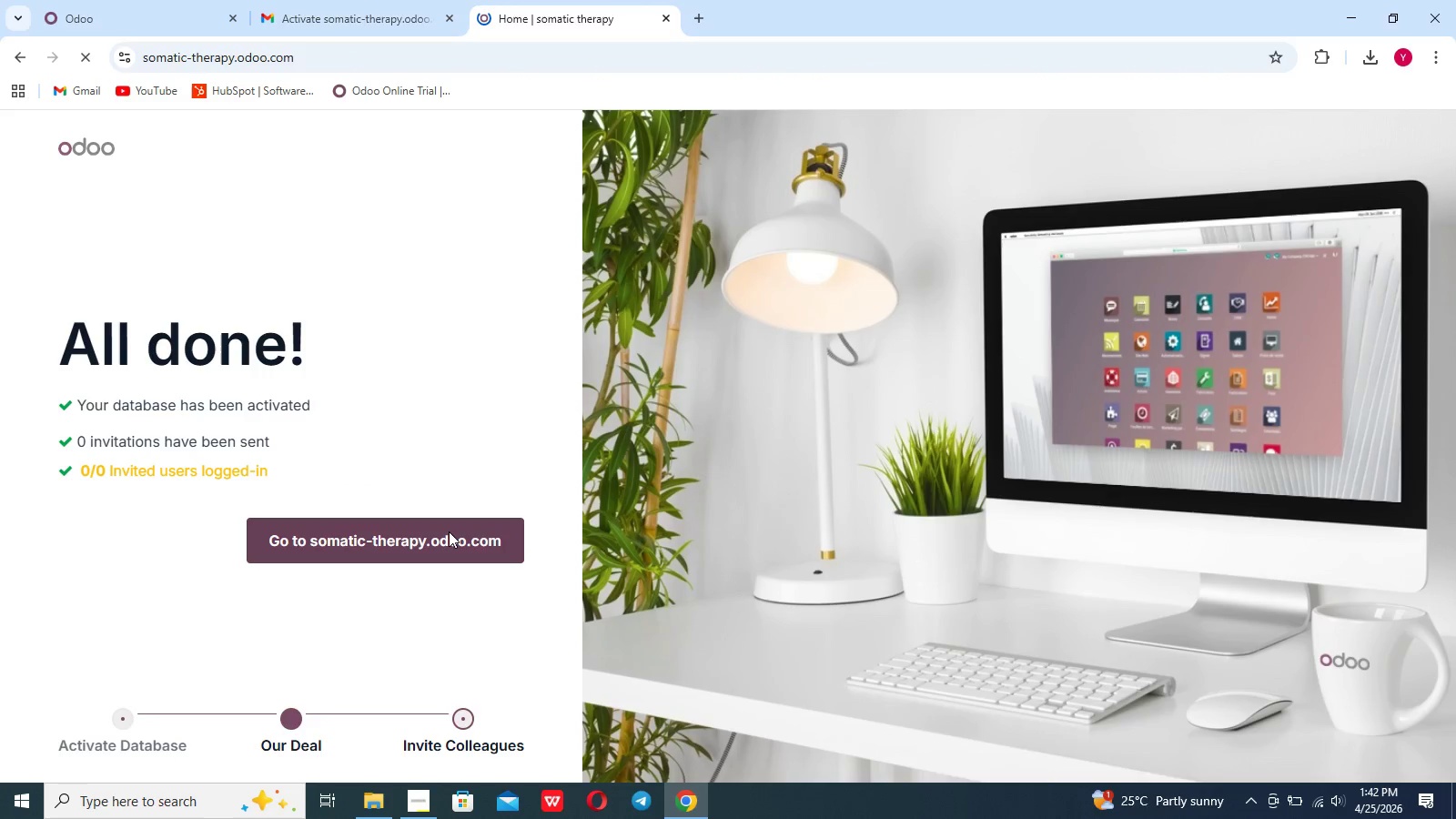 
left_click([78, 121])
 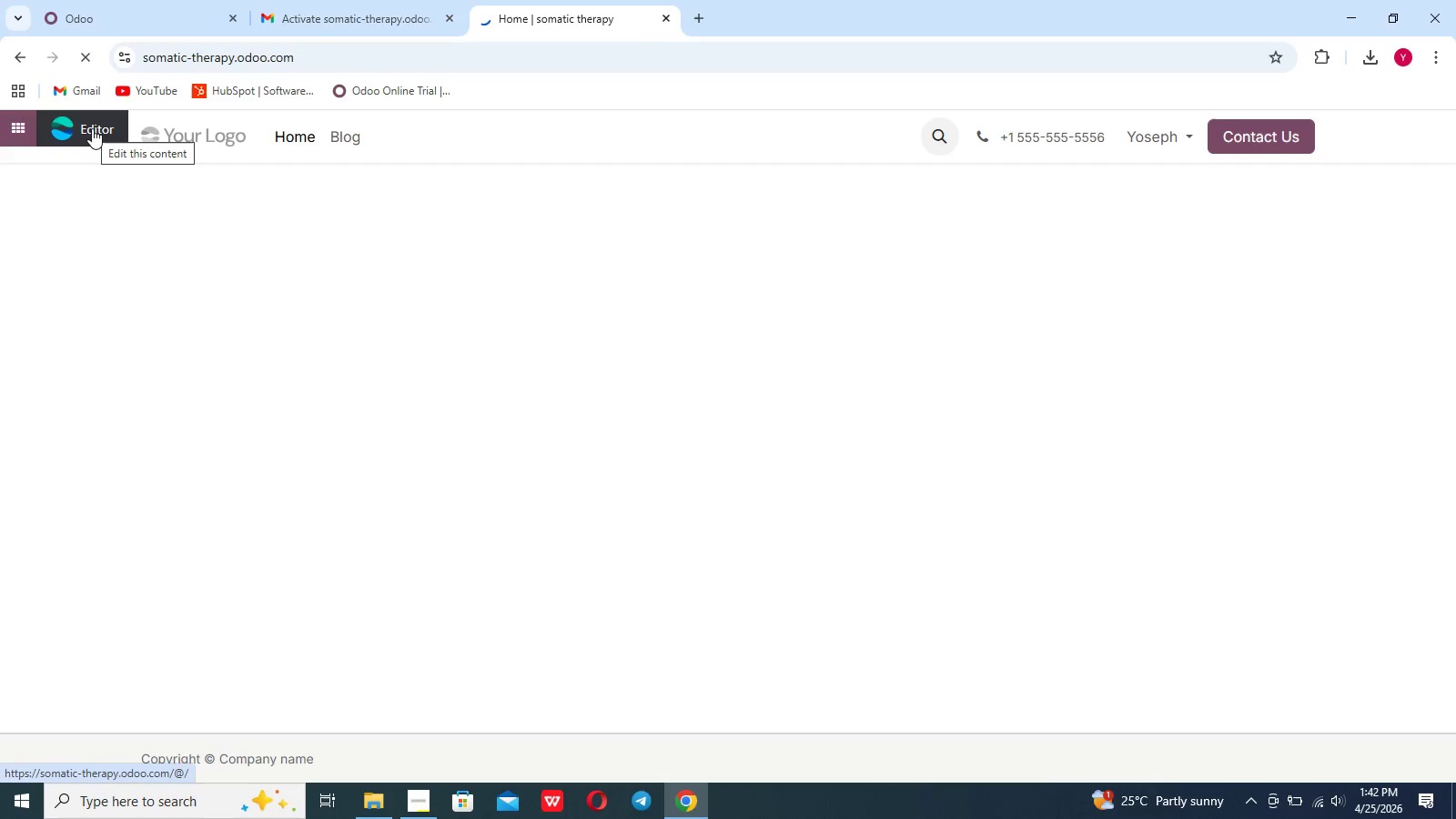 
left_click([92, 128])
 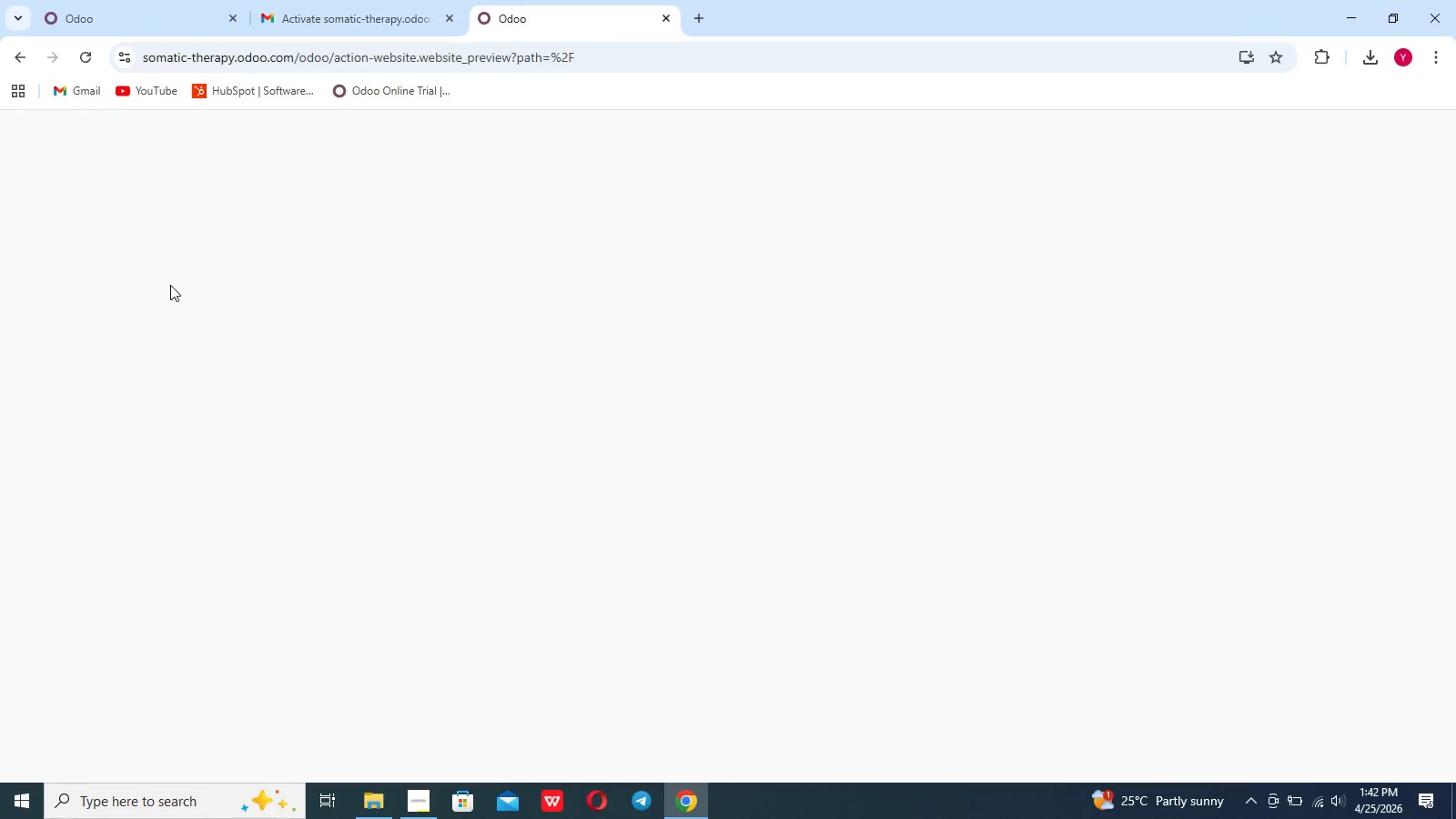 
wait(9.2)
 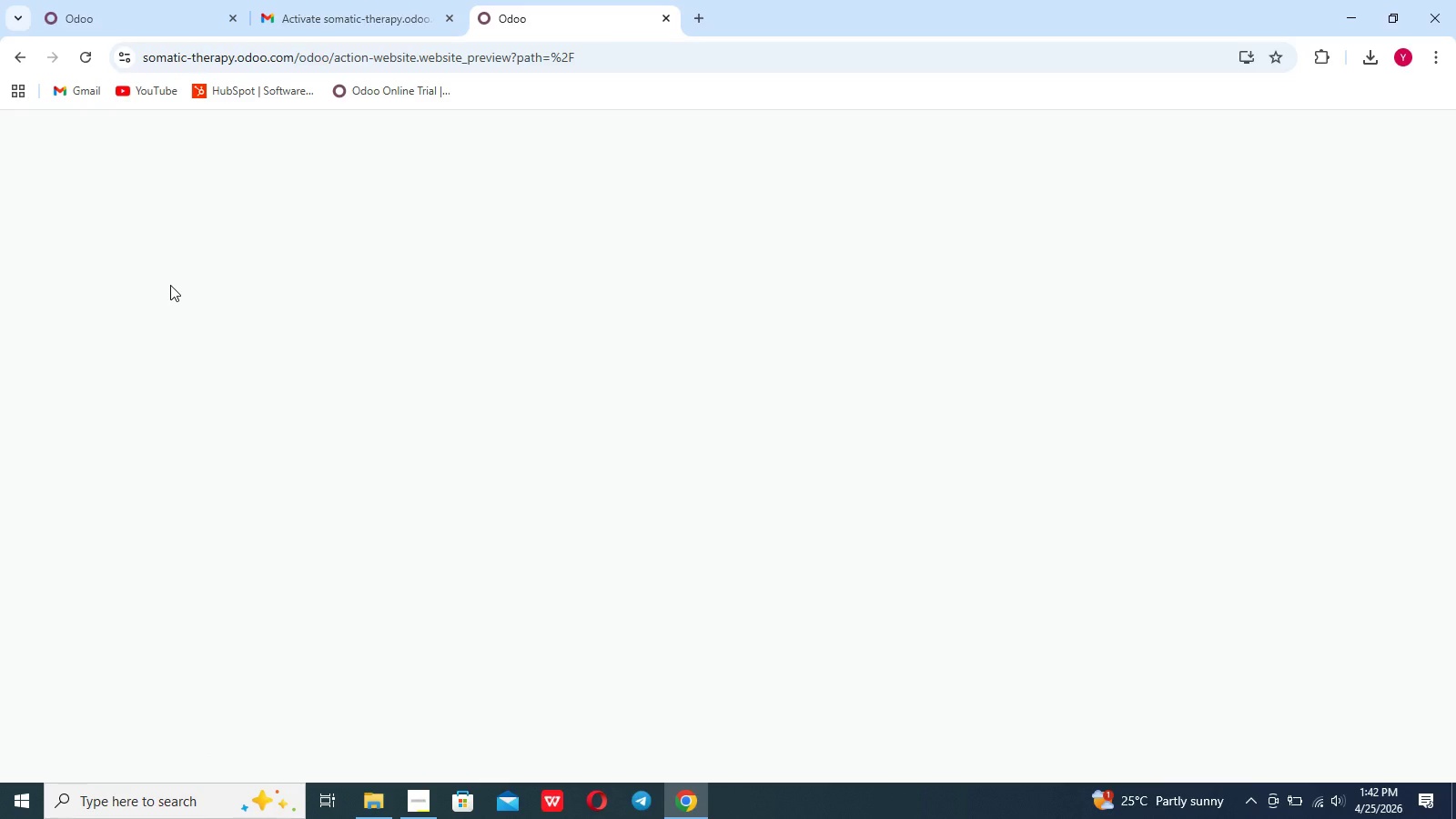 
left_click([339, 182])
 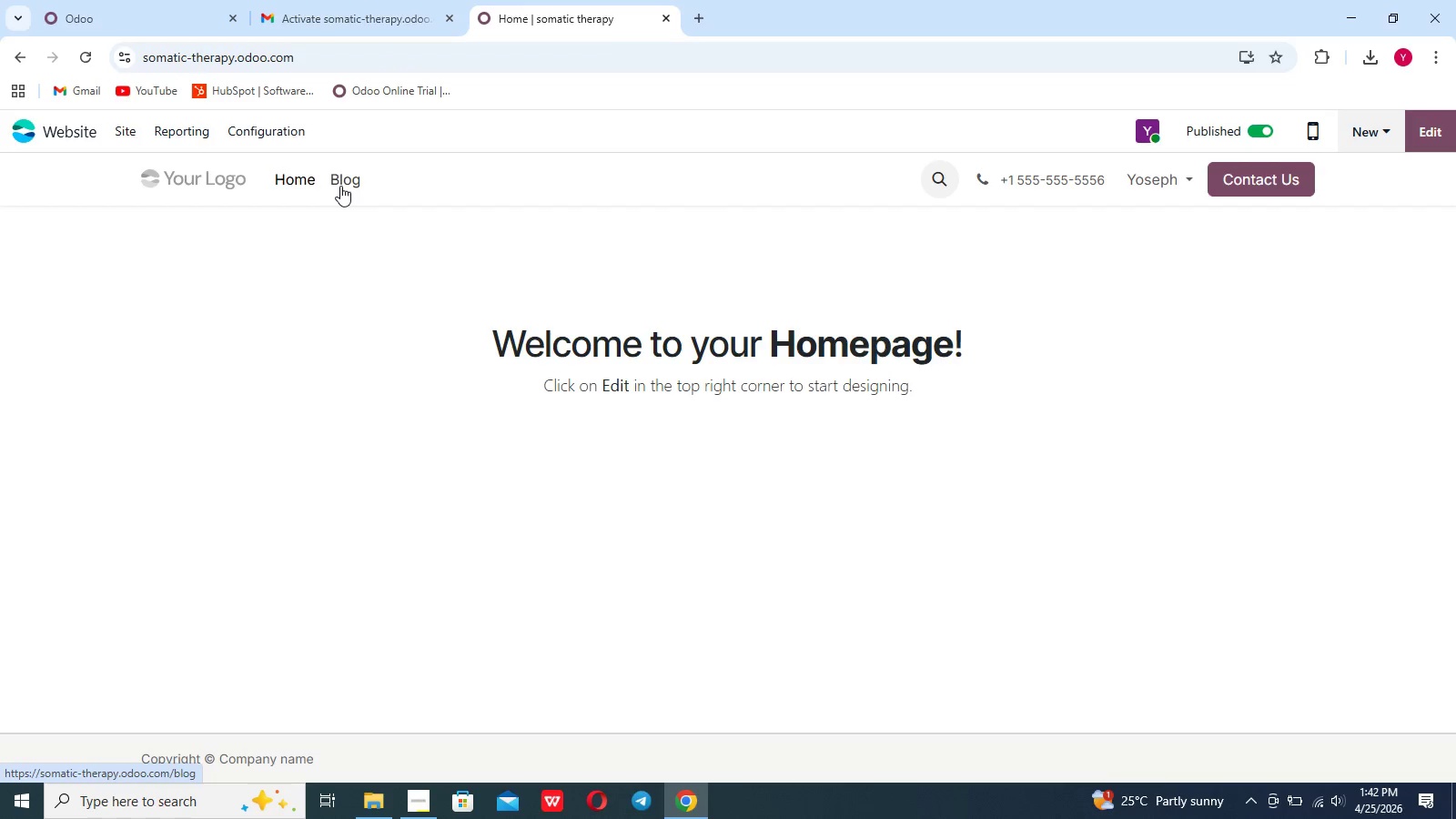 
left_click([341, 183])
 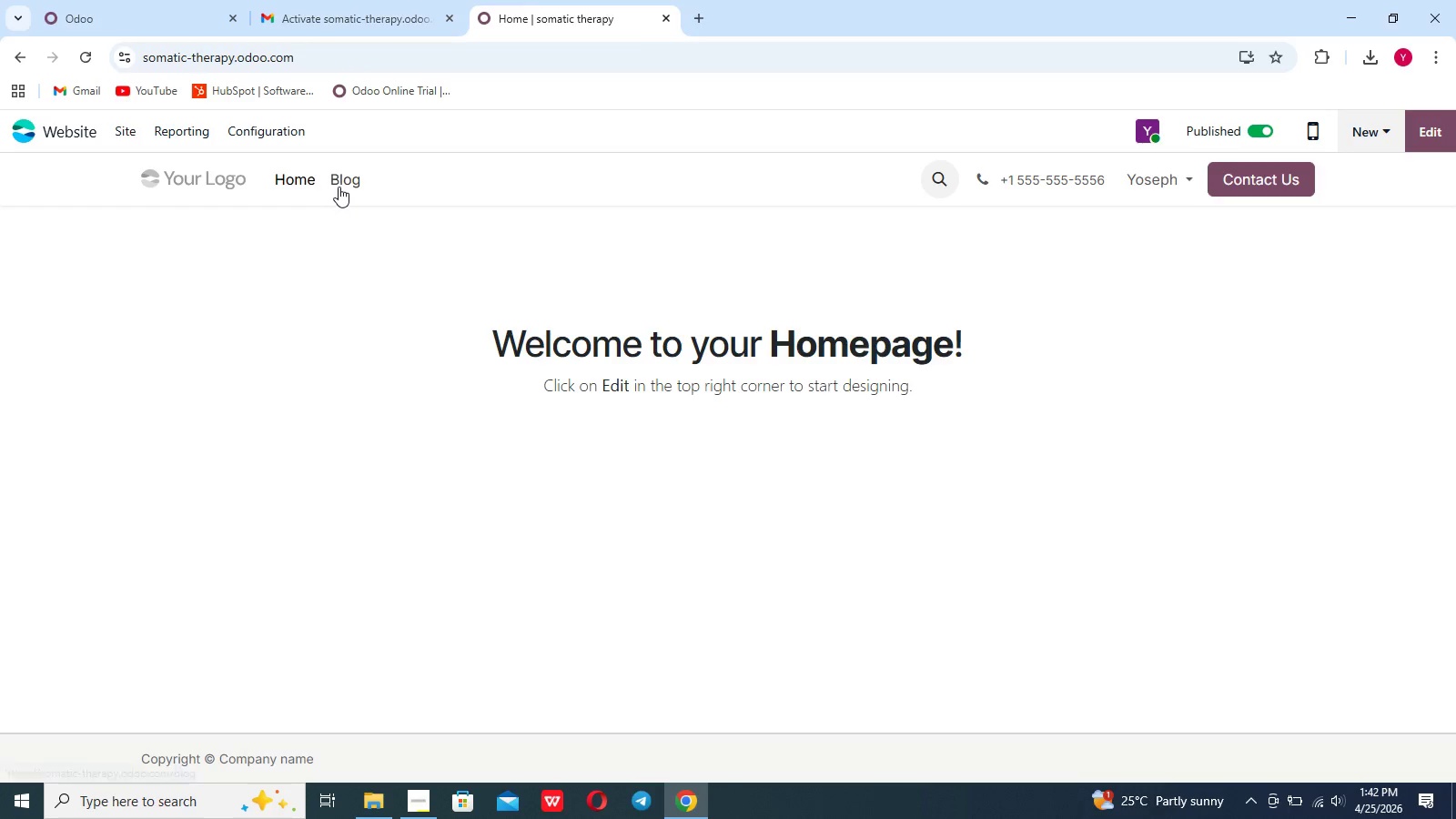 
double_click([341, 186])
 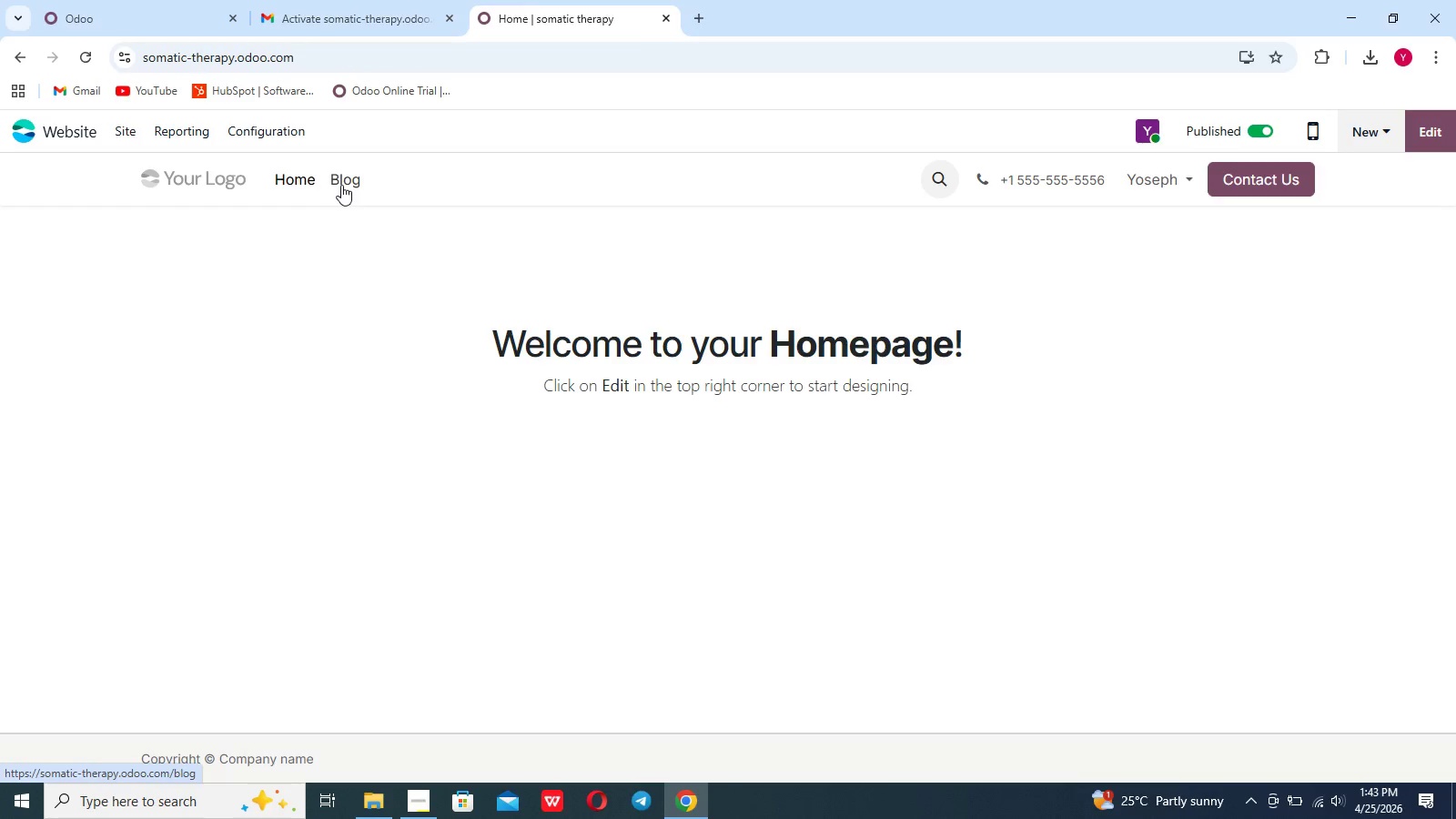 
double_click([341, 185])
 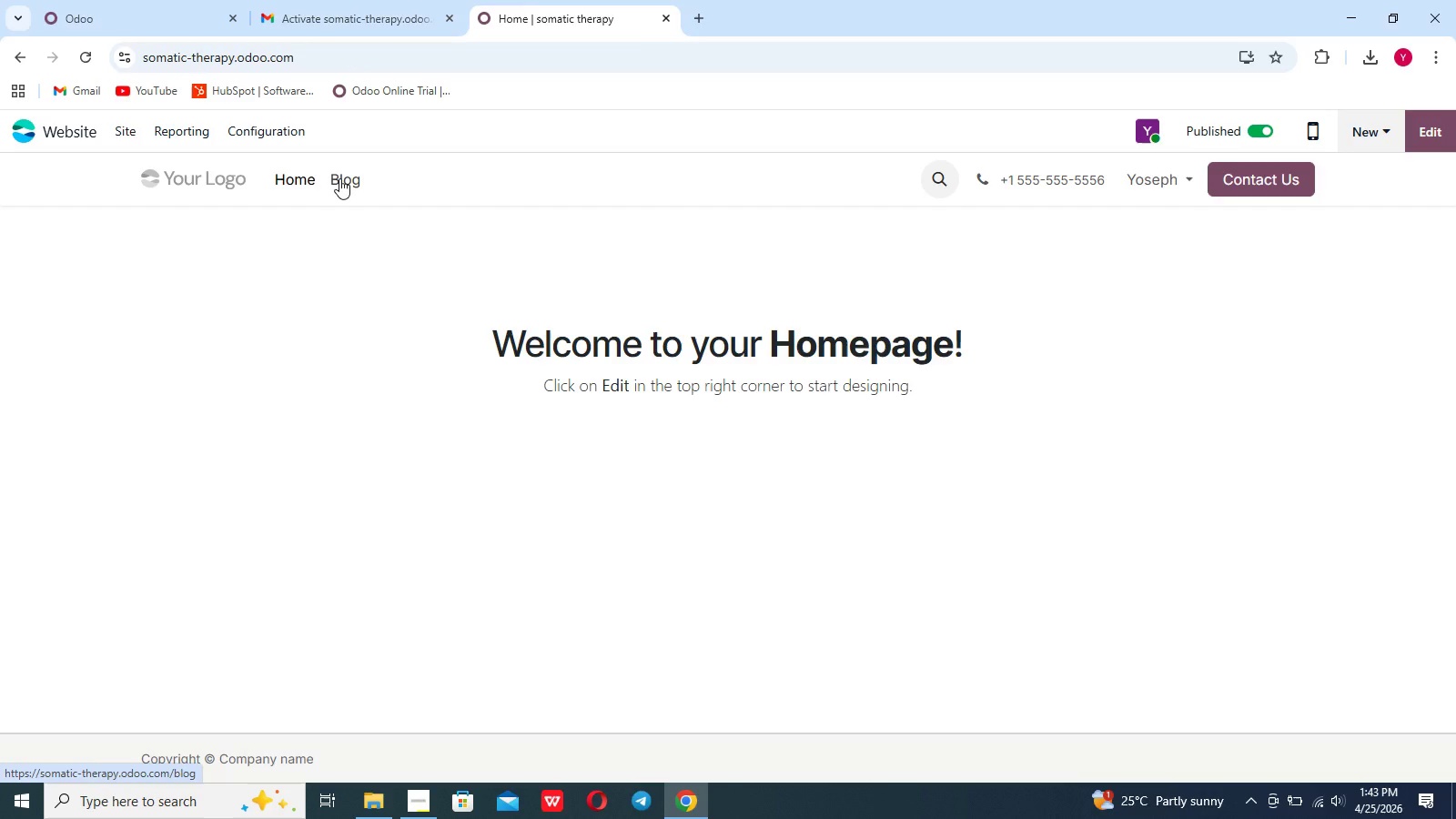 
left_click([339, 178])
 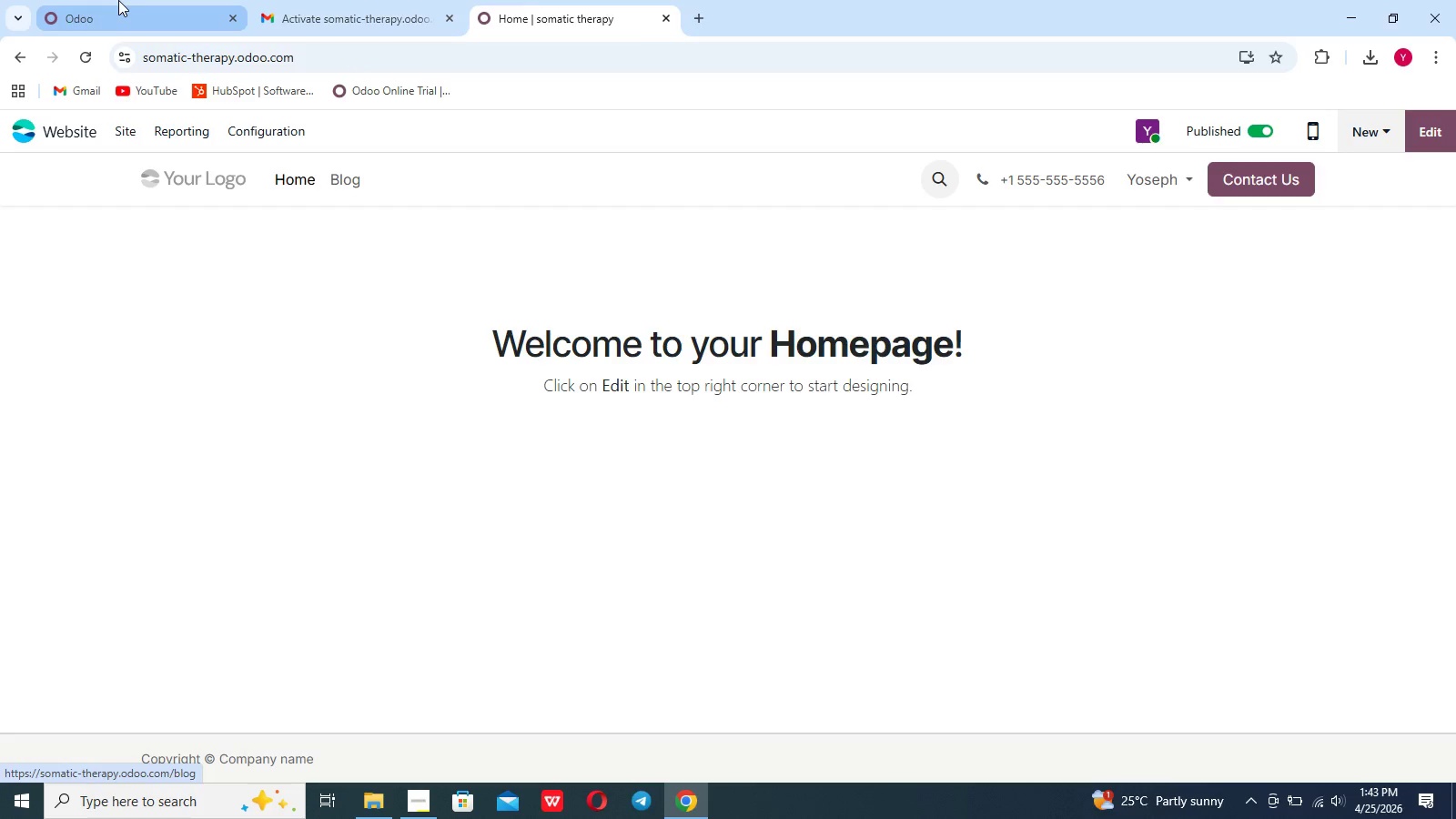 
left_click([118, 0])
 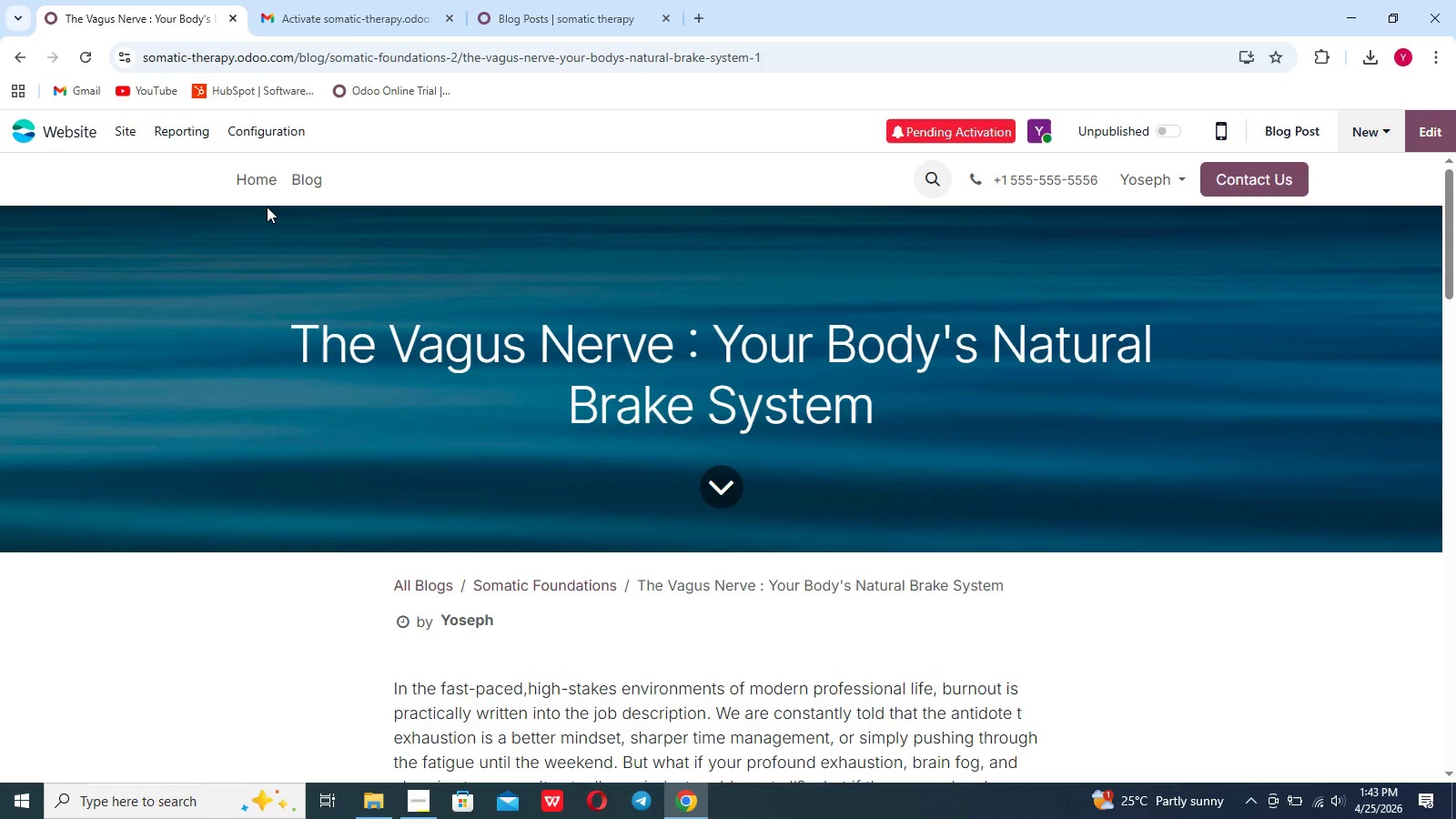 
left_click([545, 0])
 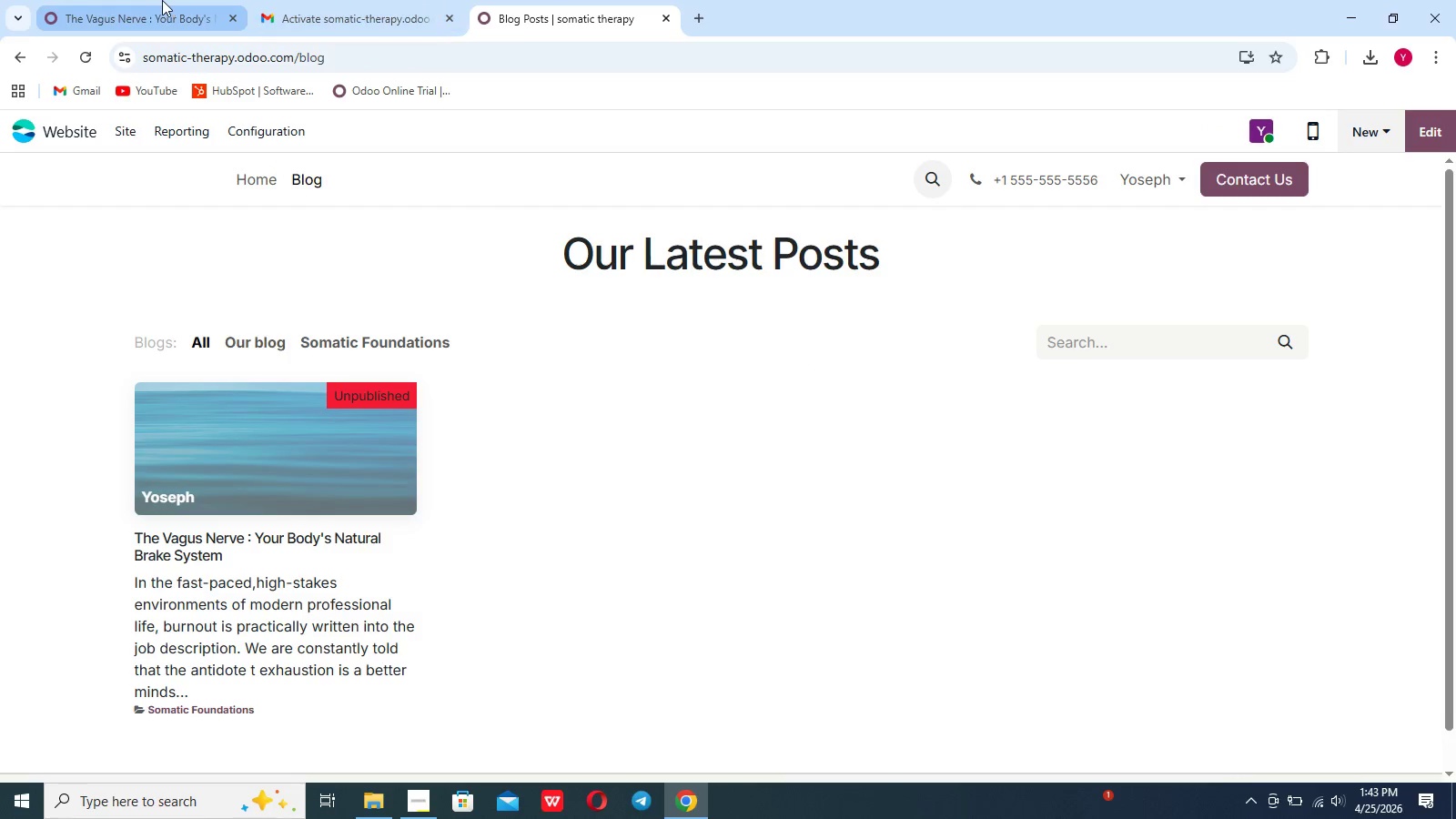 
left_click([163, 0])
 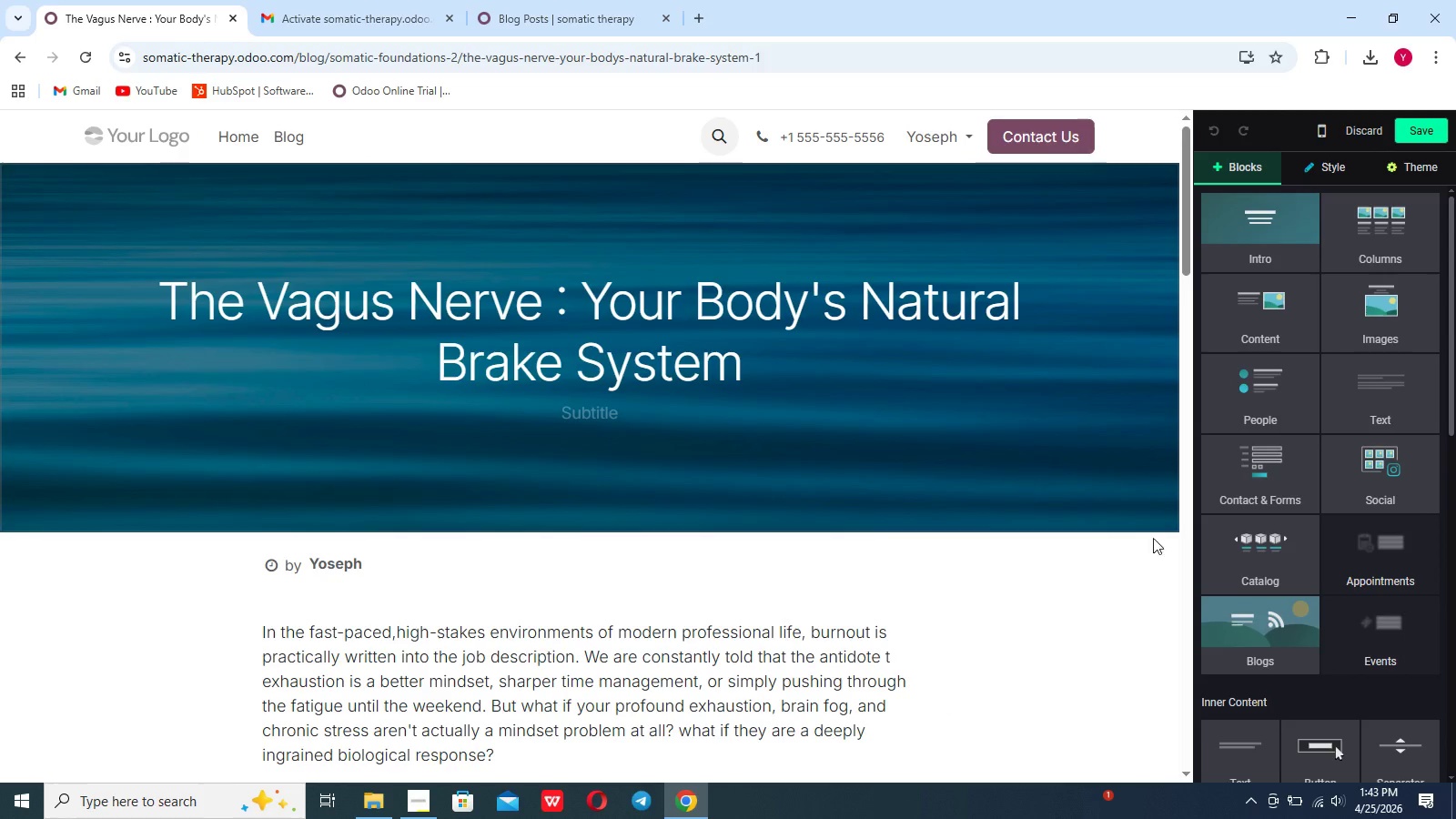 
scroll: coordinate [1127, 556], scroll_direction: down, amount: 243.0
 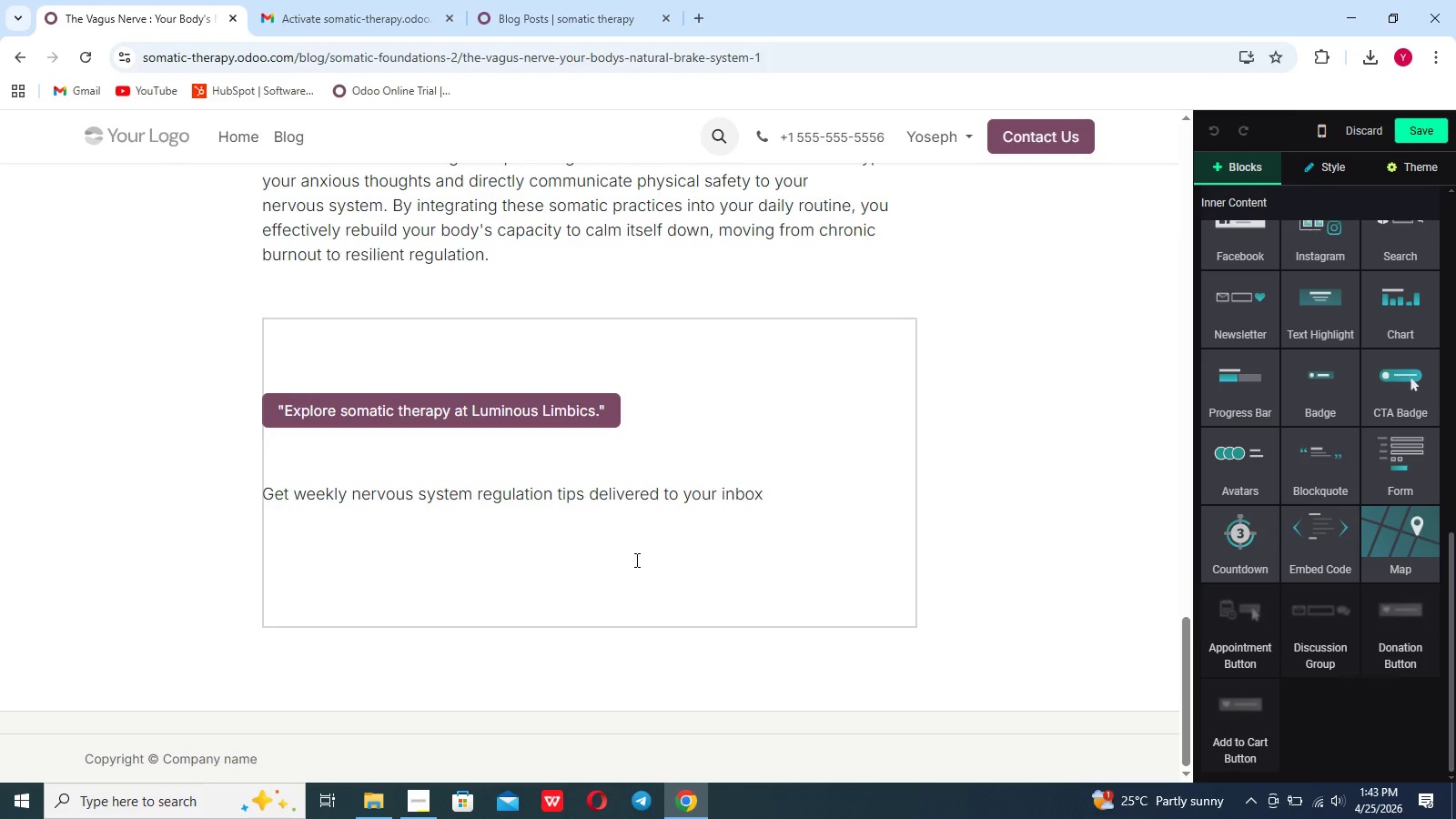 
left_click([635, 560])
 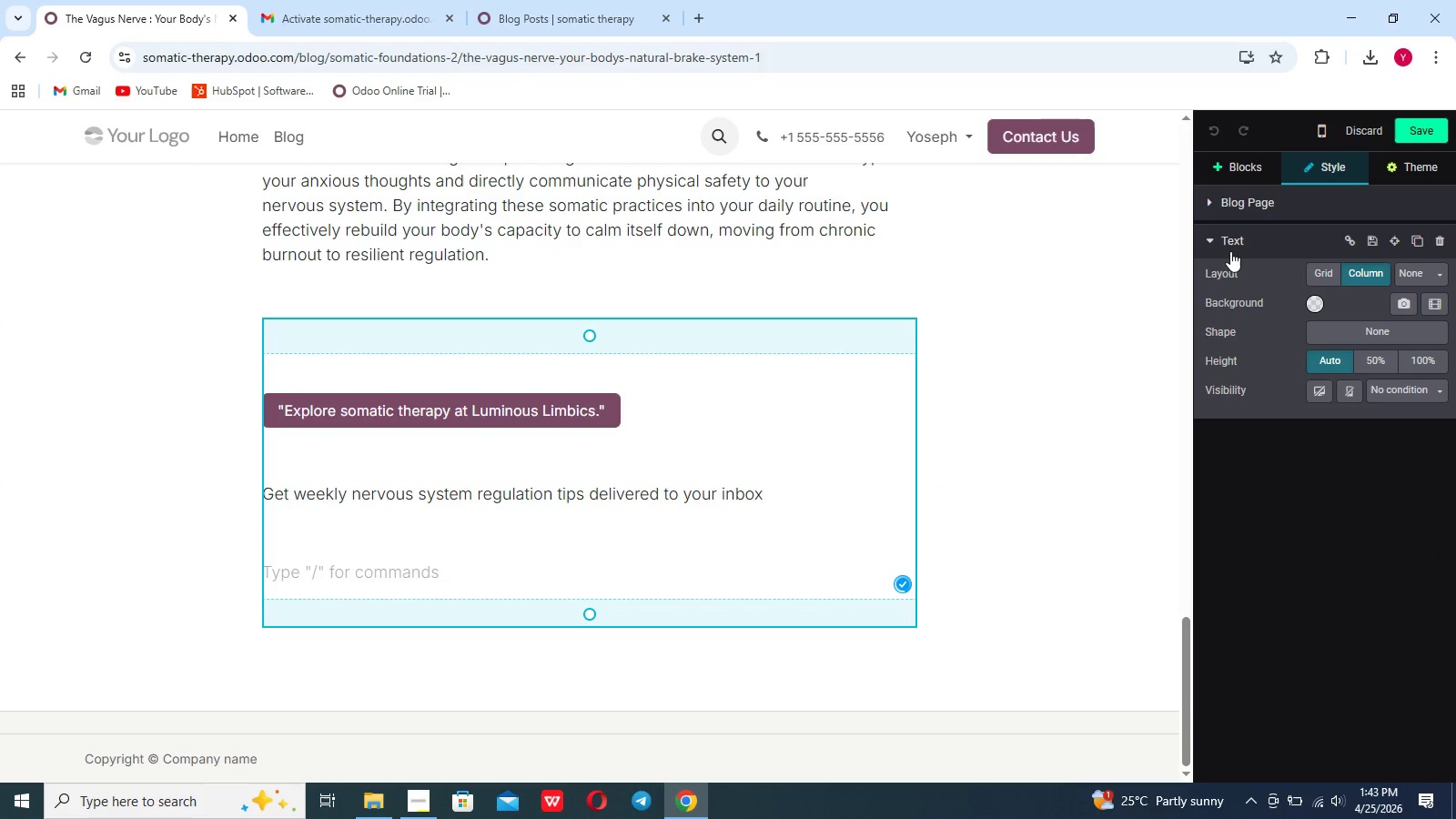 
left_click([1239, 171])
 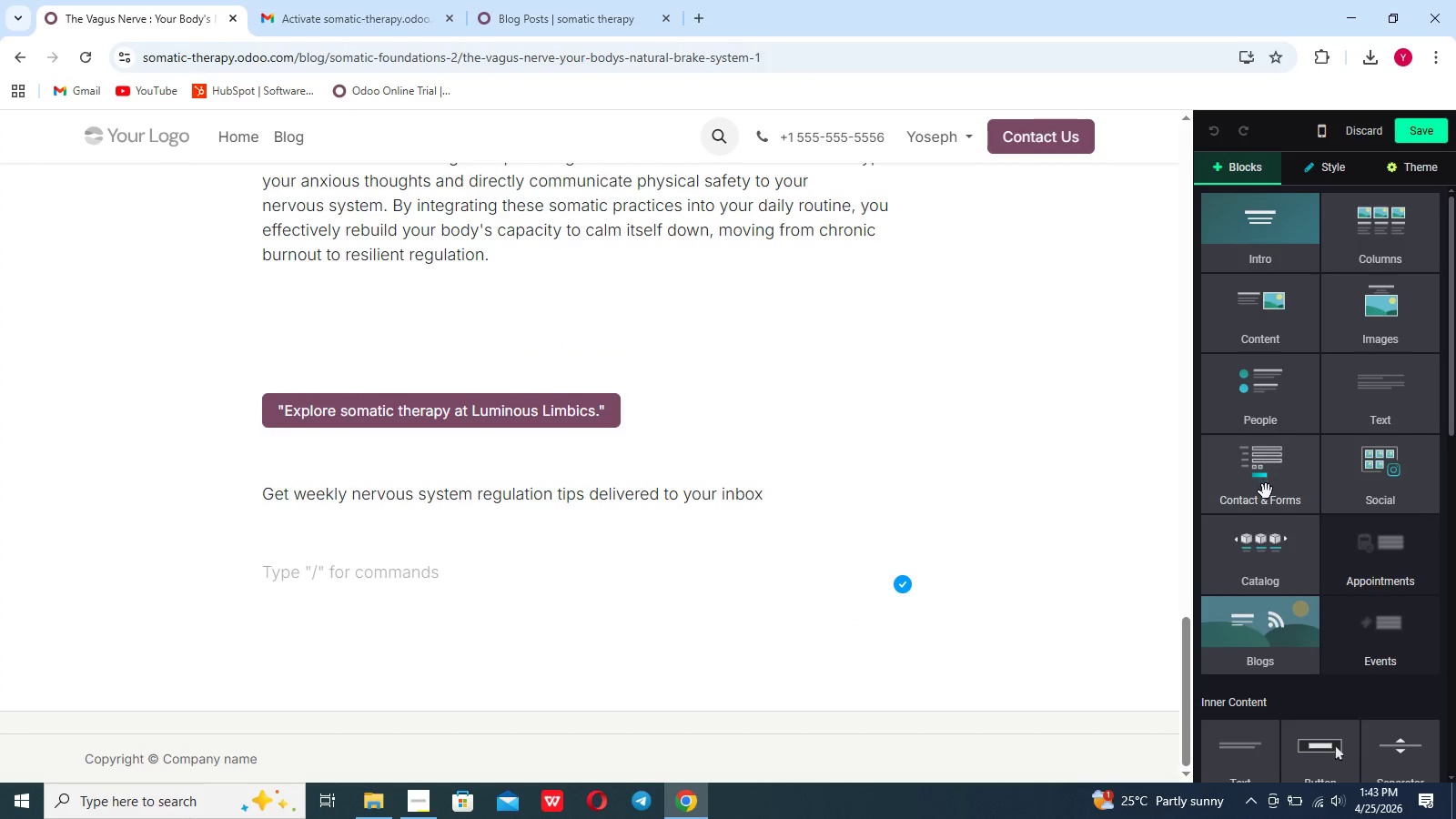 
scroll: coordinate [1266, 491], scroll_direction: down, amount: 15.0
 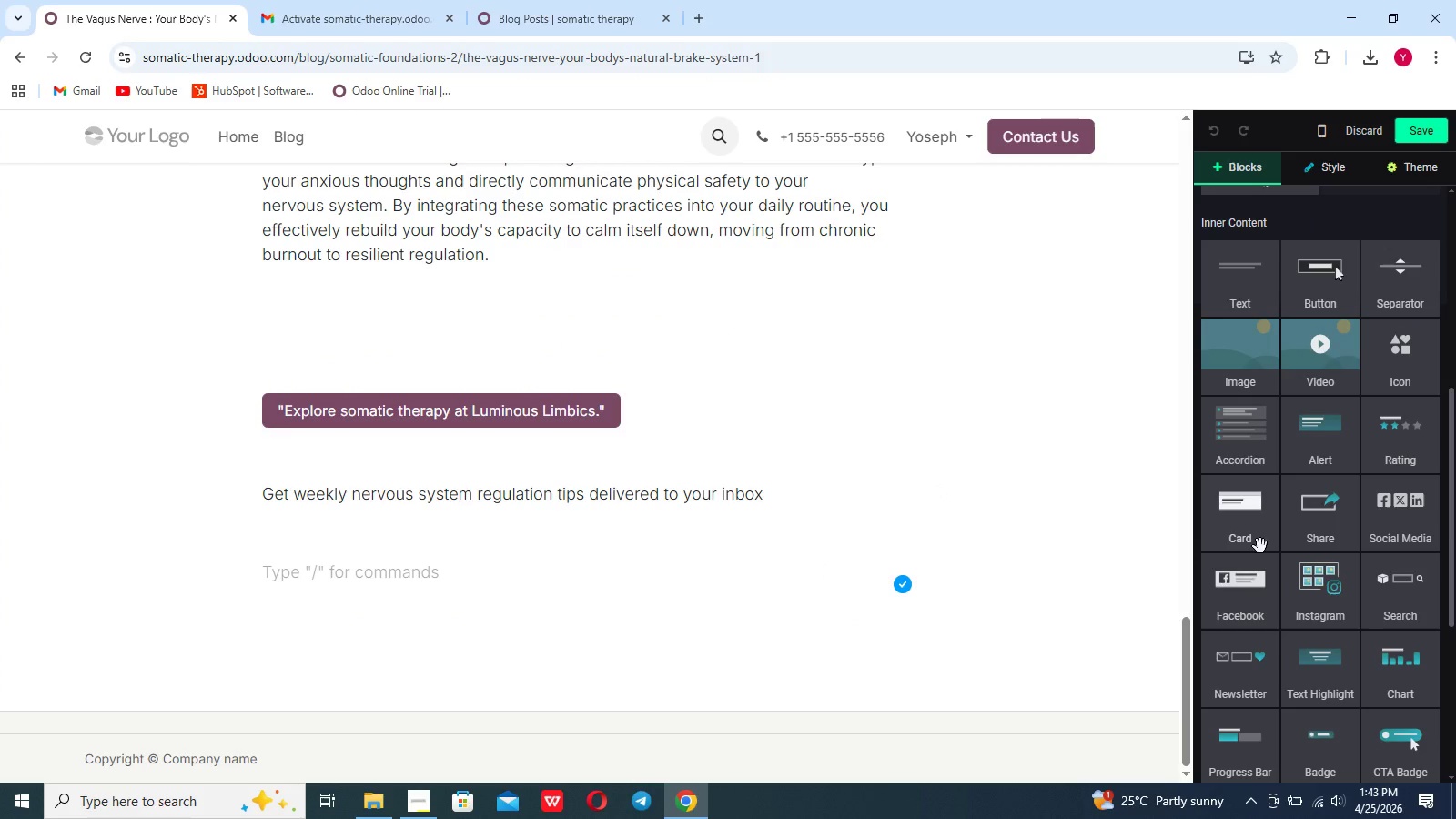 
left_click_drag(start_coordinate=[1269, 675], to_coordinate=[467, 581])
 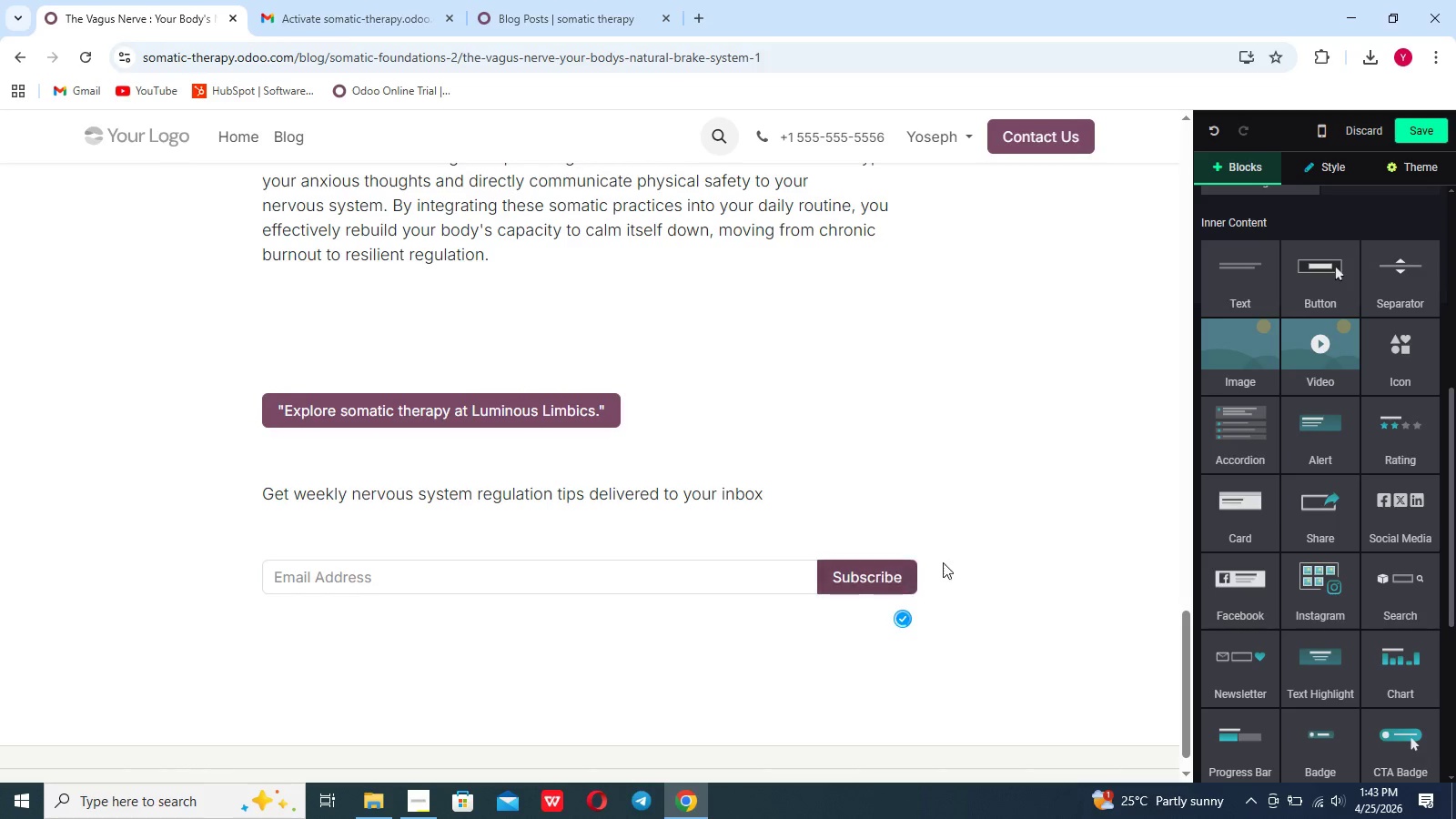 
left_click([1023, 561])
 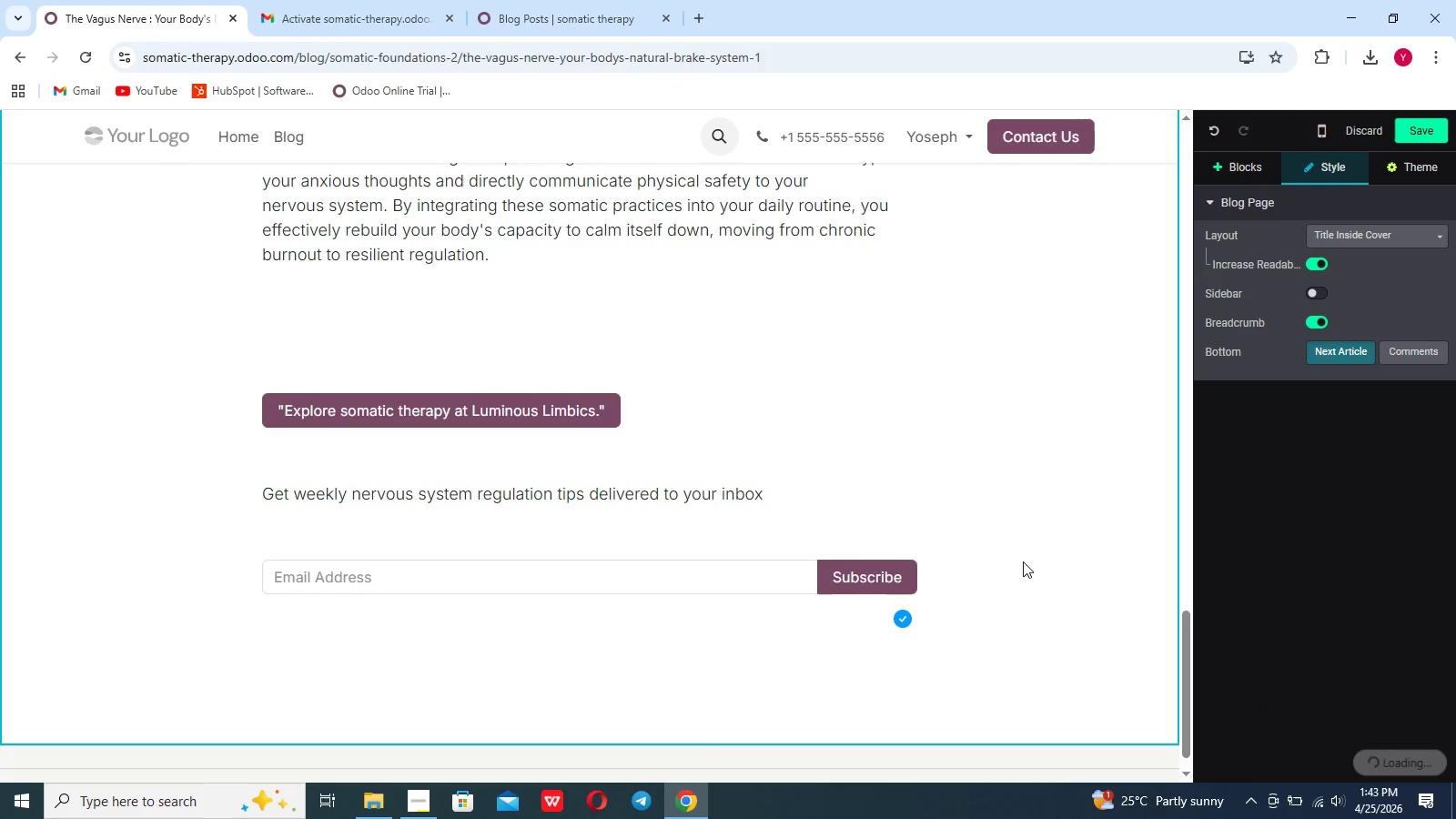 
scroll: coordinate [1023, 561], scroll_direction: up, amount: 72.0
 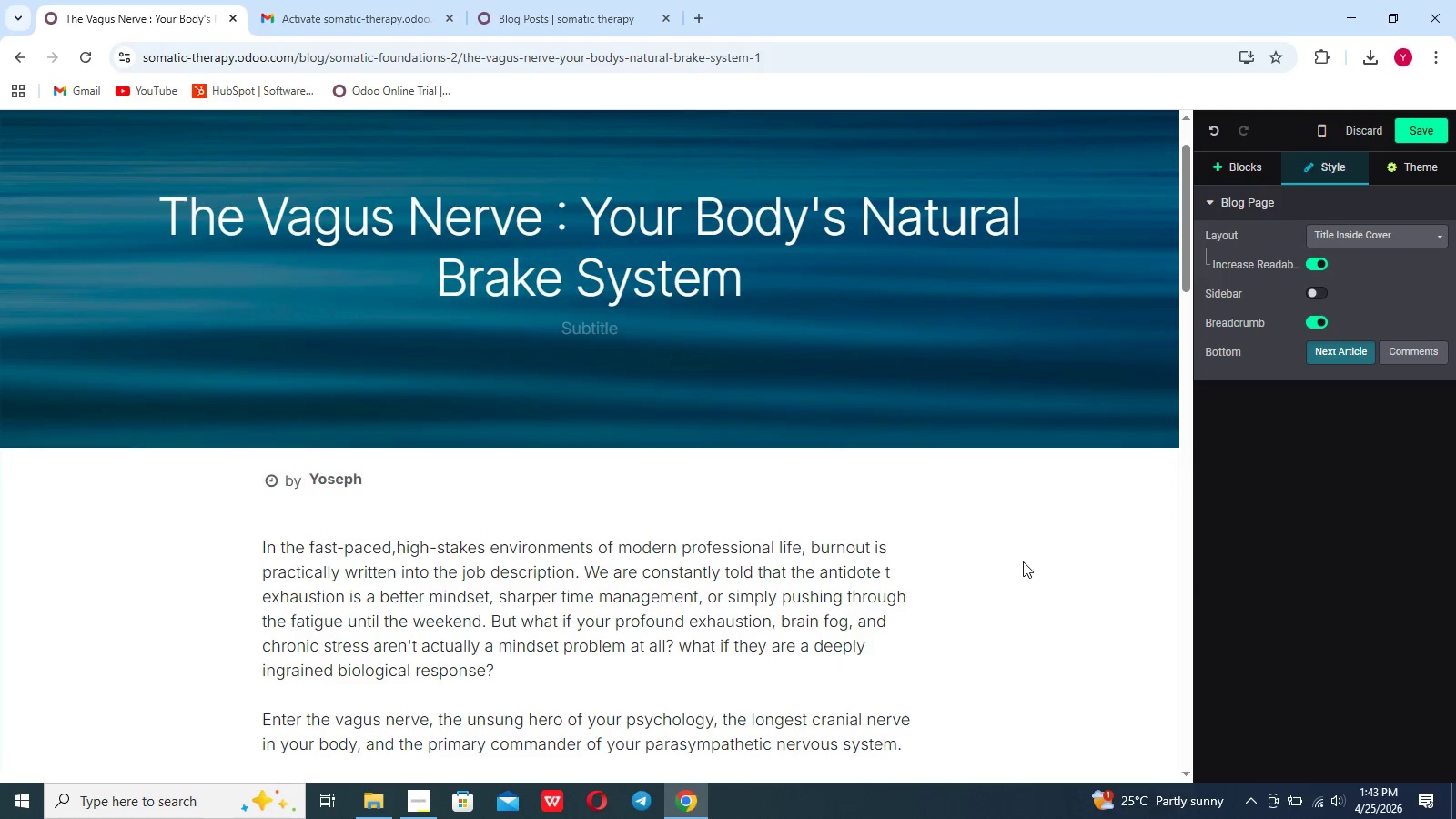 
scroll: coordinate [1023, 561], scroll_direction: none, amount: 0.0
 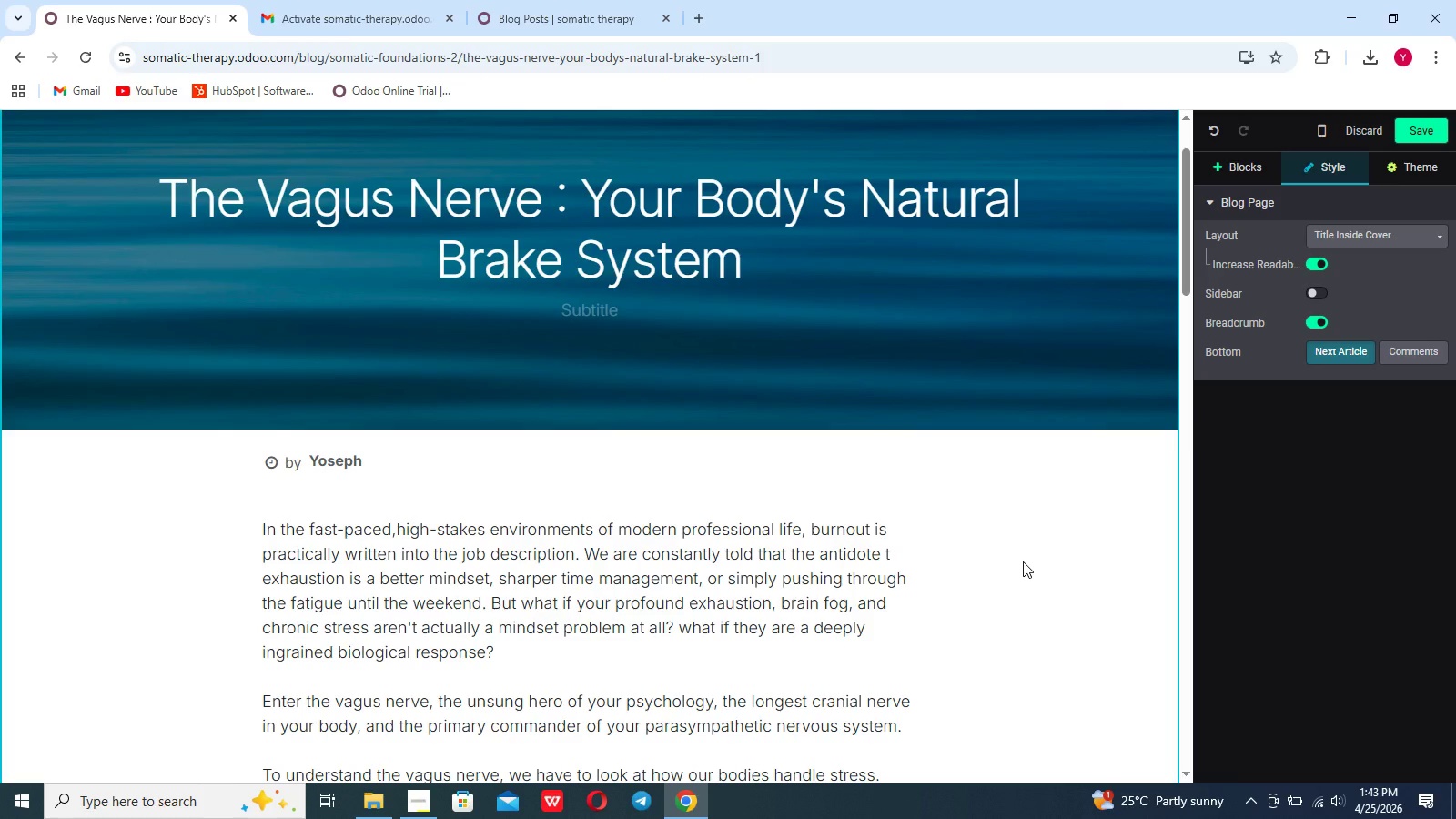 
scroll: coordinate [1023, 561], scroll_direction: down, amount: 2.0
 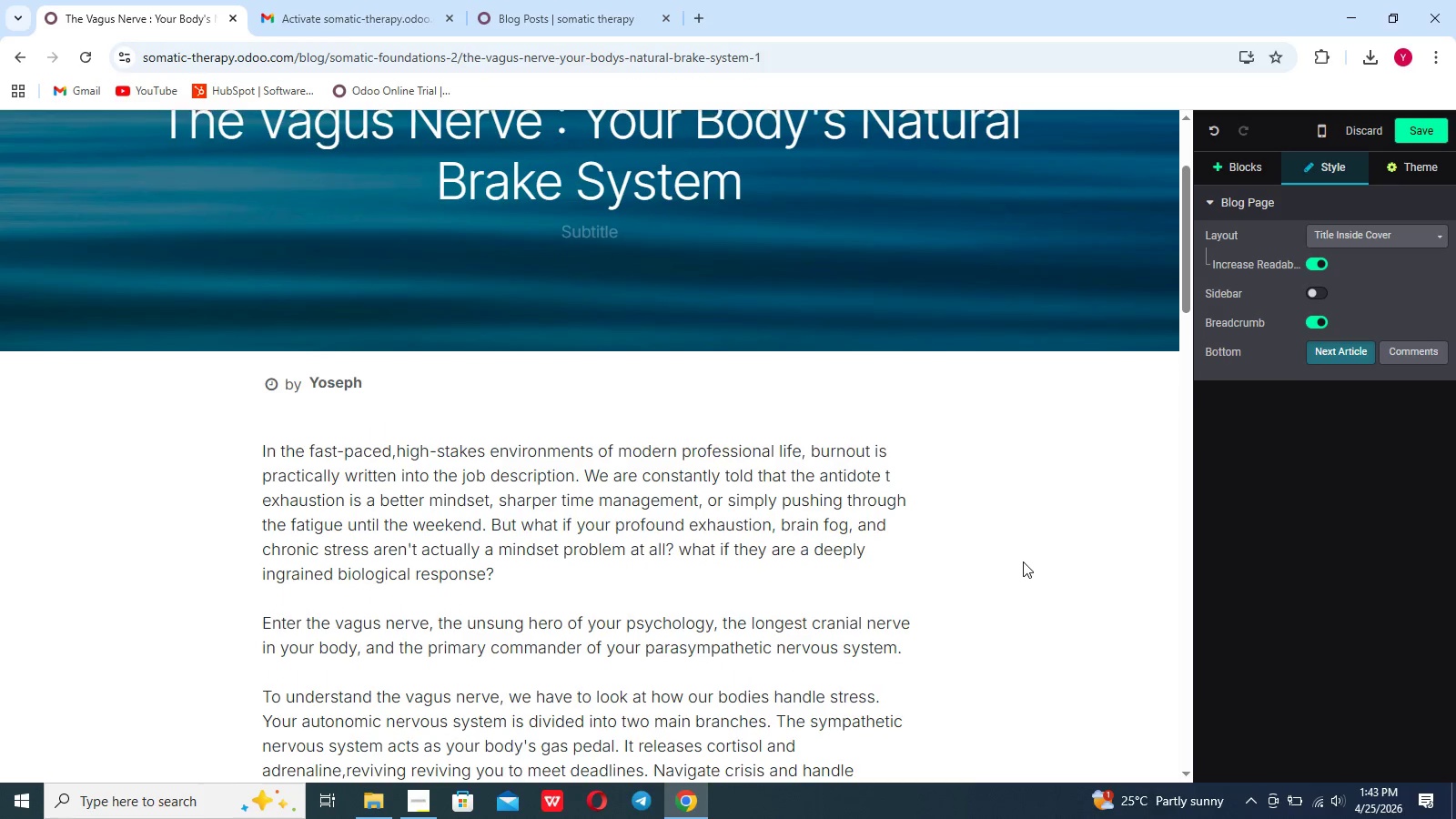 
scroll: coordinate [1023, 561], scroll_direction: none, amount: 0.0
 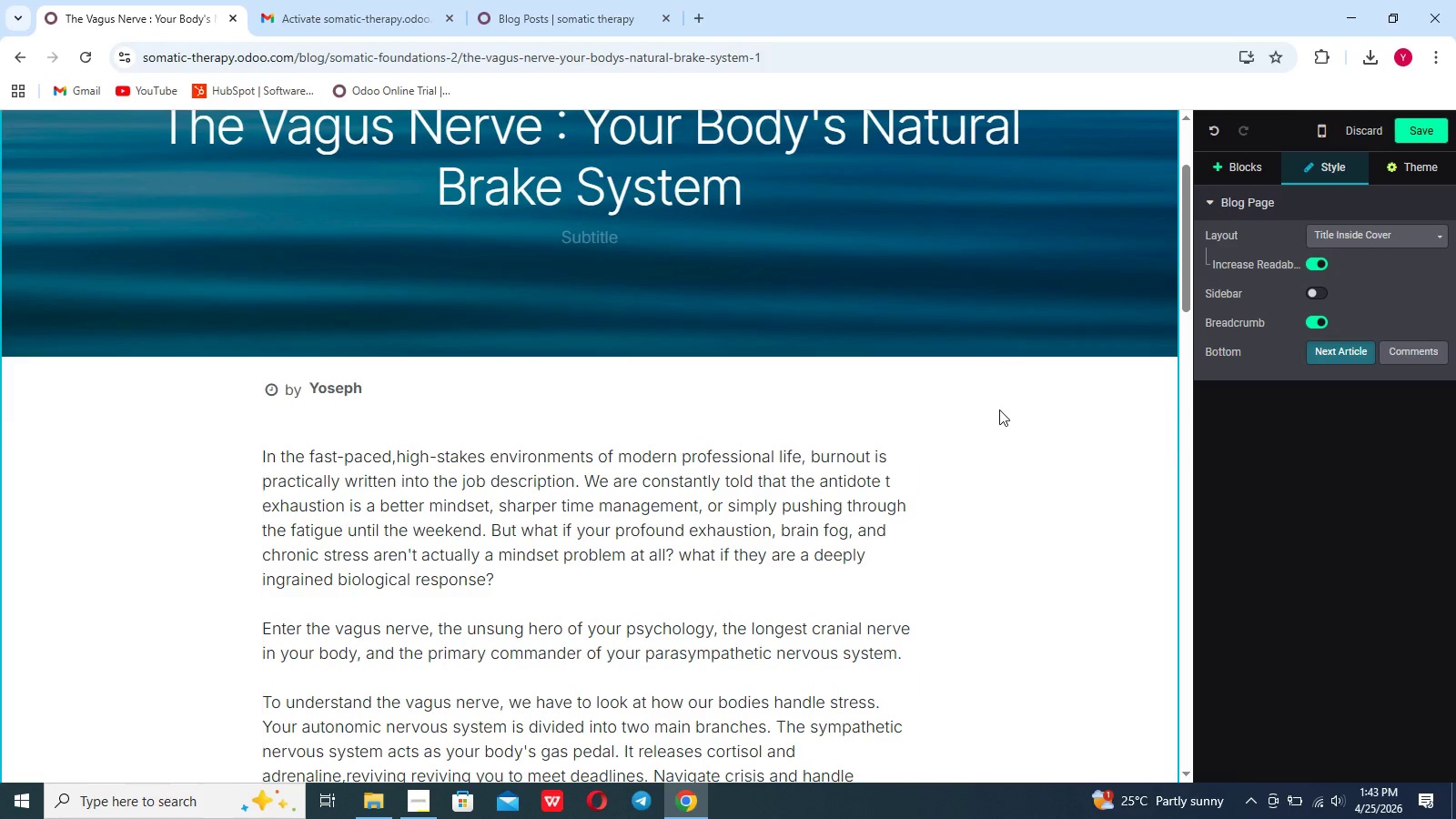 
left_click([1411, 158])
 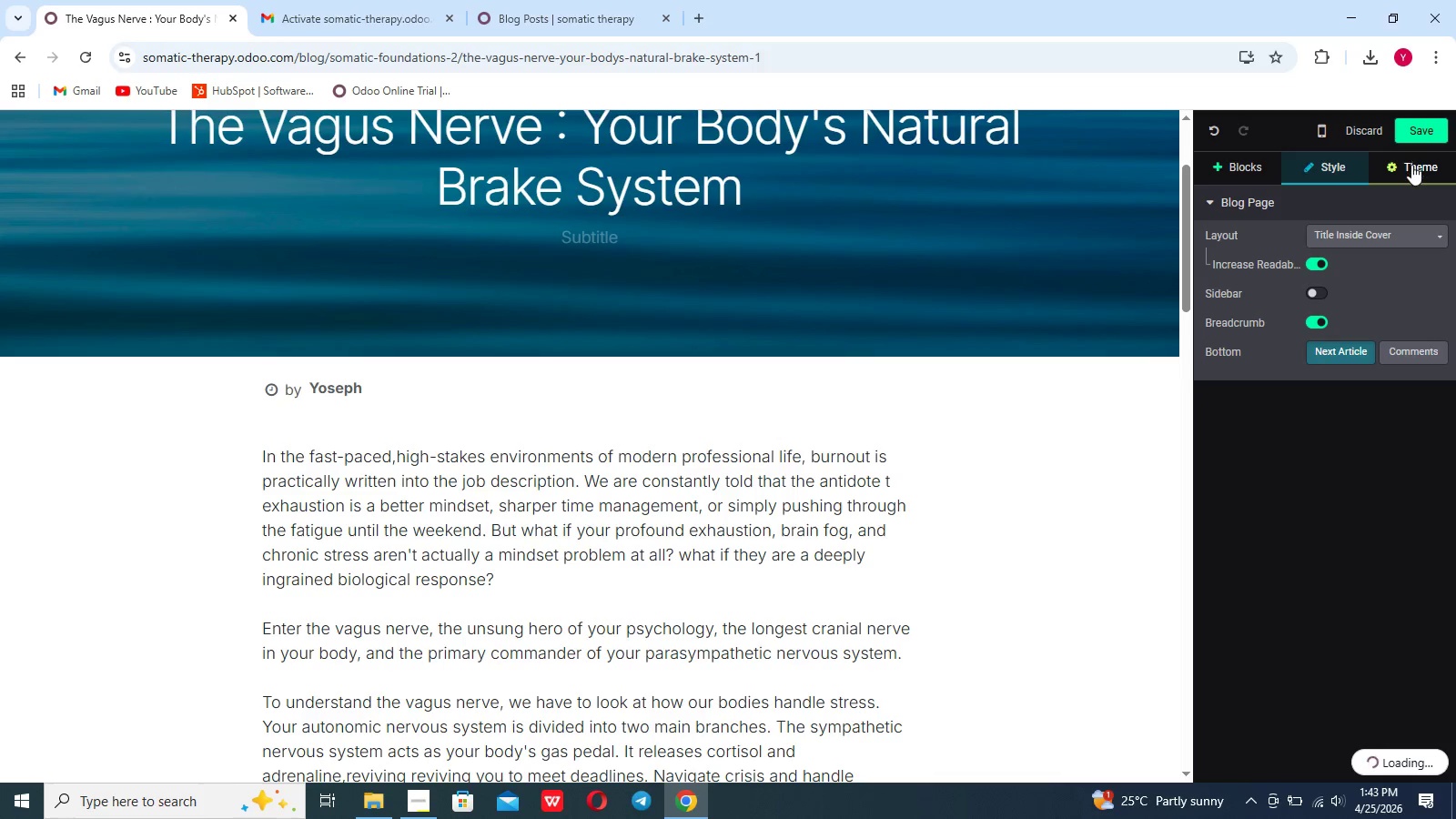 
left_click([1411, 166])
 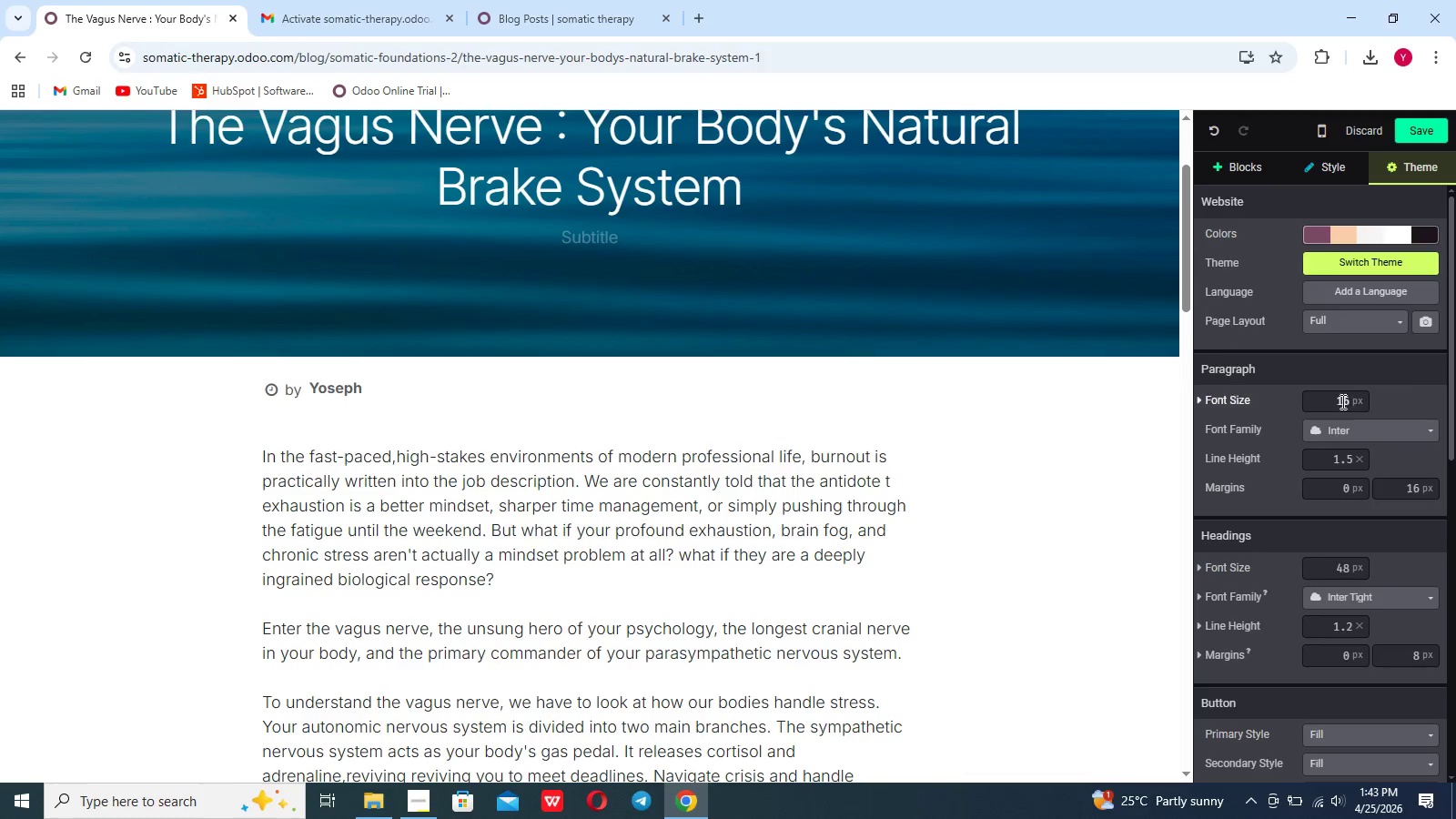 
left_click([1342, 430])
 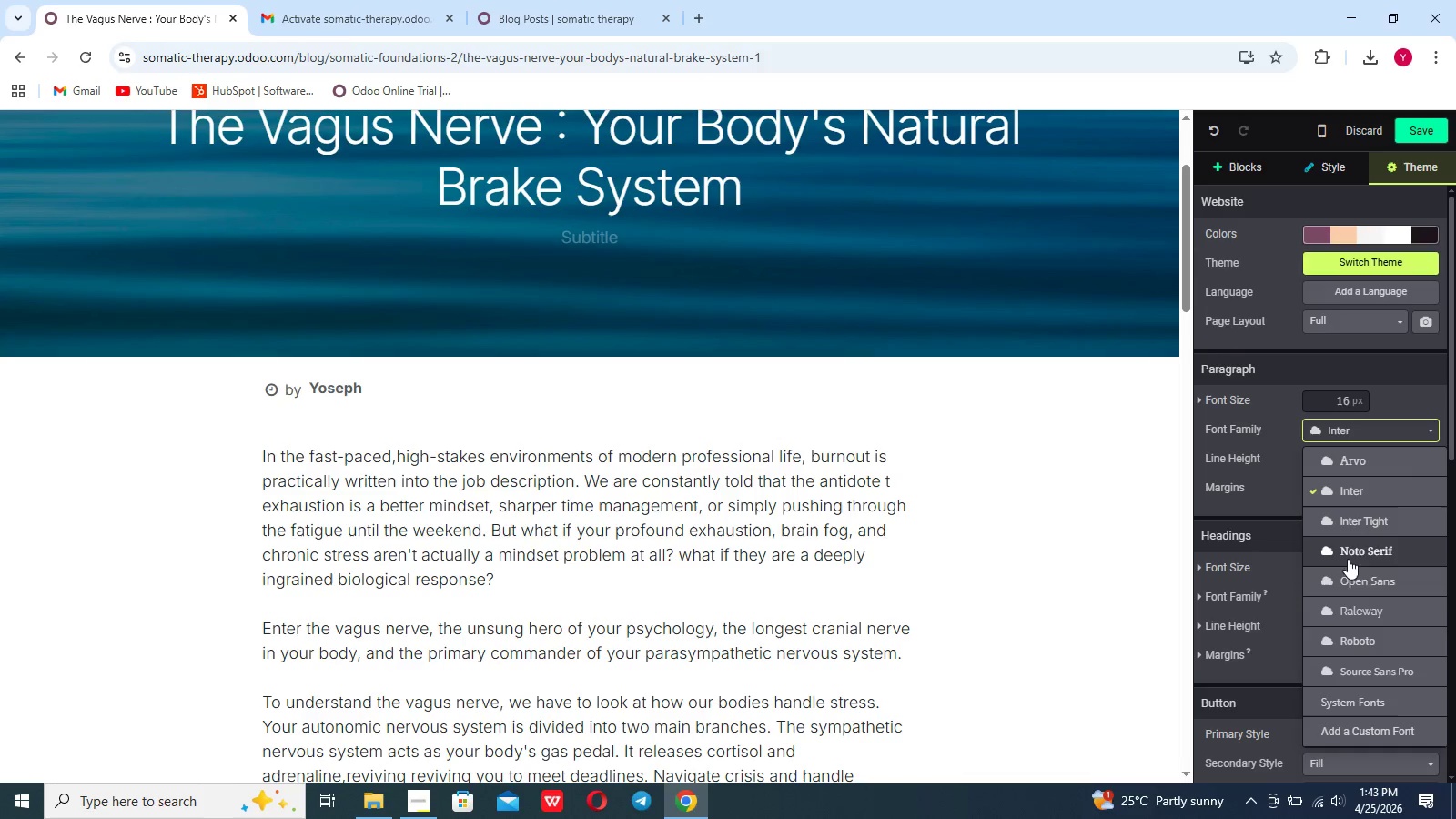 
left_click([1346, 581])
 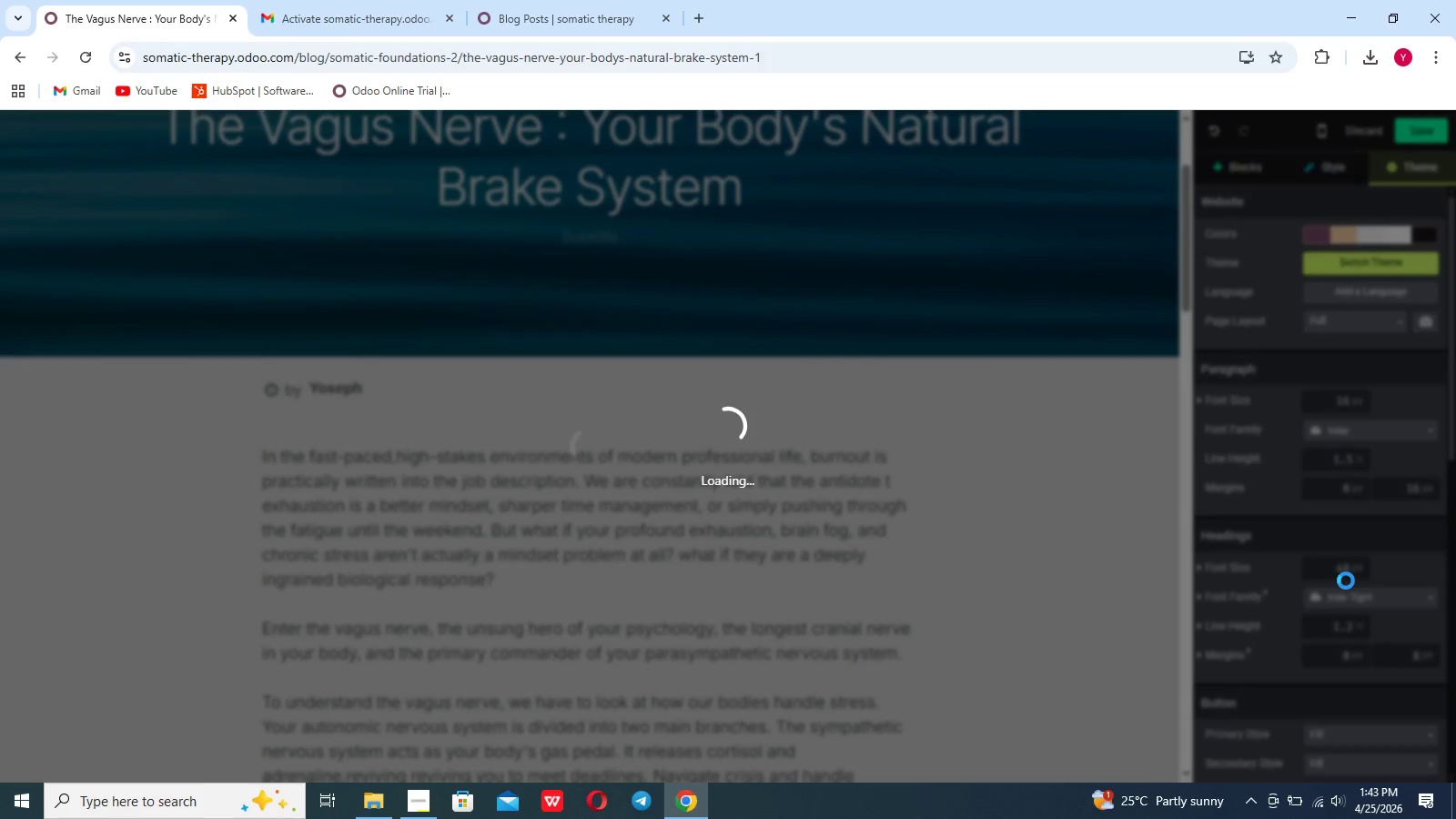 
wait(10.52)
 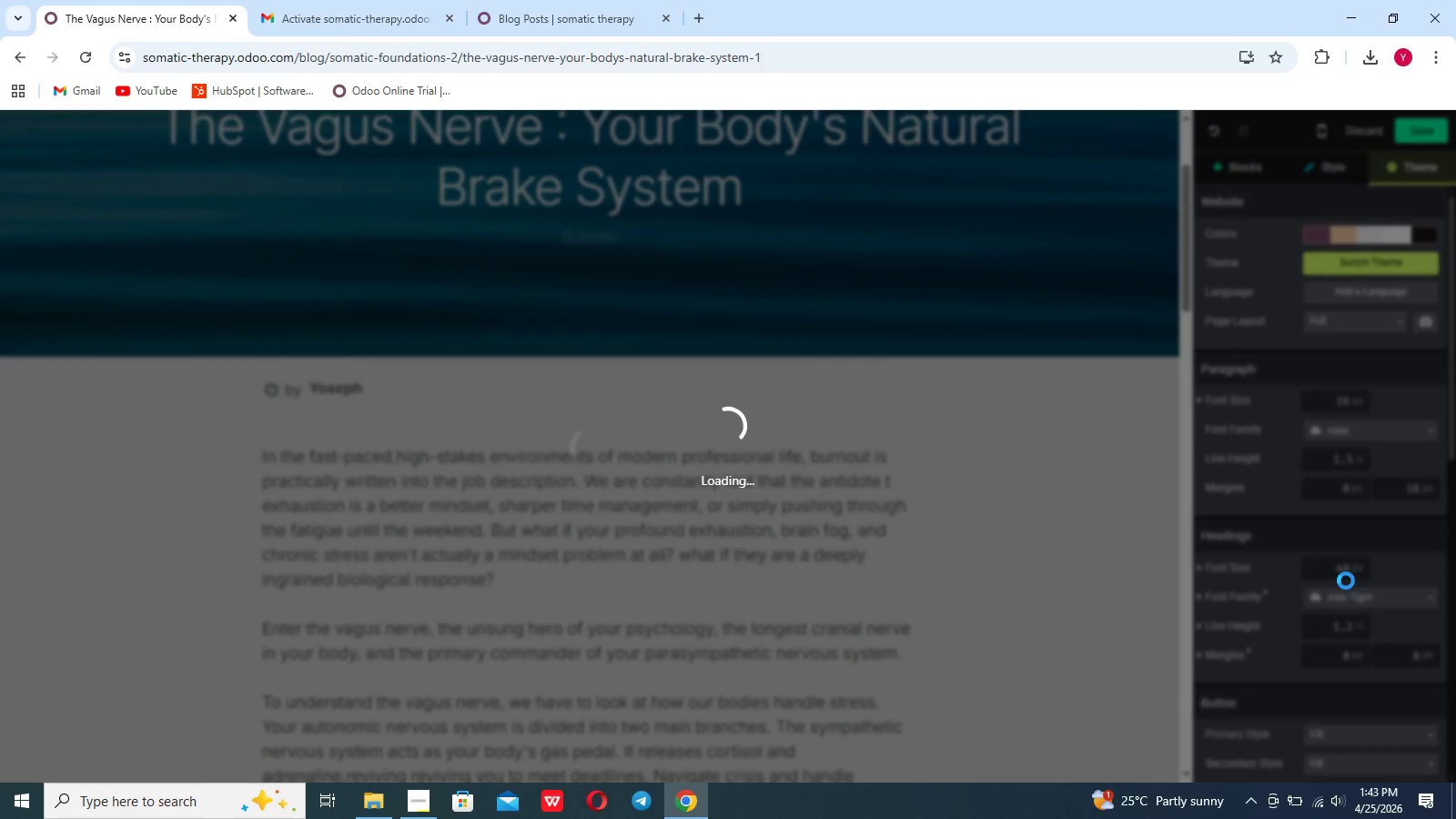 
left_click([1354, 601])
 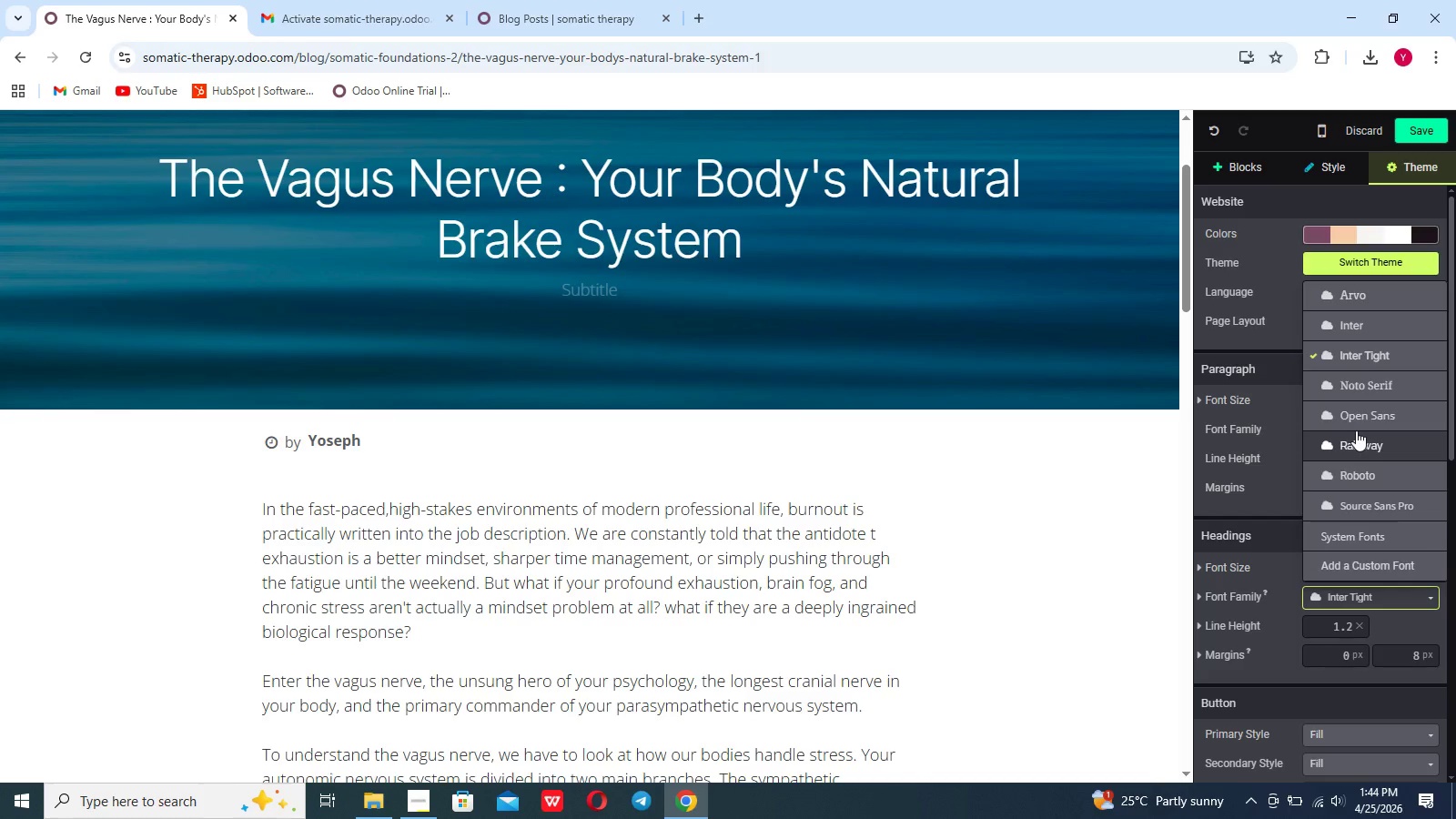 
left_click([1358, 423])
 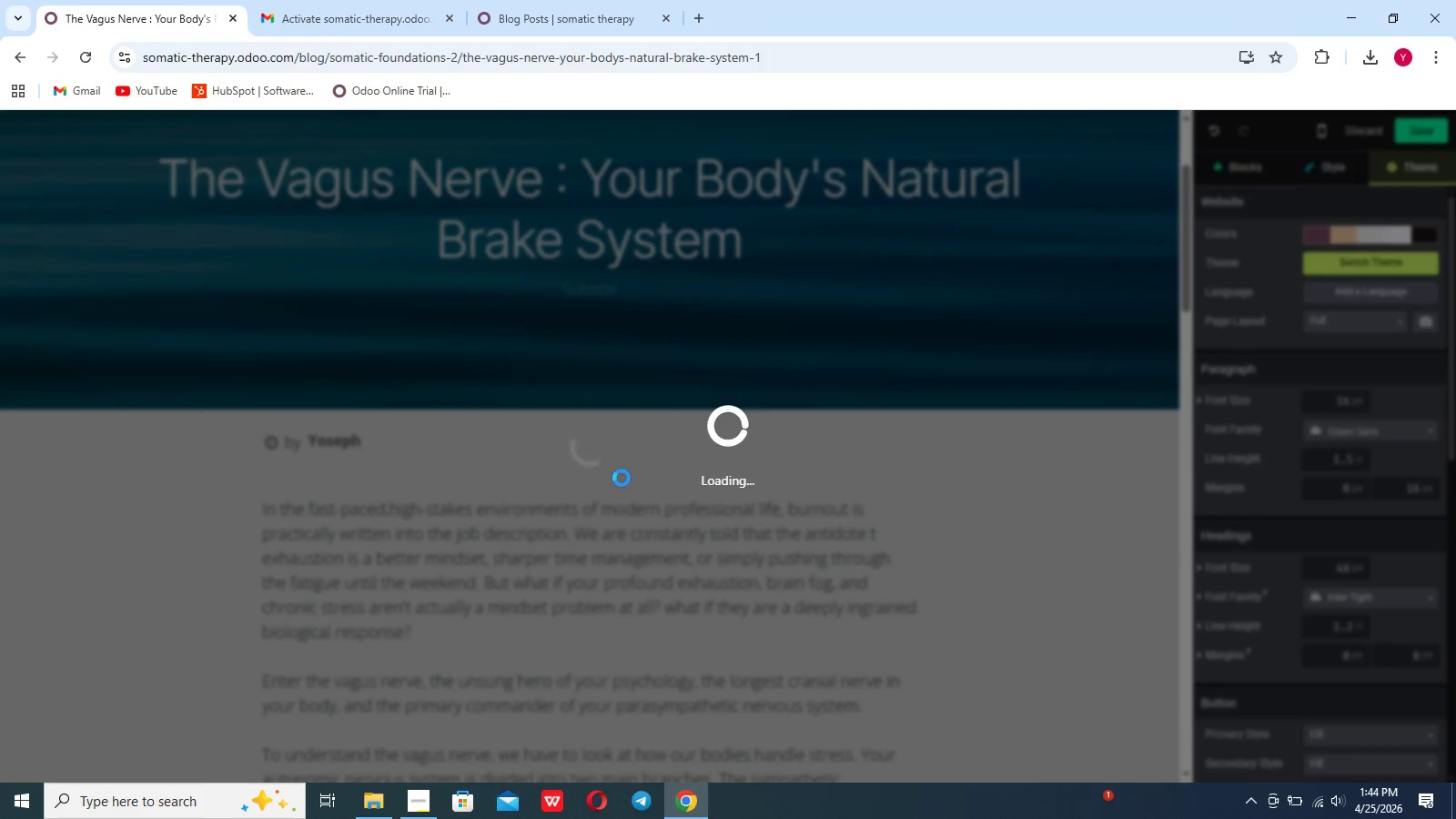 
wait(10.83)
 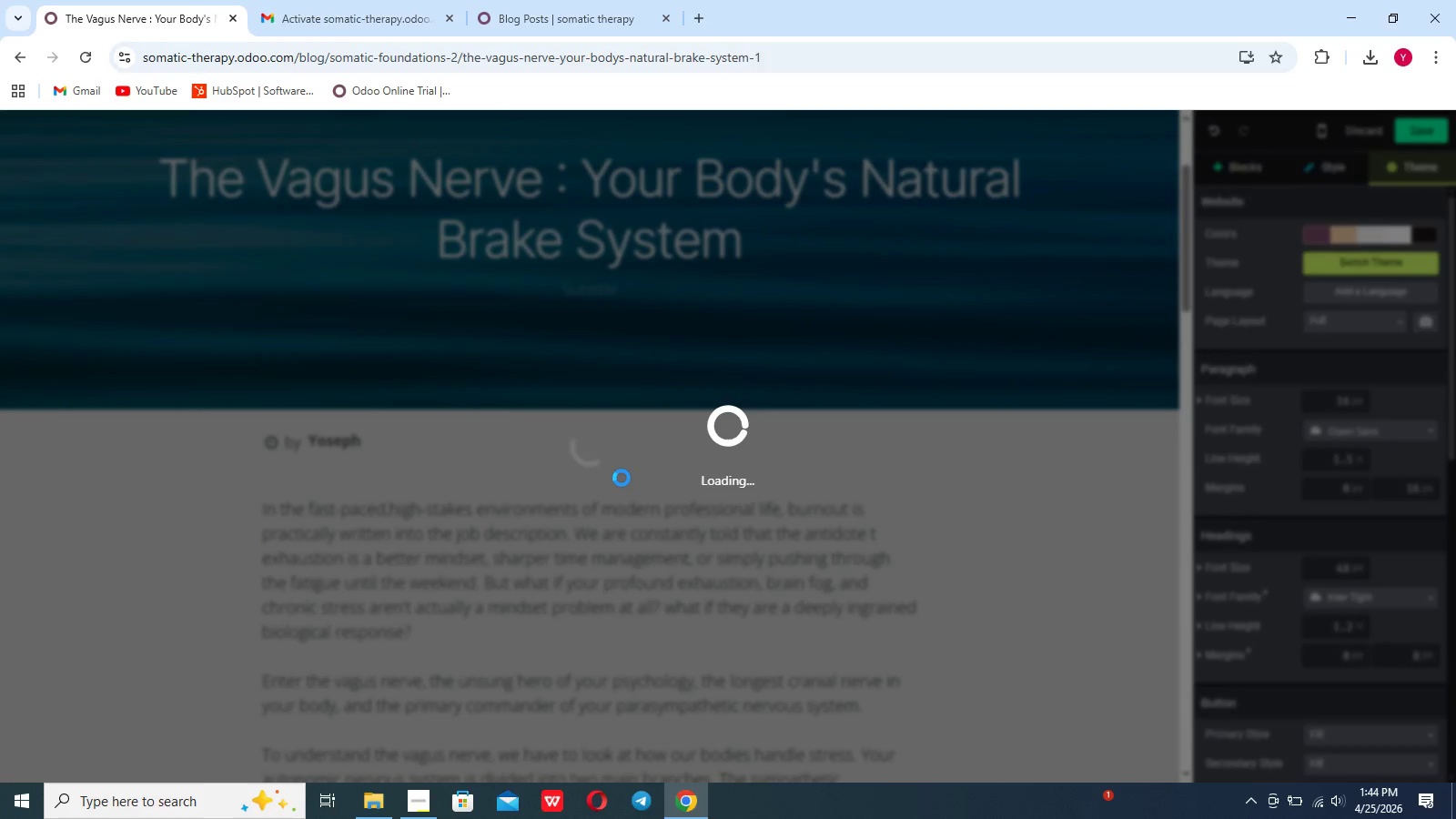 
left_click_drag(start_coordinate=[264, 506], to_coordinate=[415, 212])
 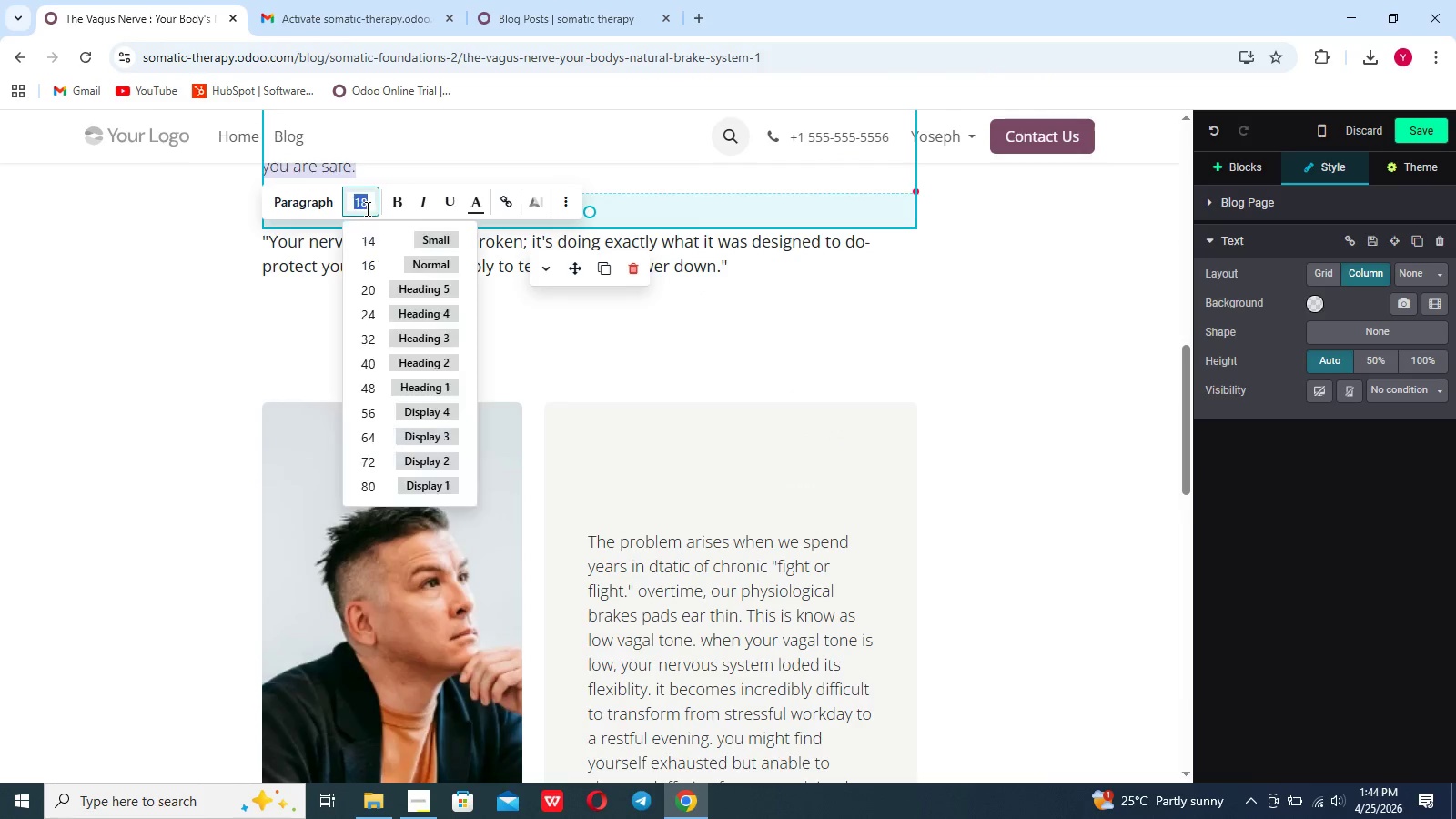 
mouse_move([404, 312])
 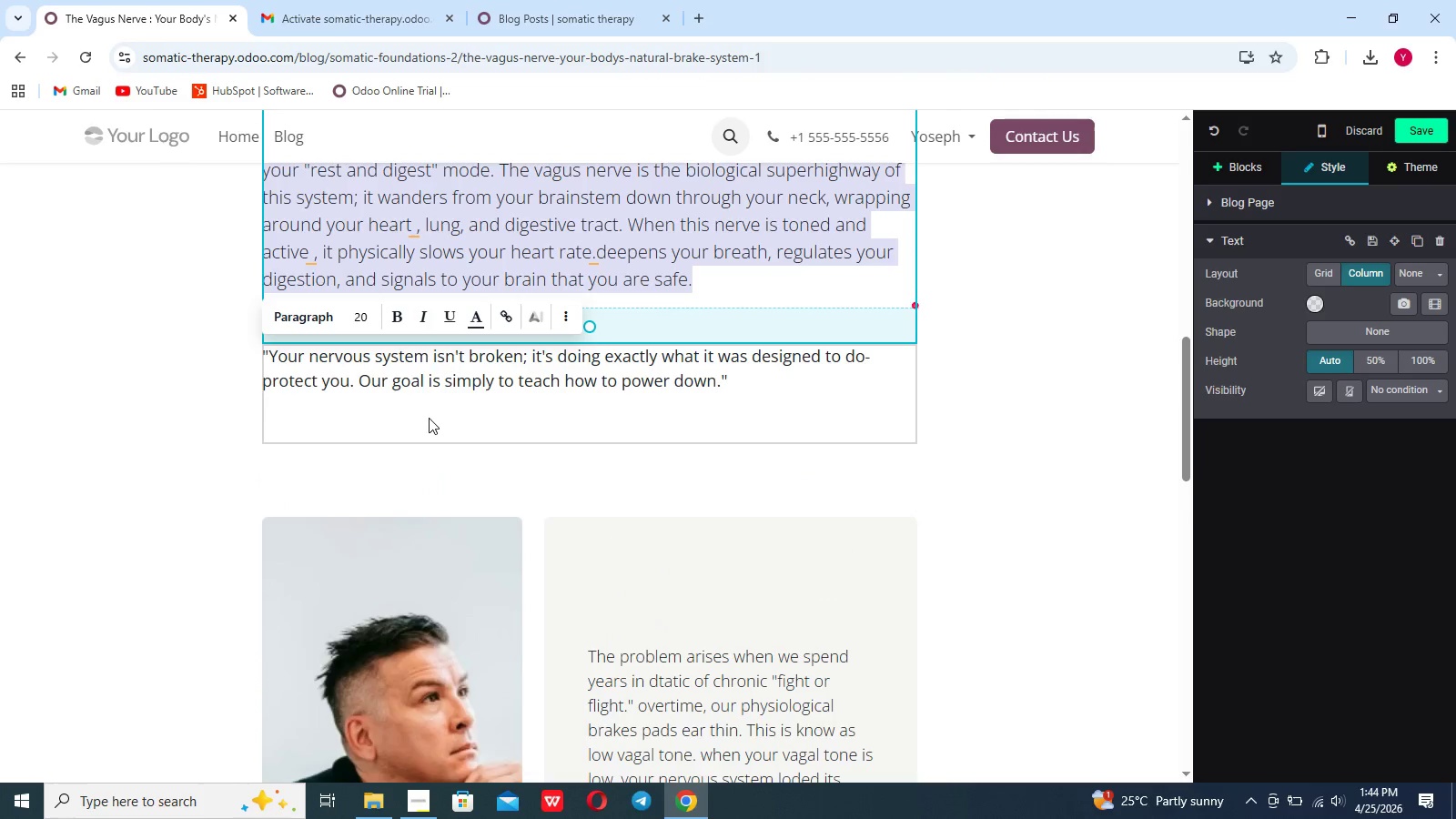 
left_click([429, 418])
 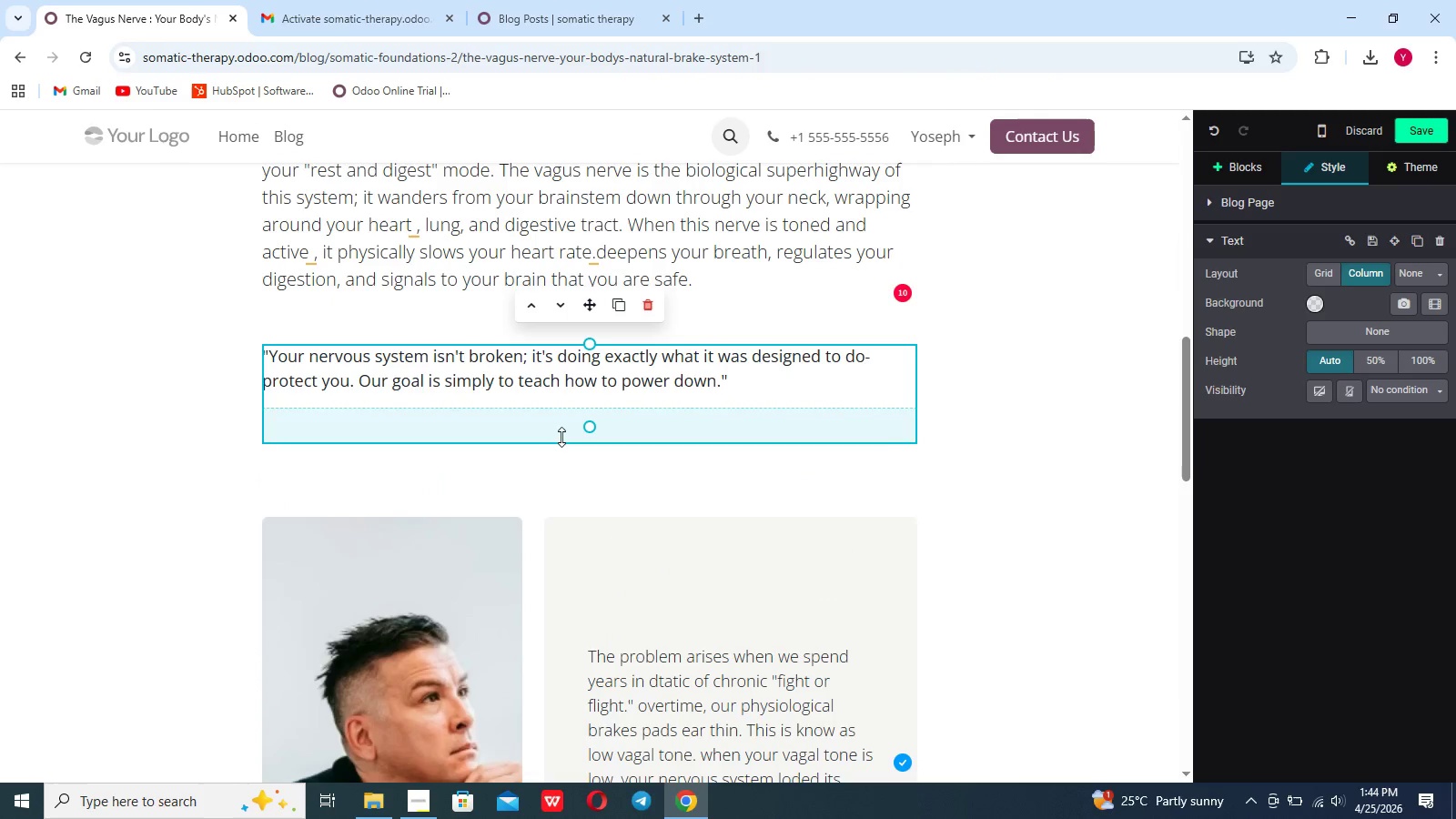 
left_click_drag(start_coordinate=[752, 392], to_coordinate=[211, 359])
 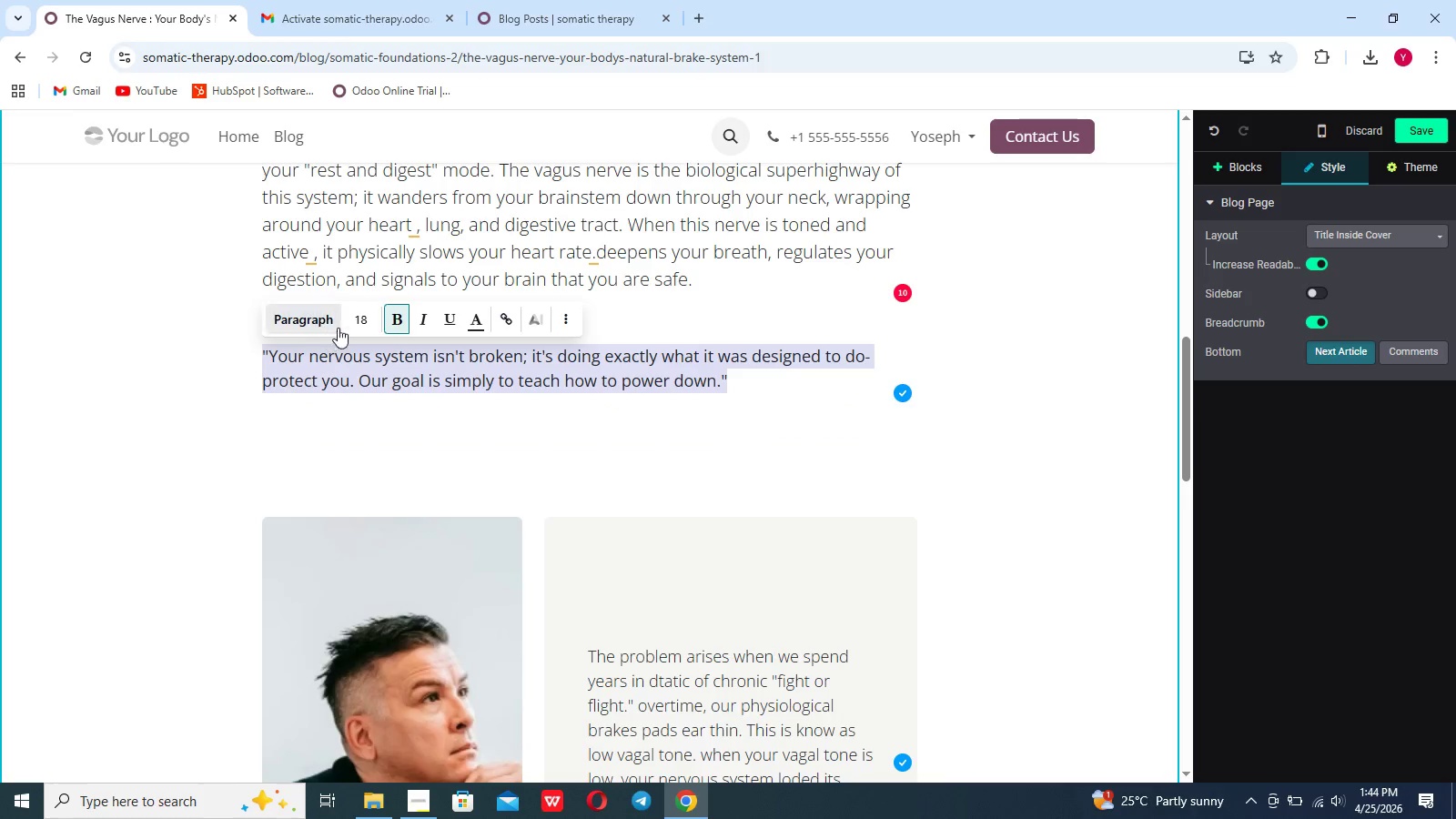 
left_click([366, 321])
 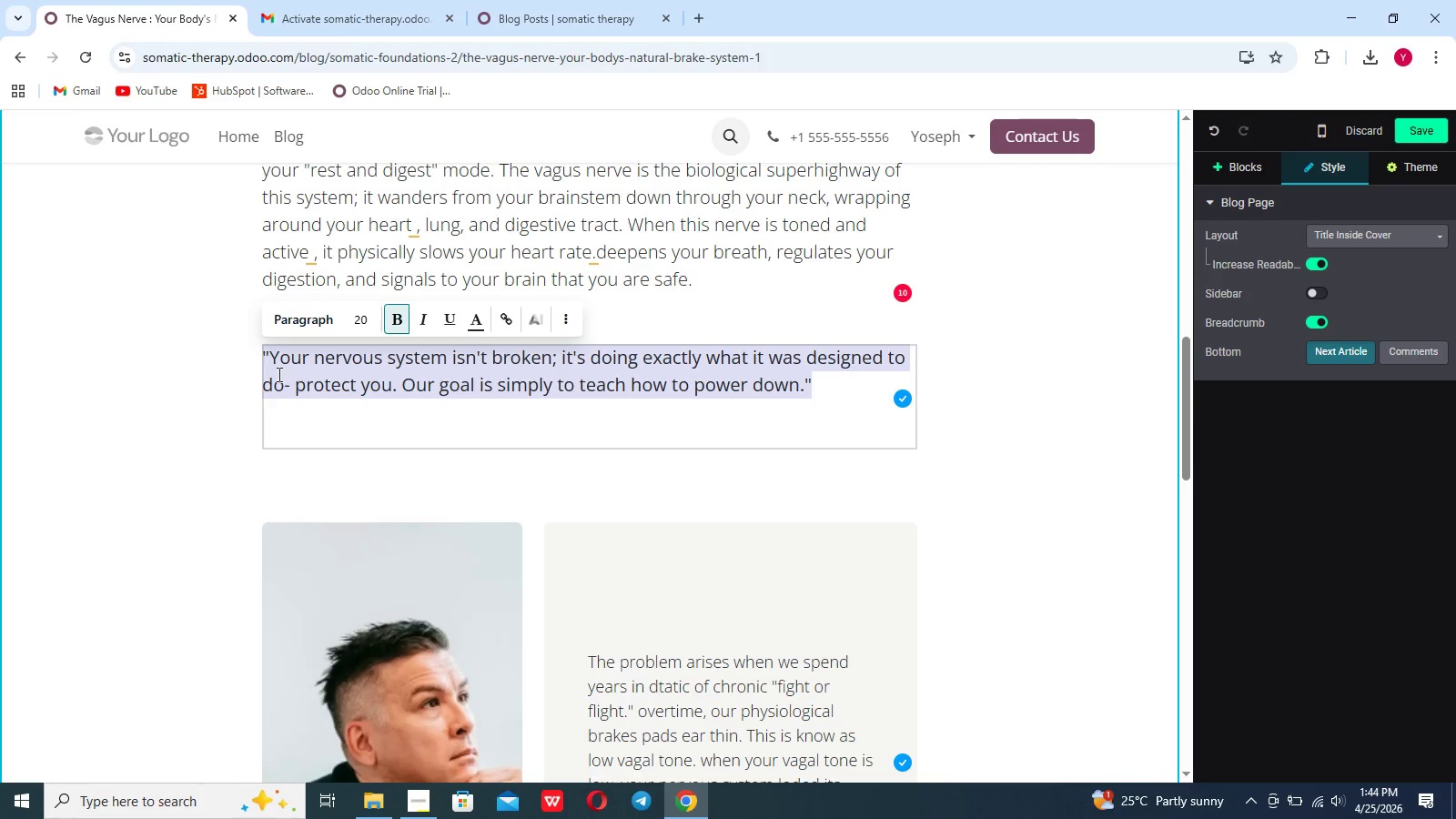 
wait(6.08)
 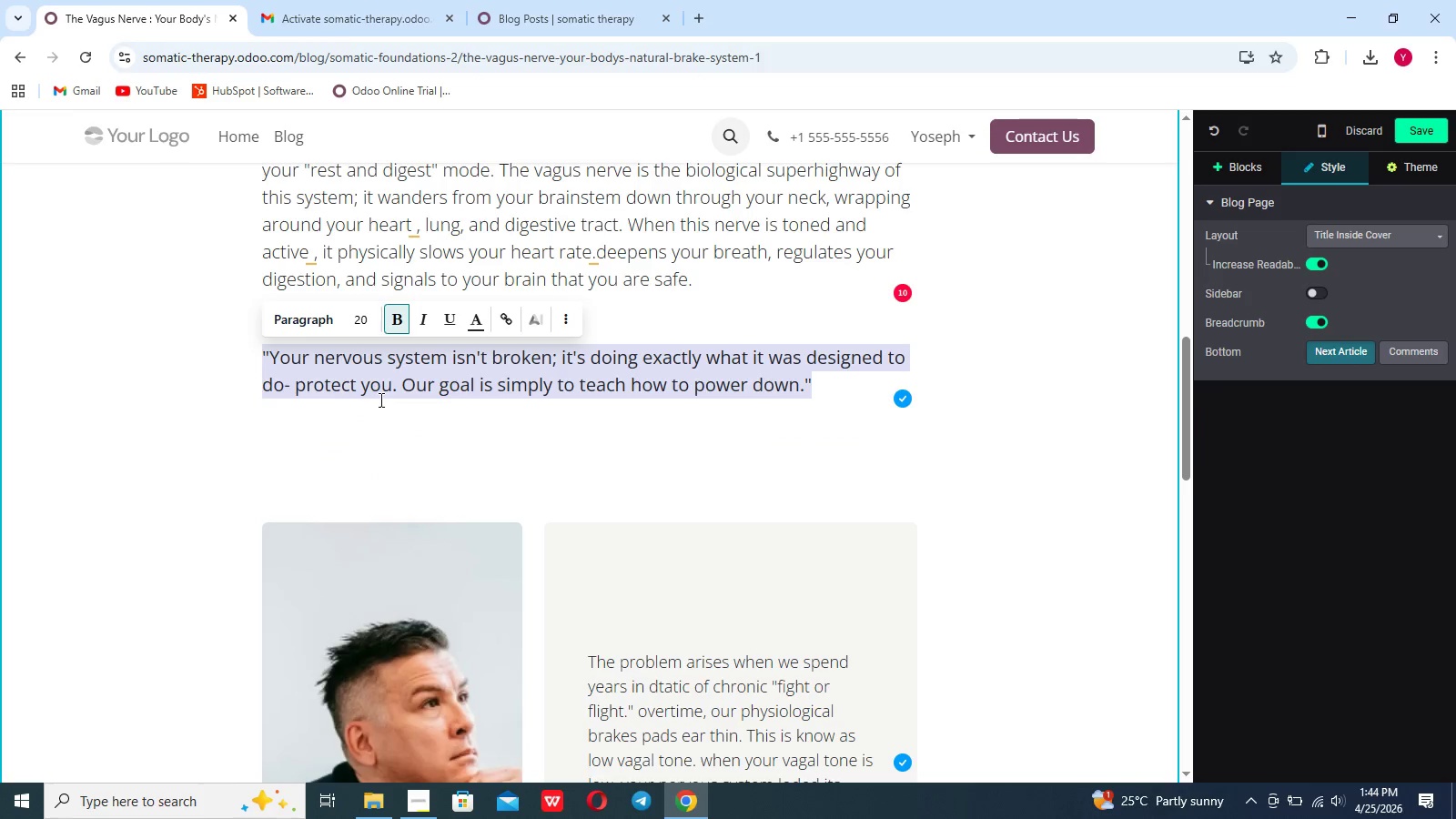 
left_click([263, 356])
 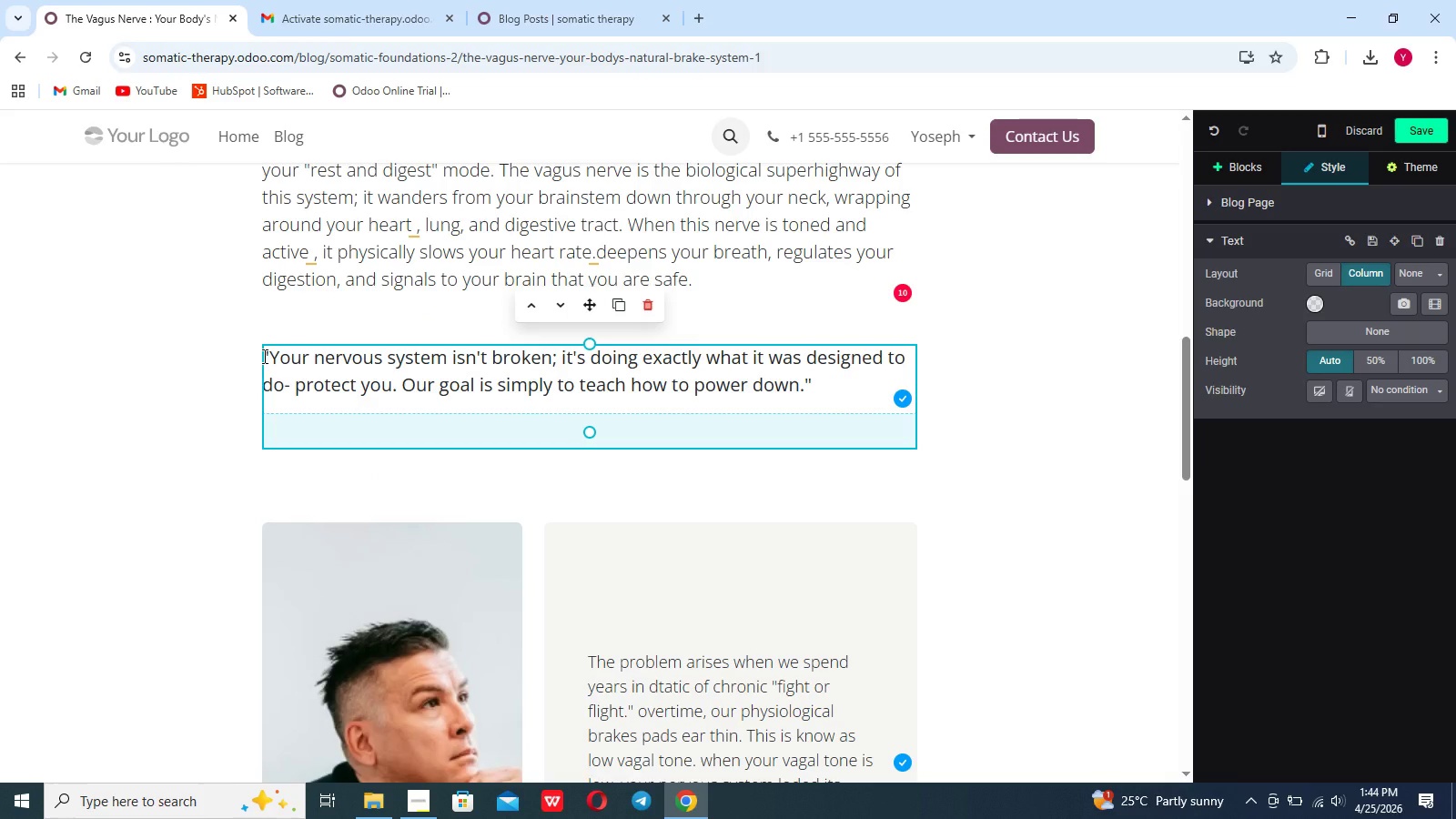 
key(Slash)
 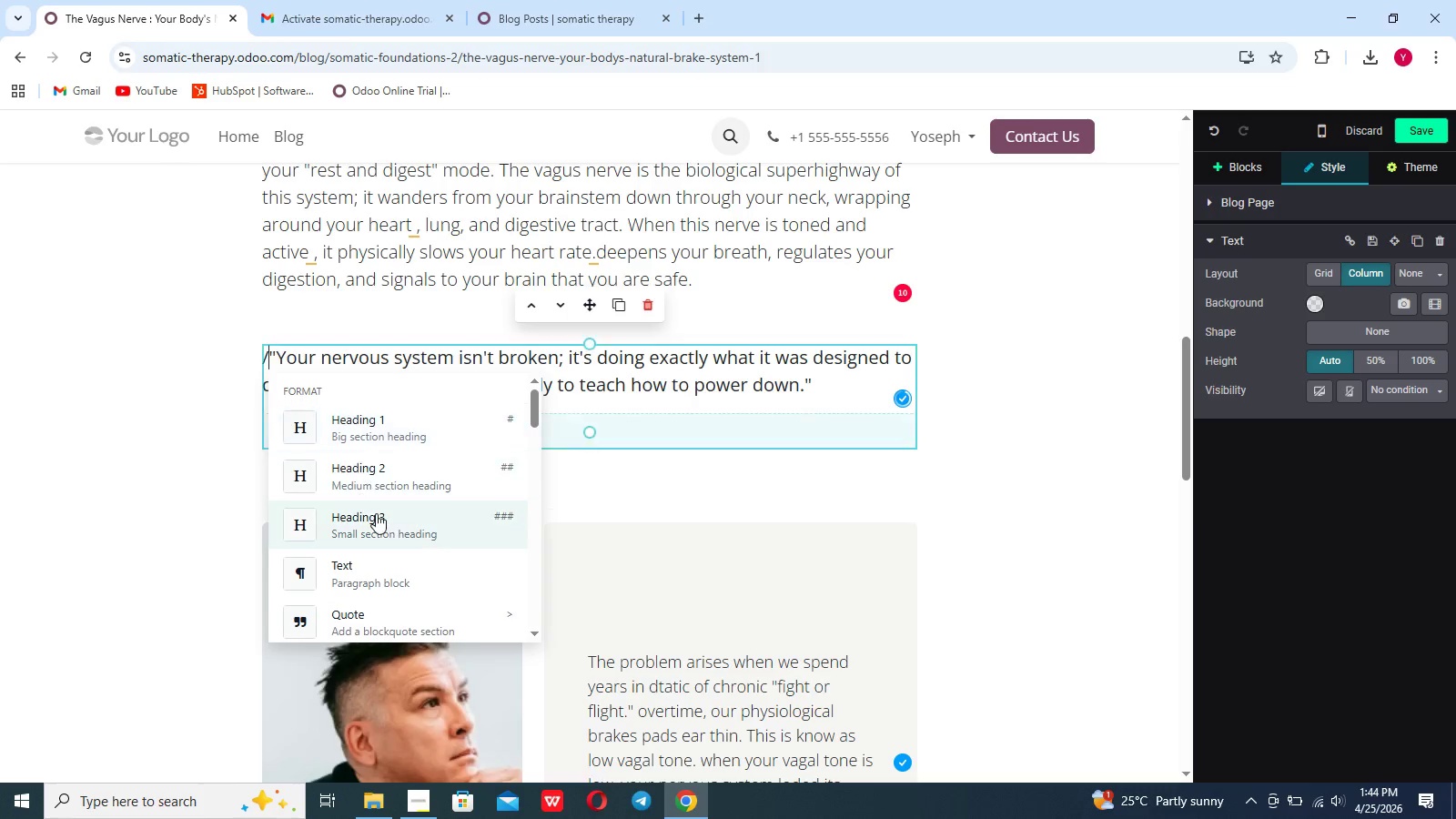 
scroll: coordinate [376, 513], scroll_direction: down, amount: 10.0
 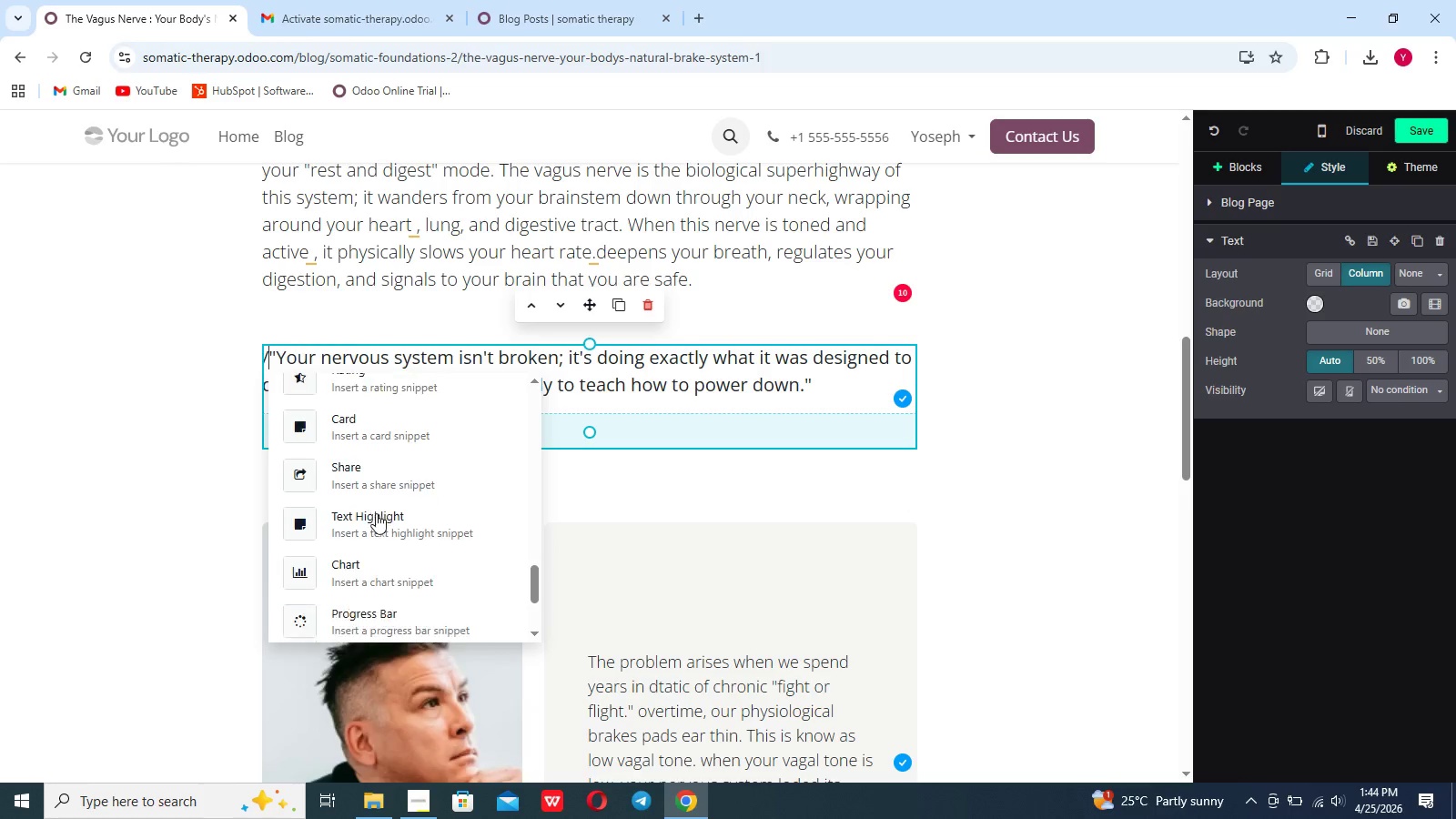 
left_click([387, 468])
 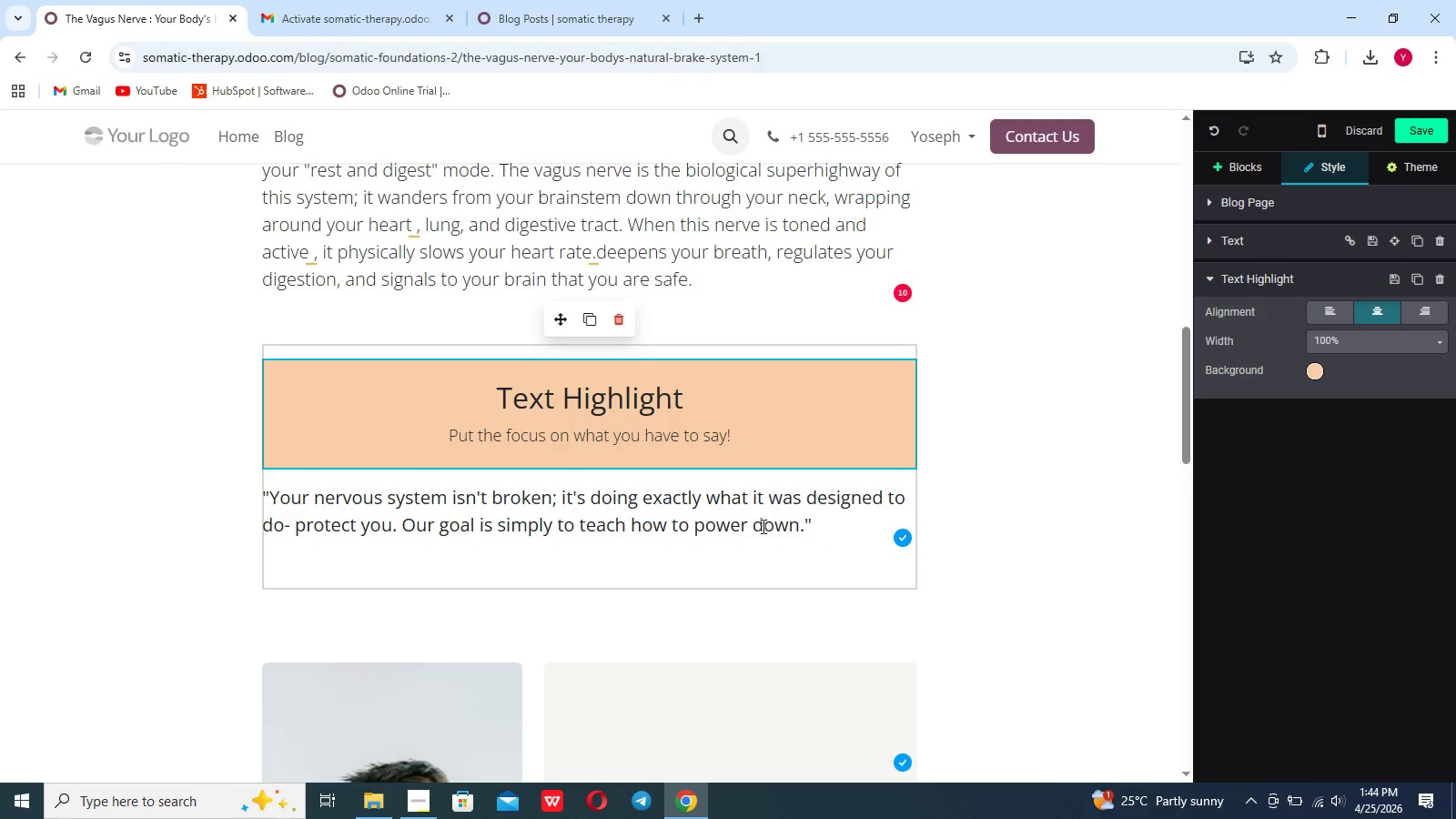 
left_click_drag(start_coordinate=[817, 526], to_coordinate=[254, 491])
 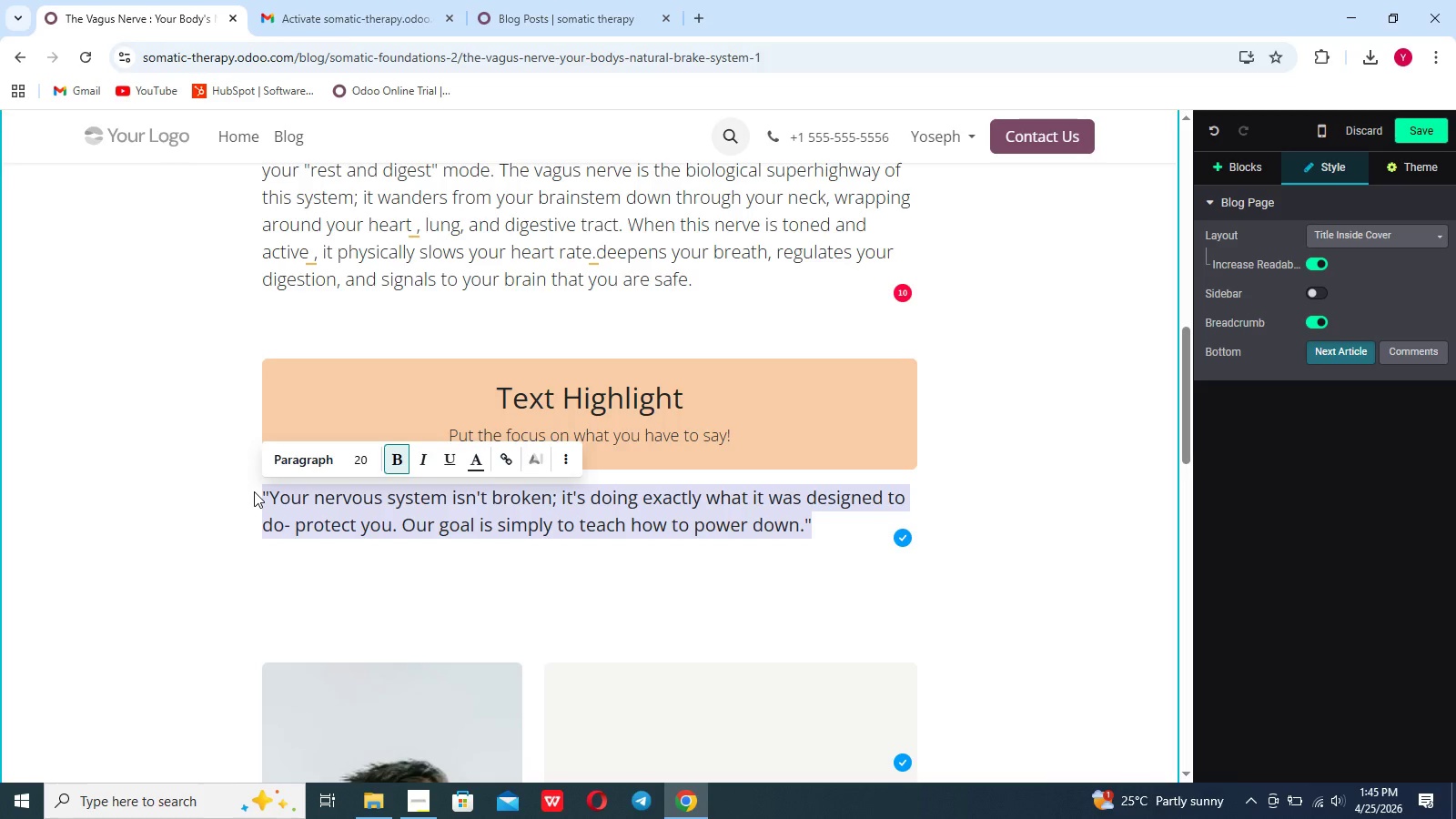 
hold_key(key=ControlLeft, duration=0.47)
 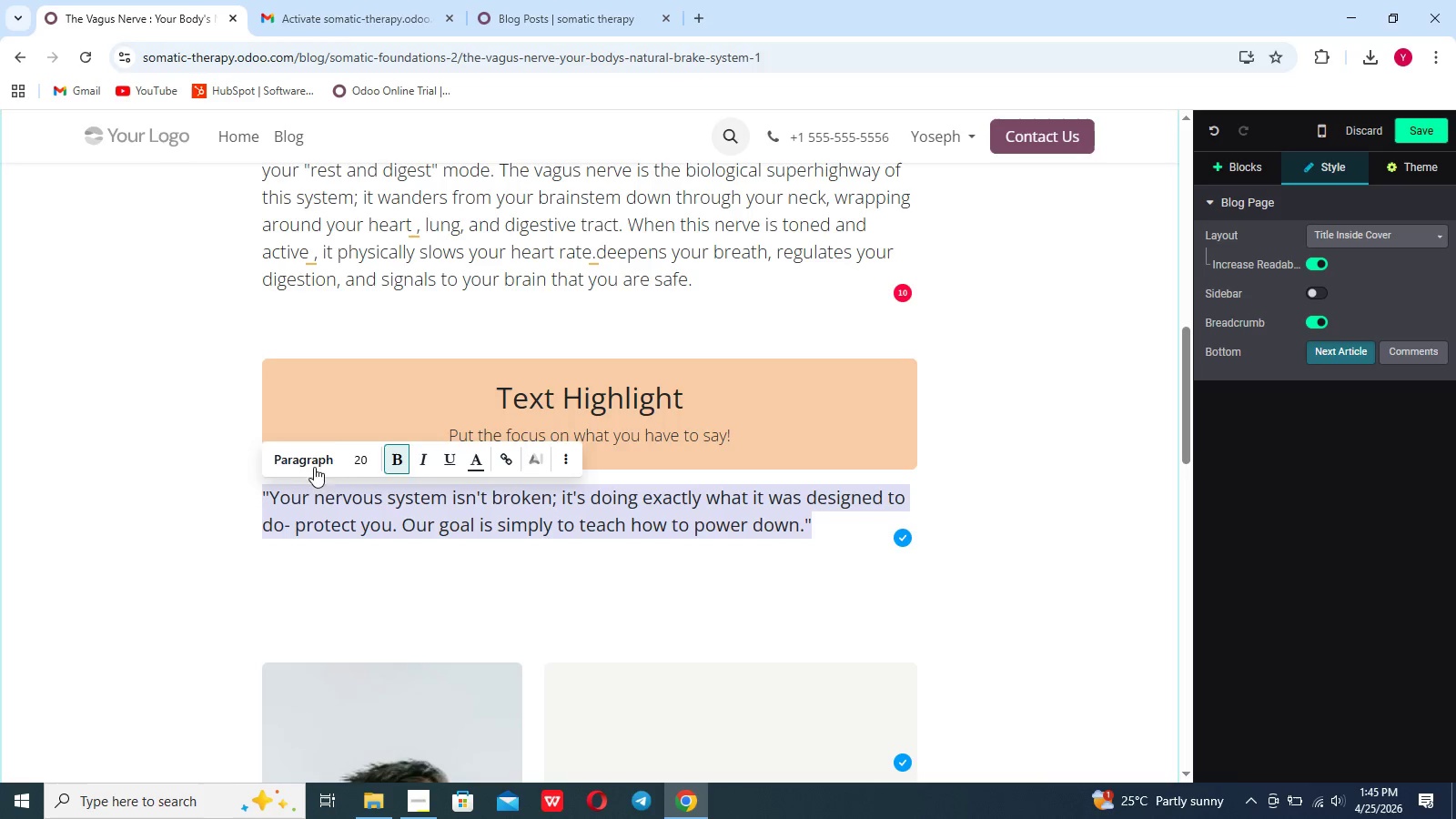 
key(C)
 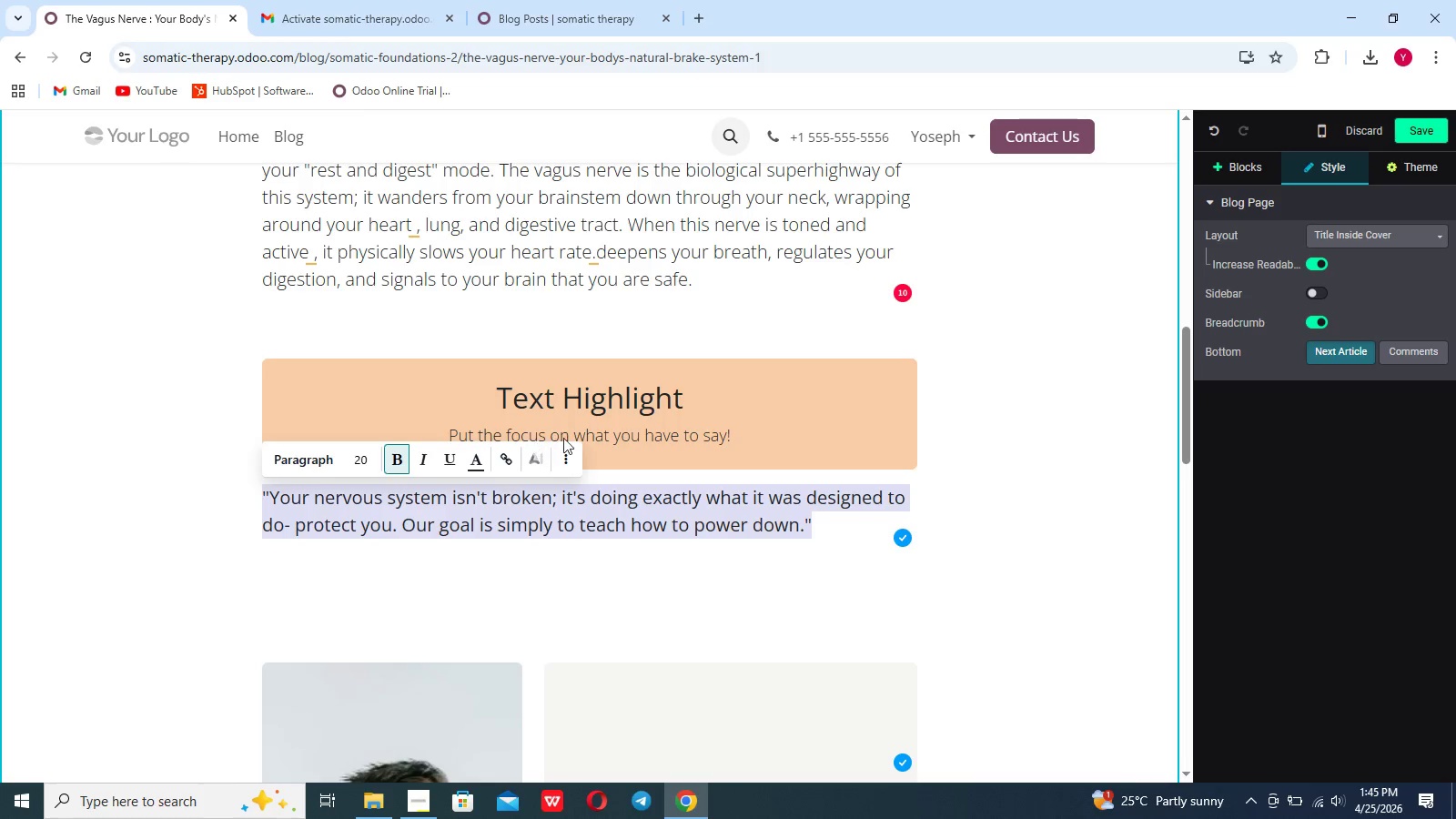 
left_click([695, 444])
 